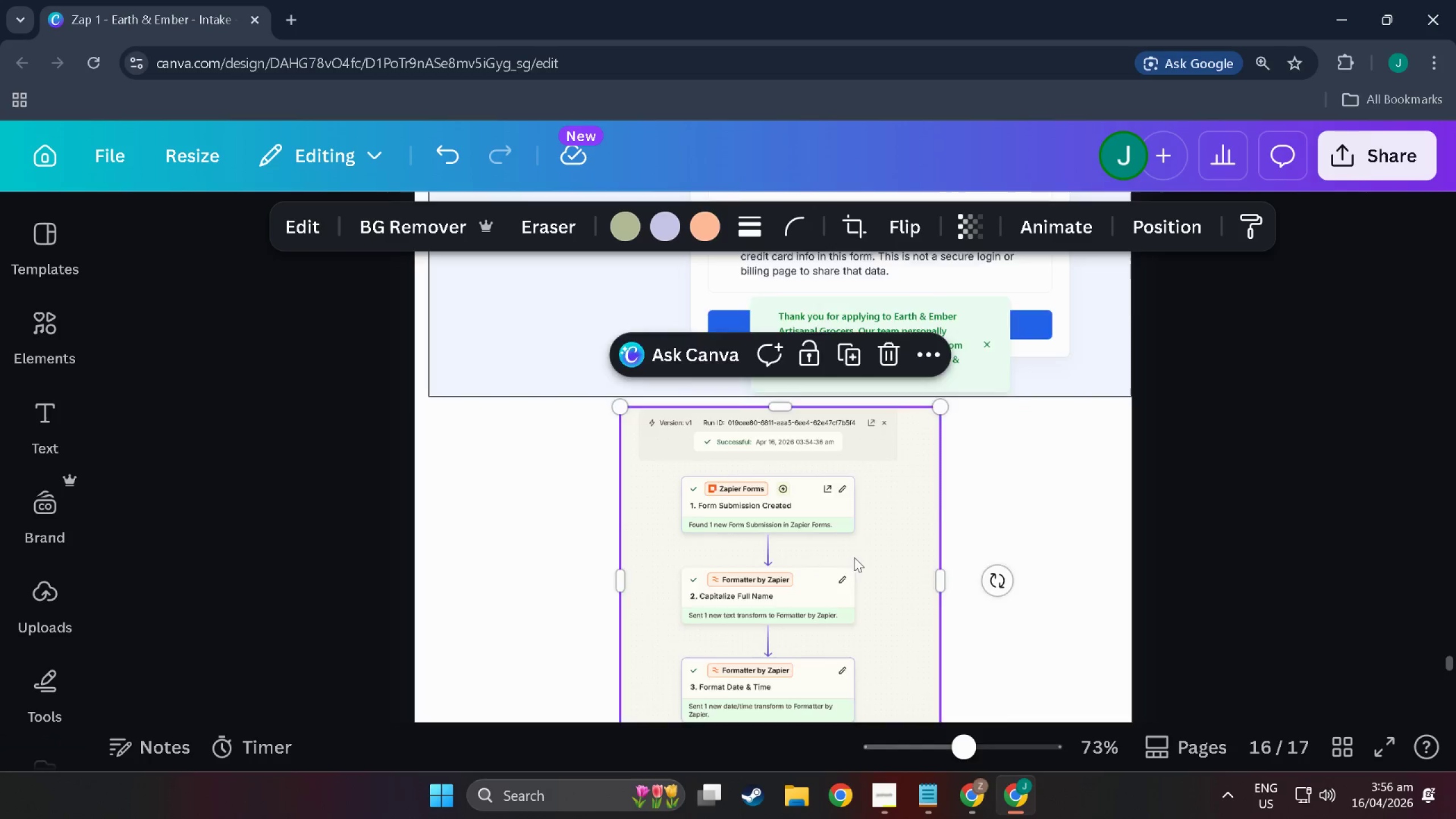 
scroll: coordinate [857, 562], scroll_direction: down, amount: 8.0
 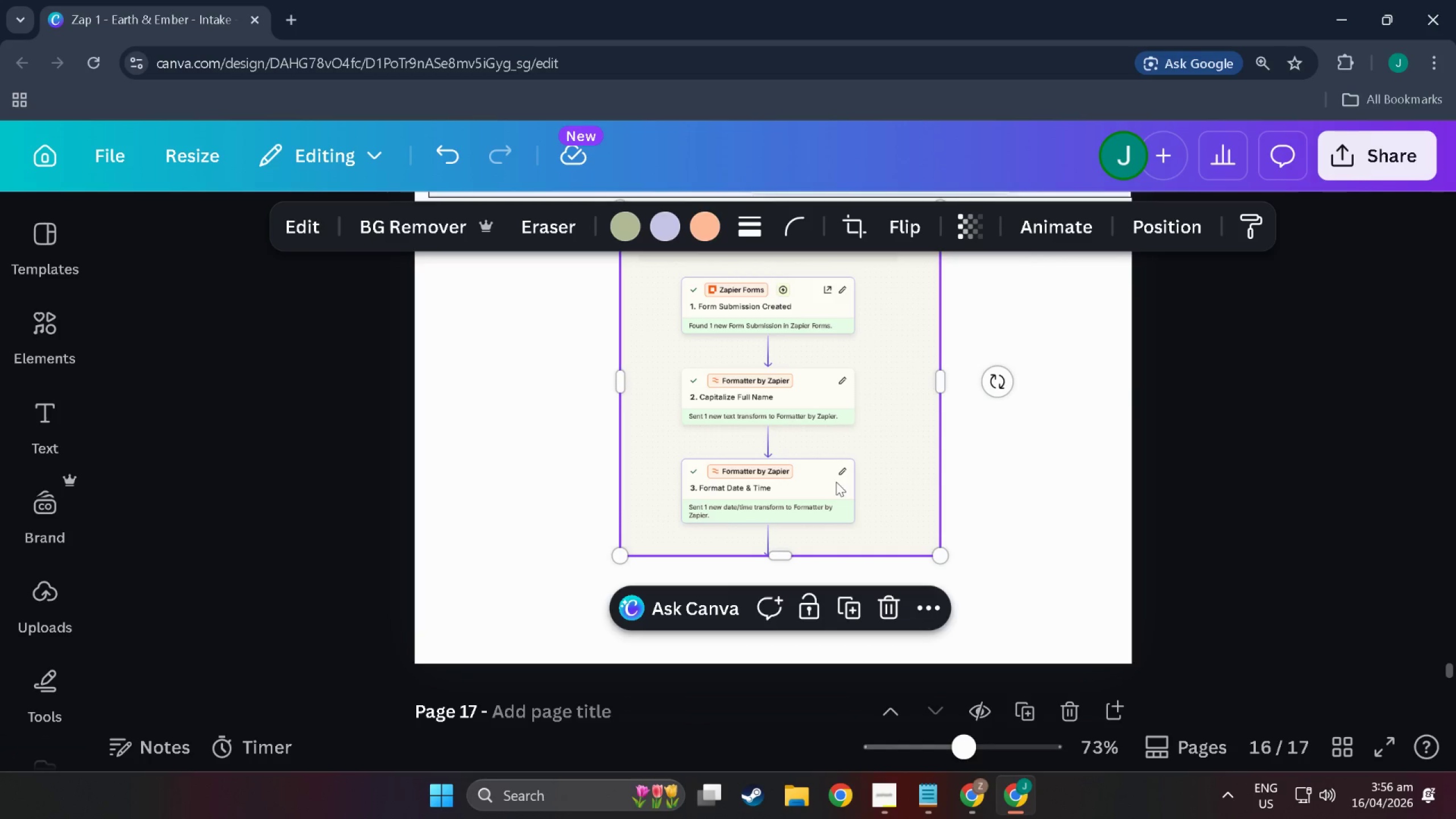 
left_click_drag(start_coordinate=[836, 473], to_coordinate=[834, 544])
 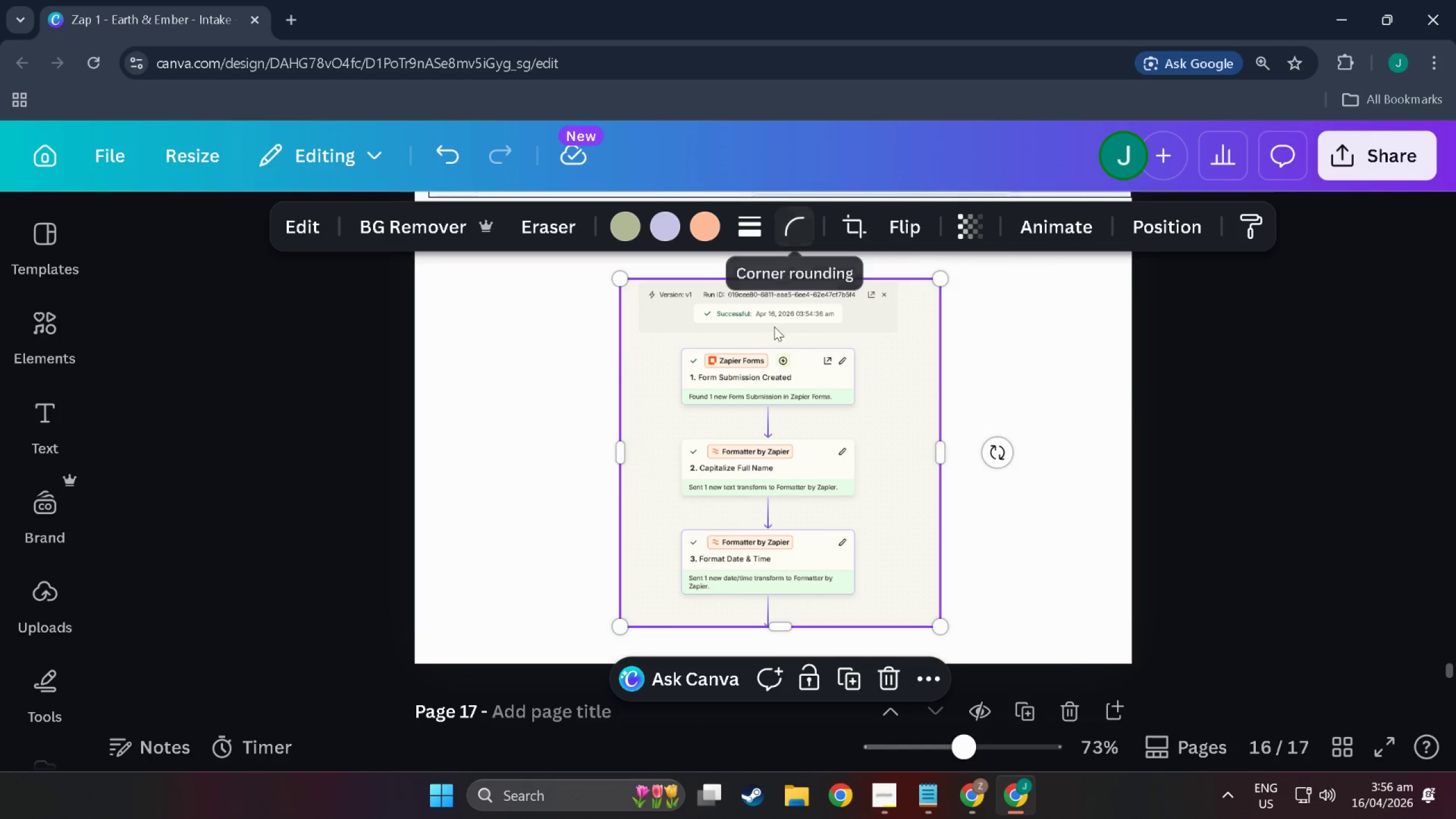 
left_click_drag(start_coordinate=[797, 412], to_coordinate=[797, 444])
 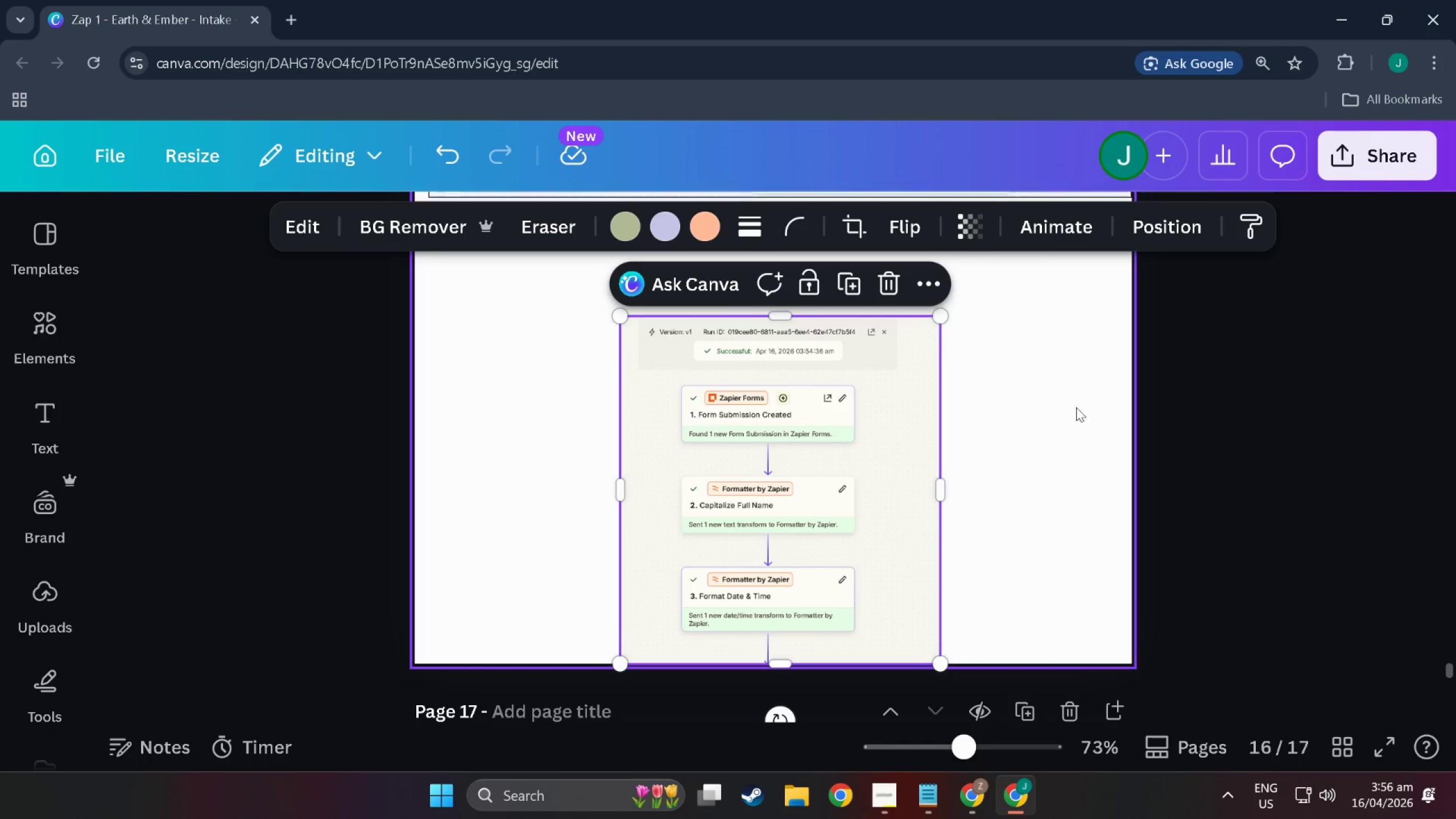 
left_click([1098, 404])
 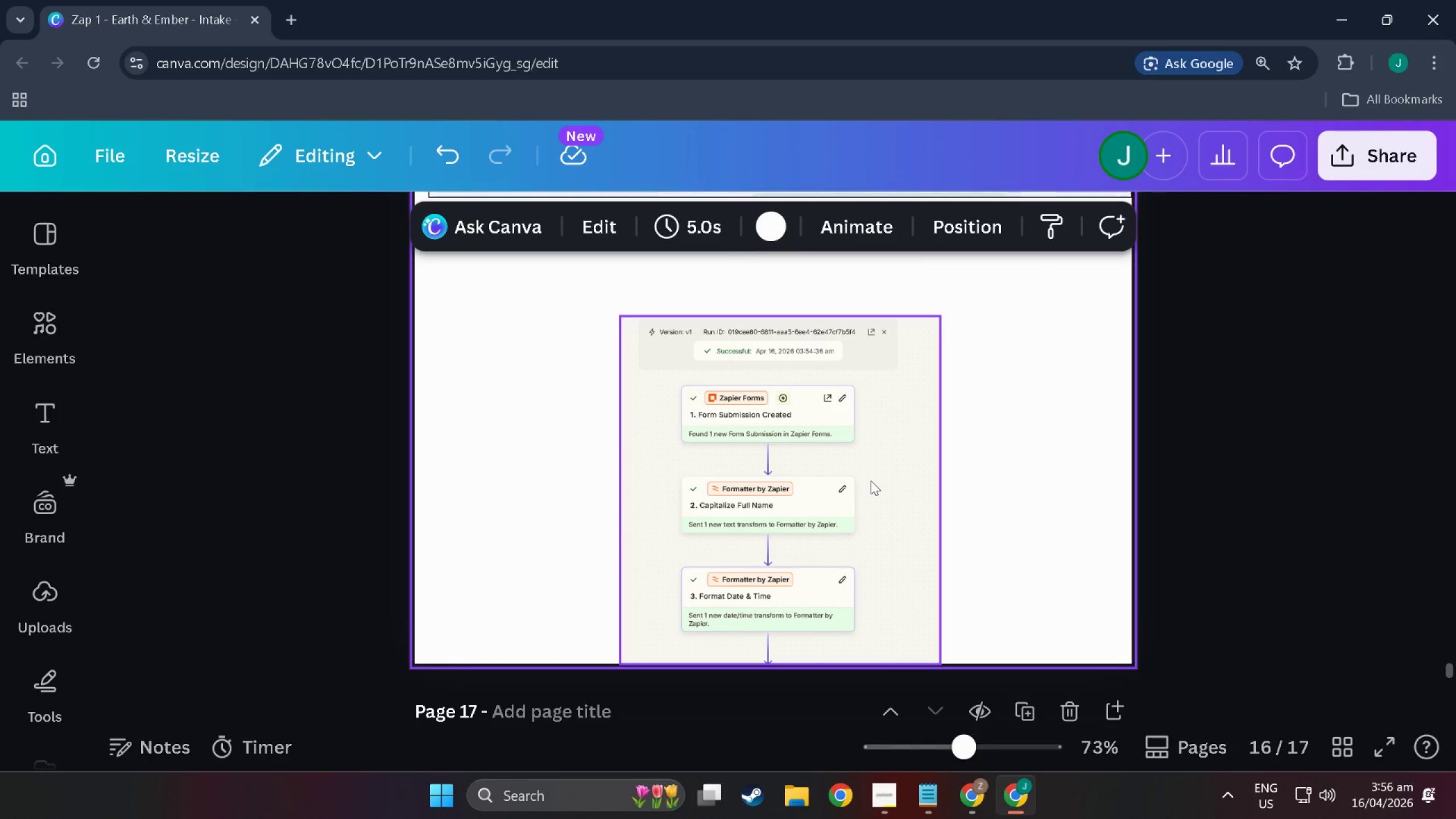 
scroll: coordinate [863, 501], scroll_direction: up, amount: 1.0
 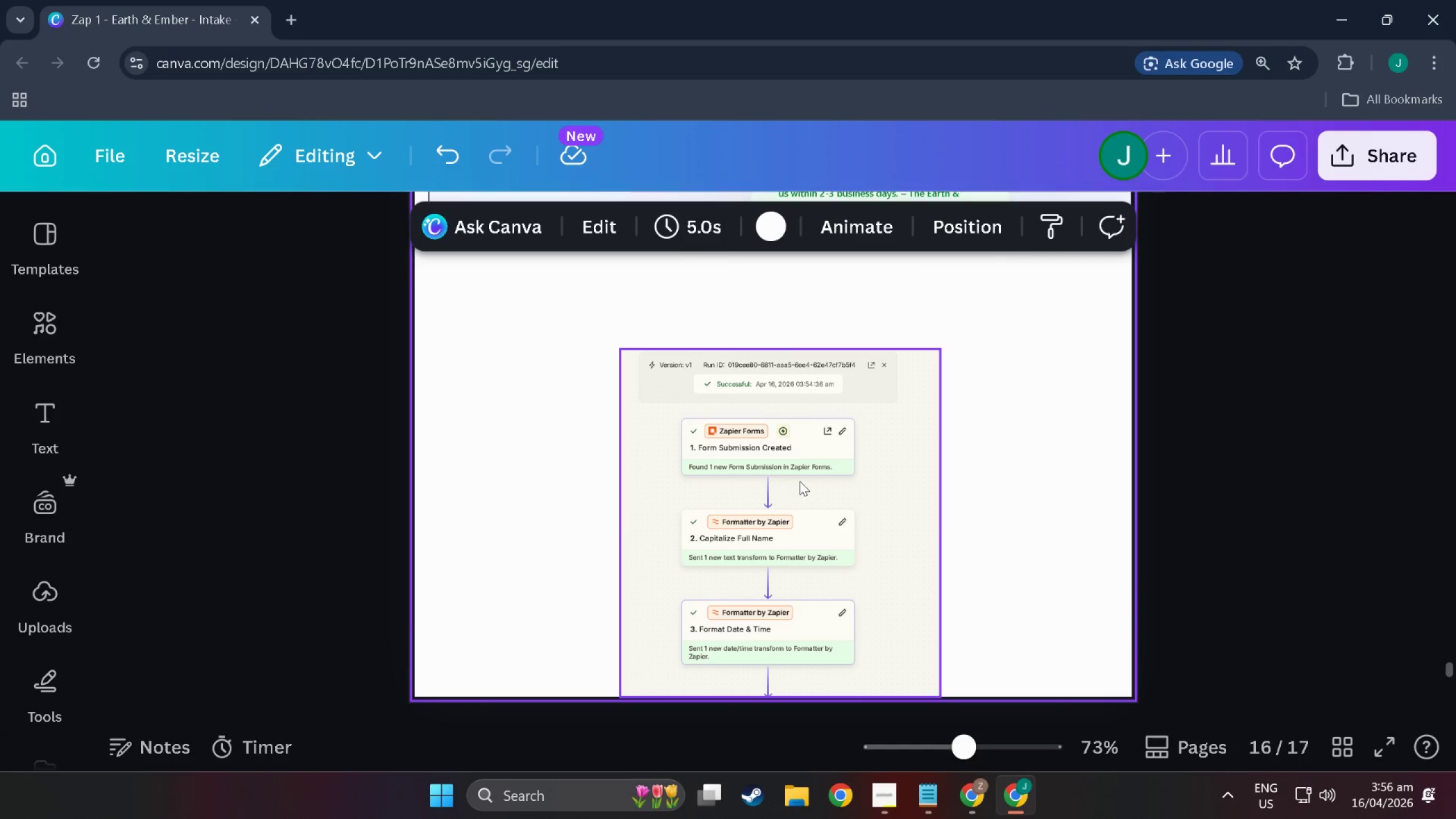 
left_click_drag(start_coordinate=[800, 481], to_coordinate=[800, 454])
 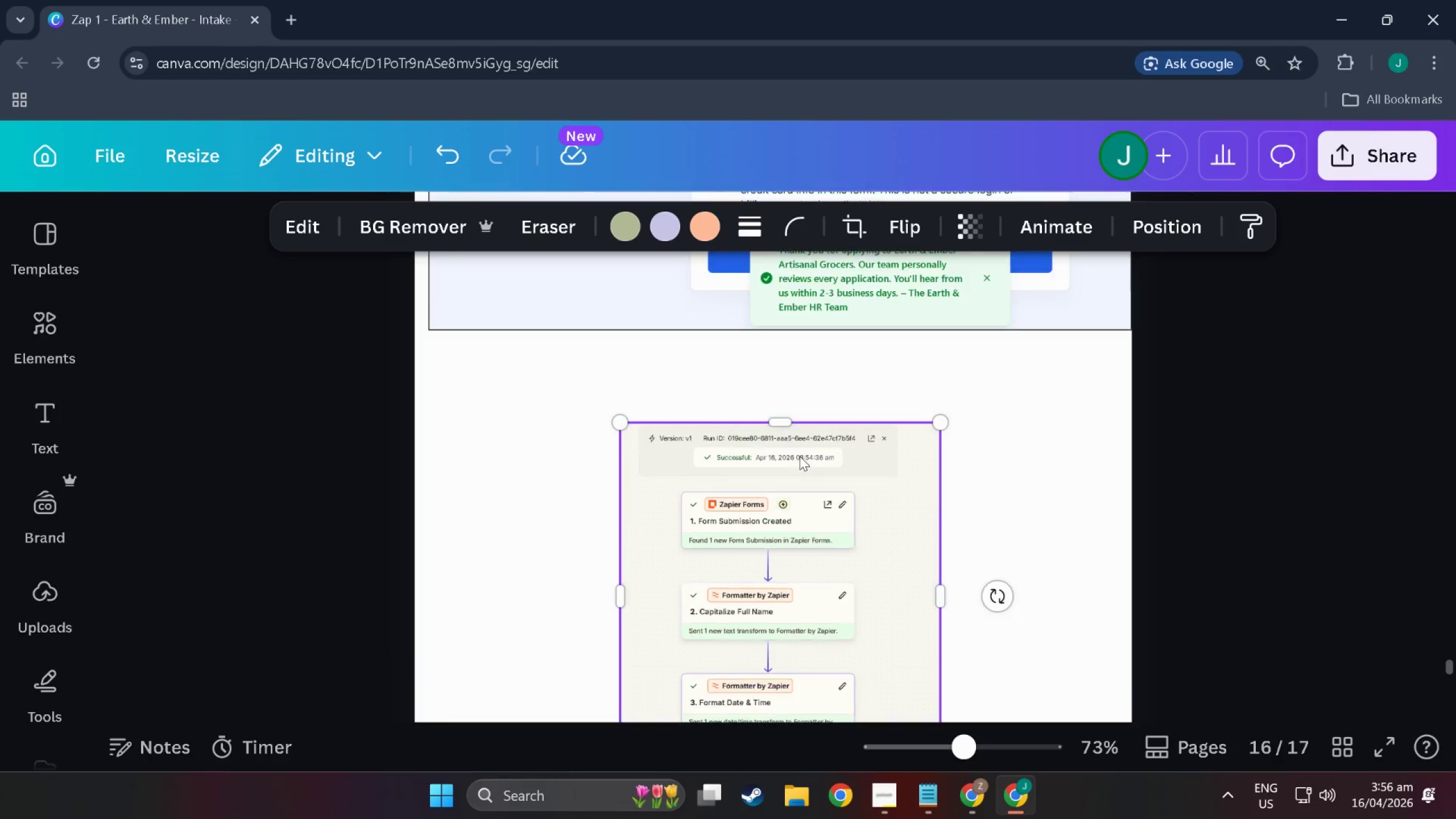 
scroll: coordinate [800, 456], scroll_direction: up, amount: 3.0
 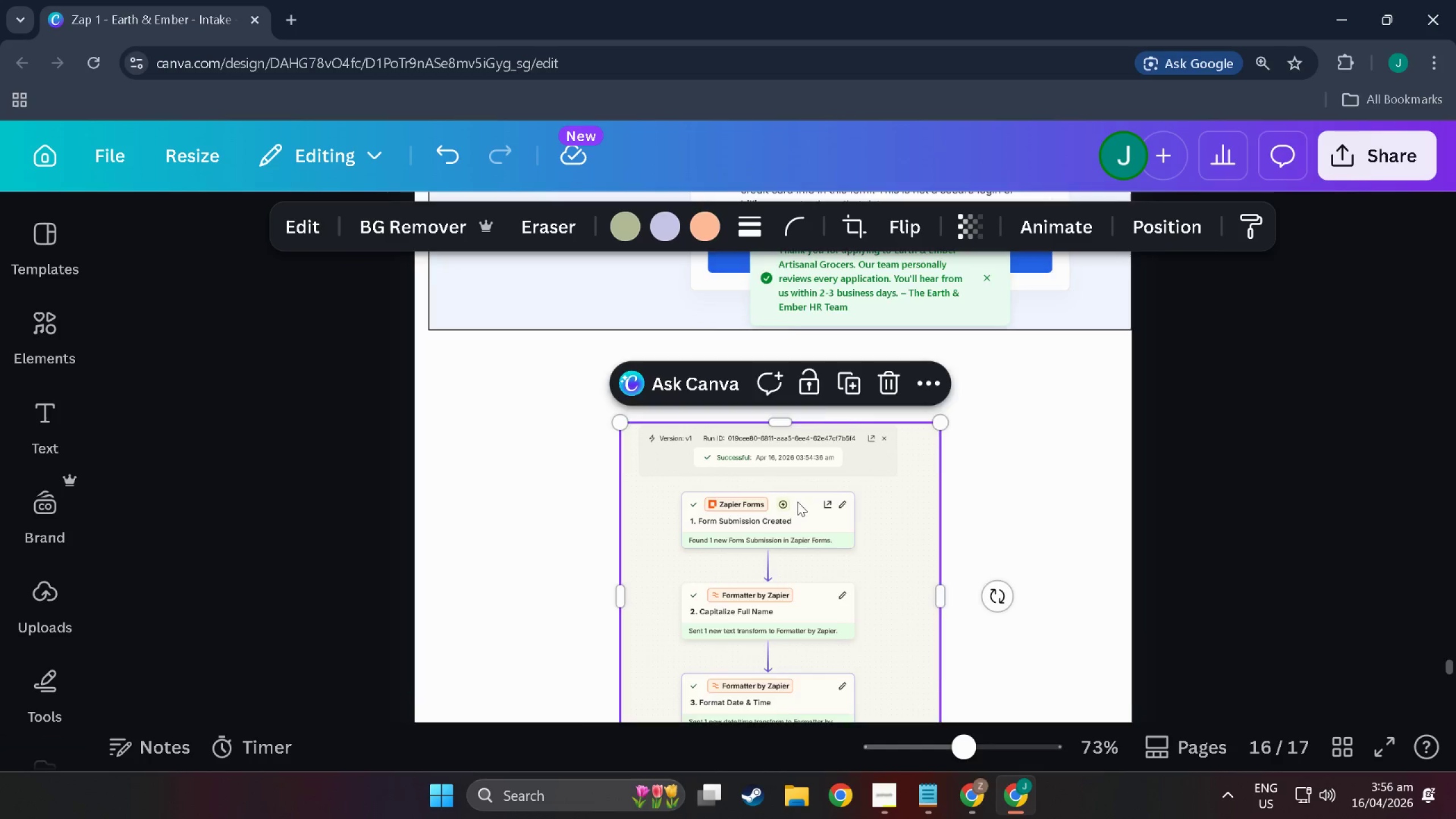 
left_click_drag(start_coordinate=[793, 463], to_coordinate=[791, 483])
 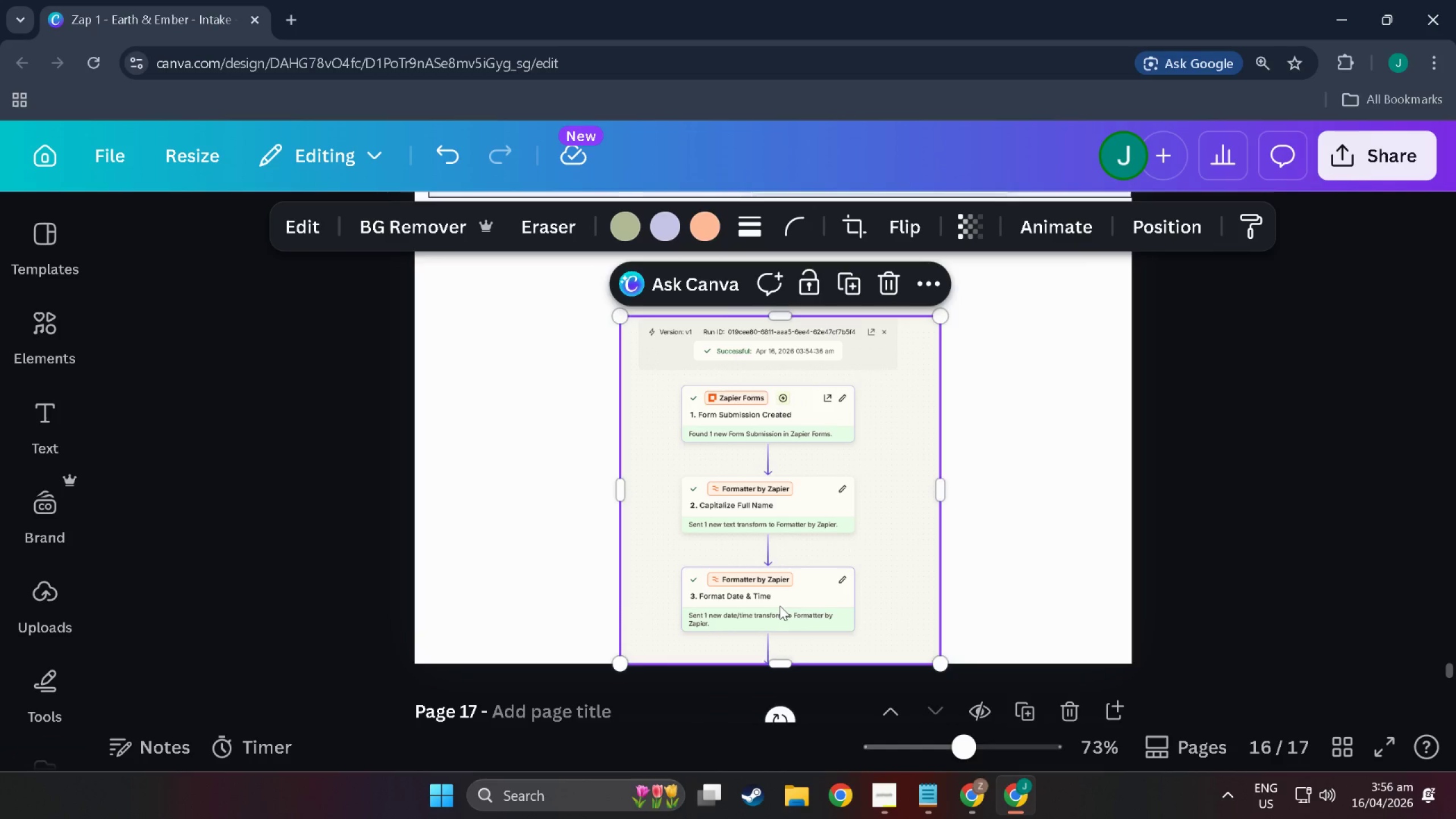 
scroll: coordinate [797, 502], scroll_direction: down, amount: 4.0
 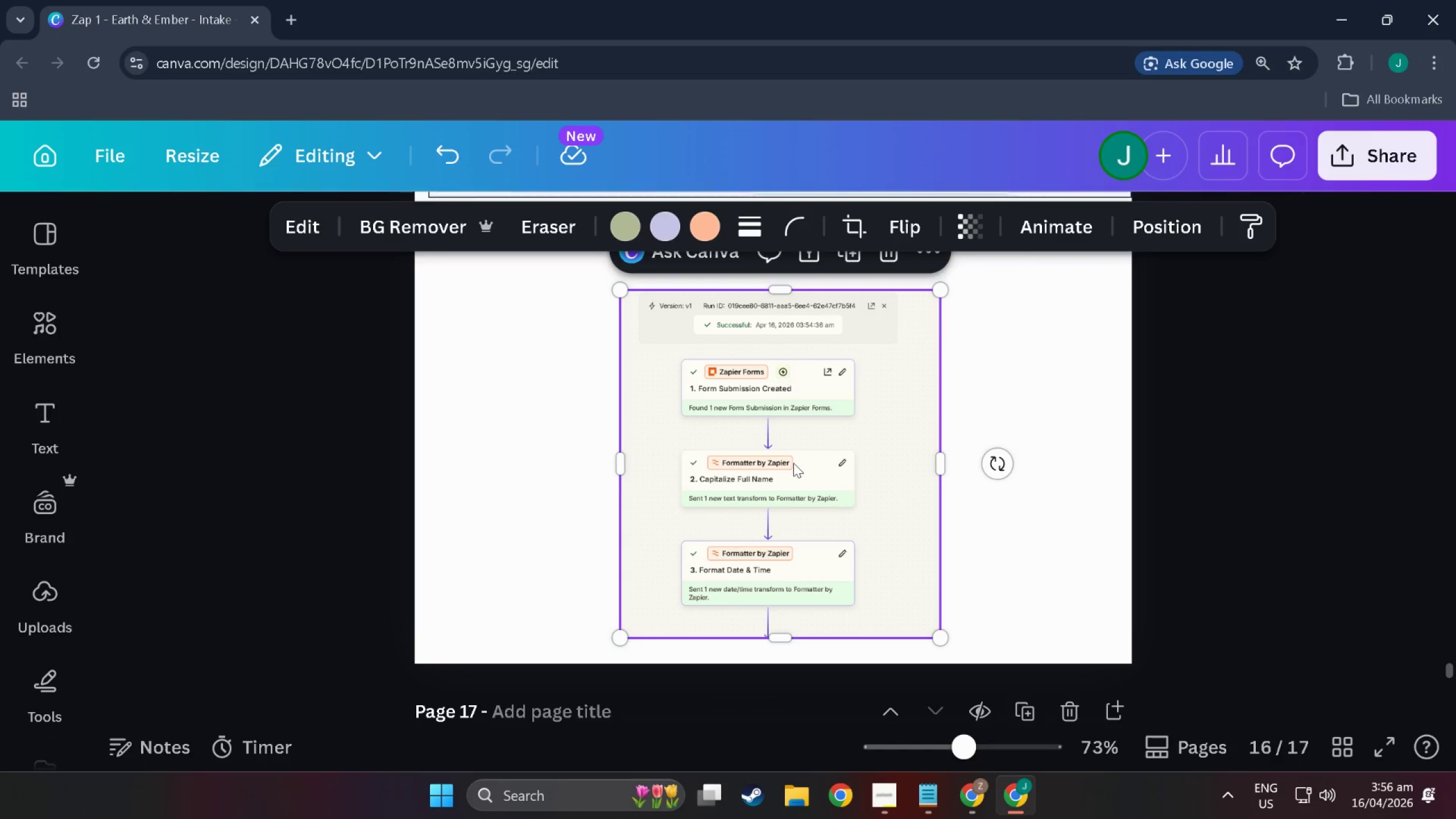 
left_click_drag(start_coordinate=[780, 606], to_coordinate=[781, 519])
 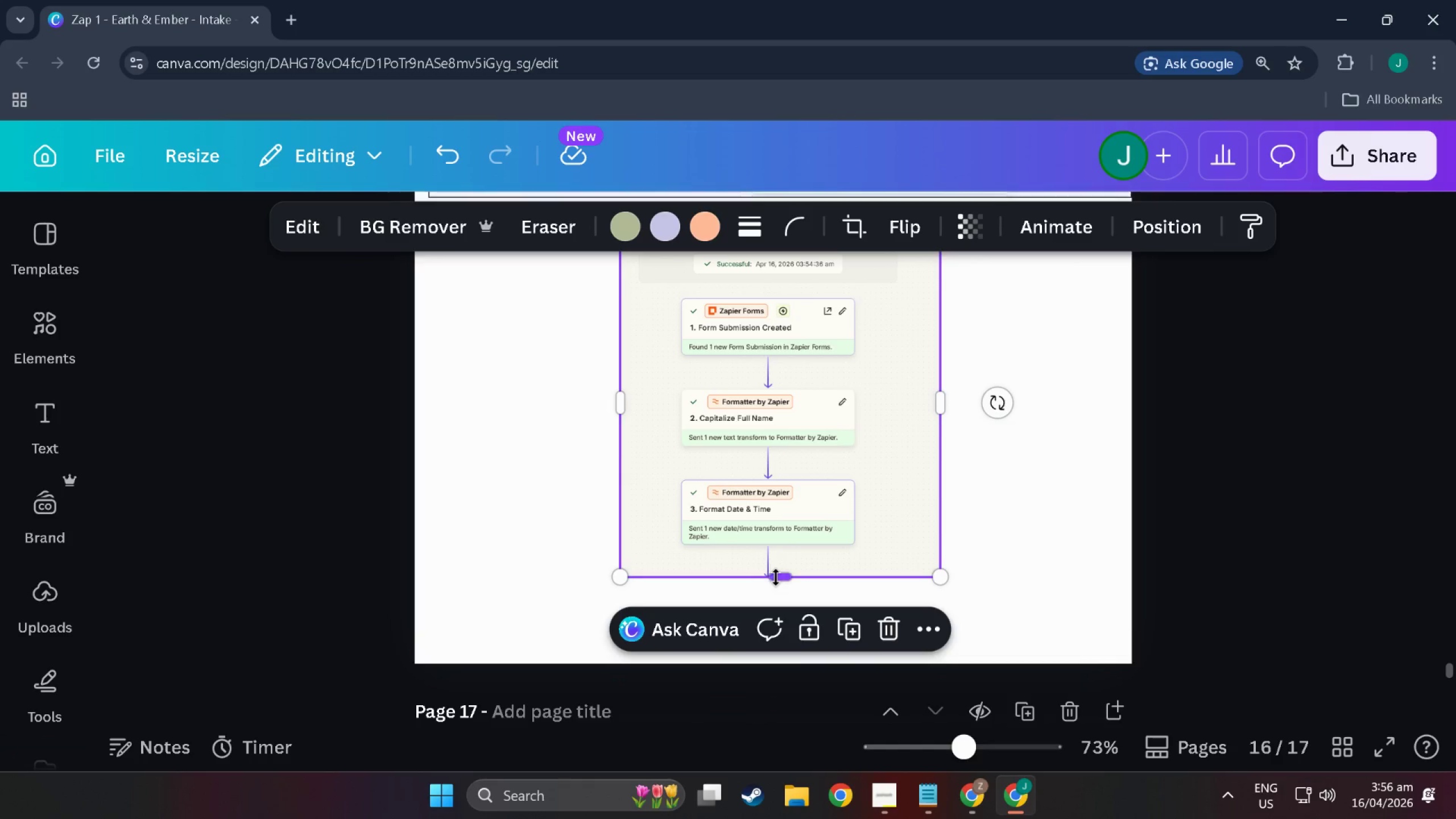 
left_click_drag(start_coordinate=[776, 577], to_coordinate=[779, 582])
 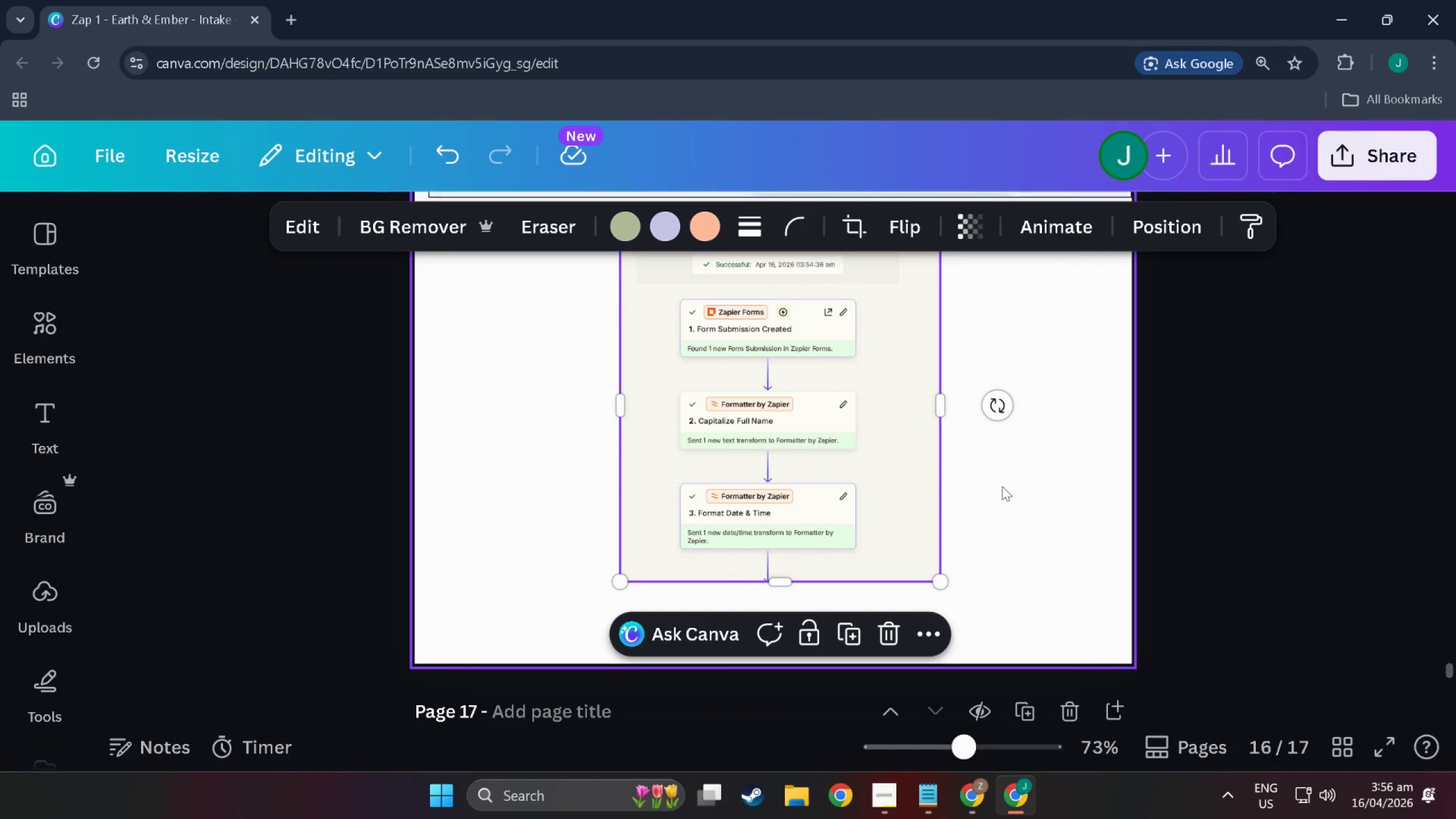 
left_click([1002, 486])
 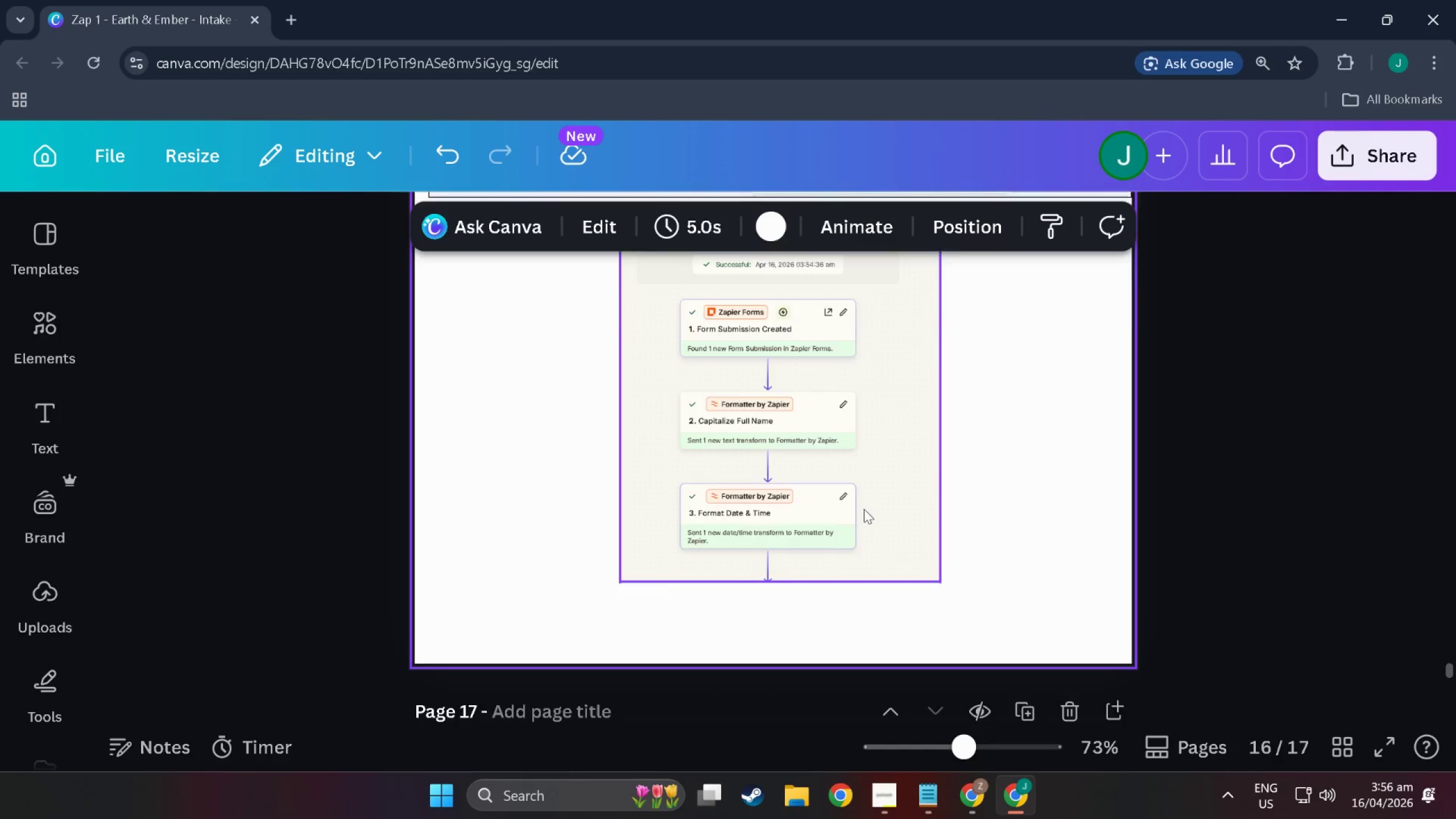 
left_click_drag(start_coordinate=[817, 525], to_coordinate=[816, 504])
 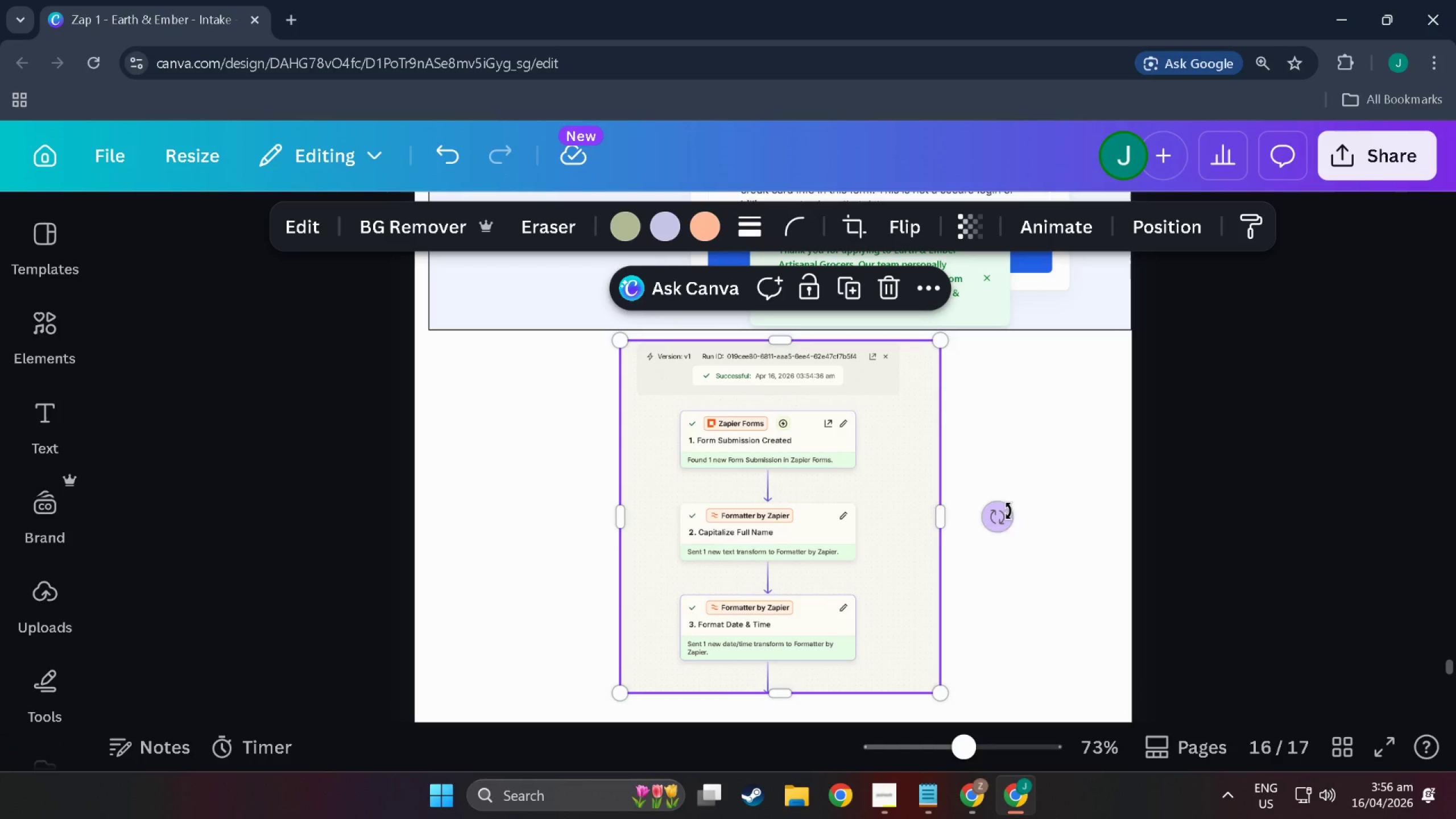 
scroll: coordinate [850, 509], scroll_direction: up, amount: 4.0
 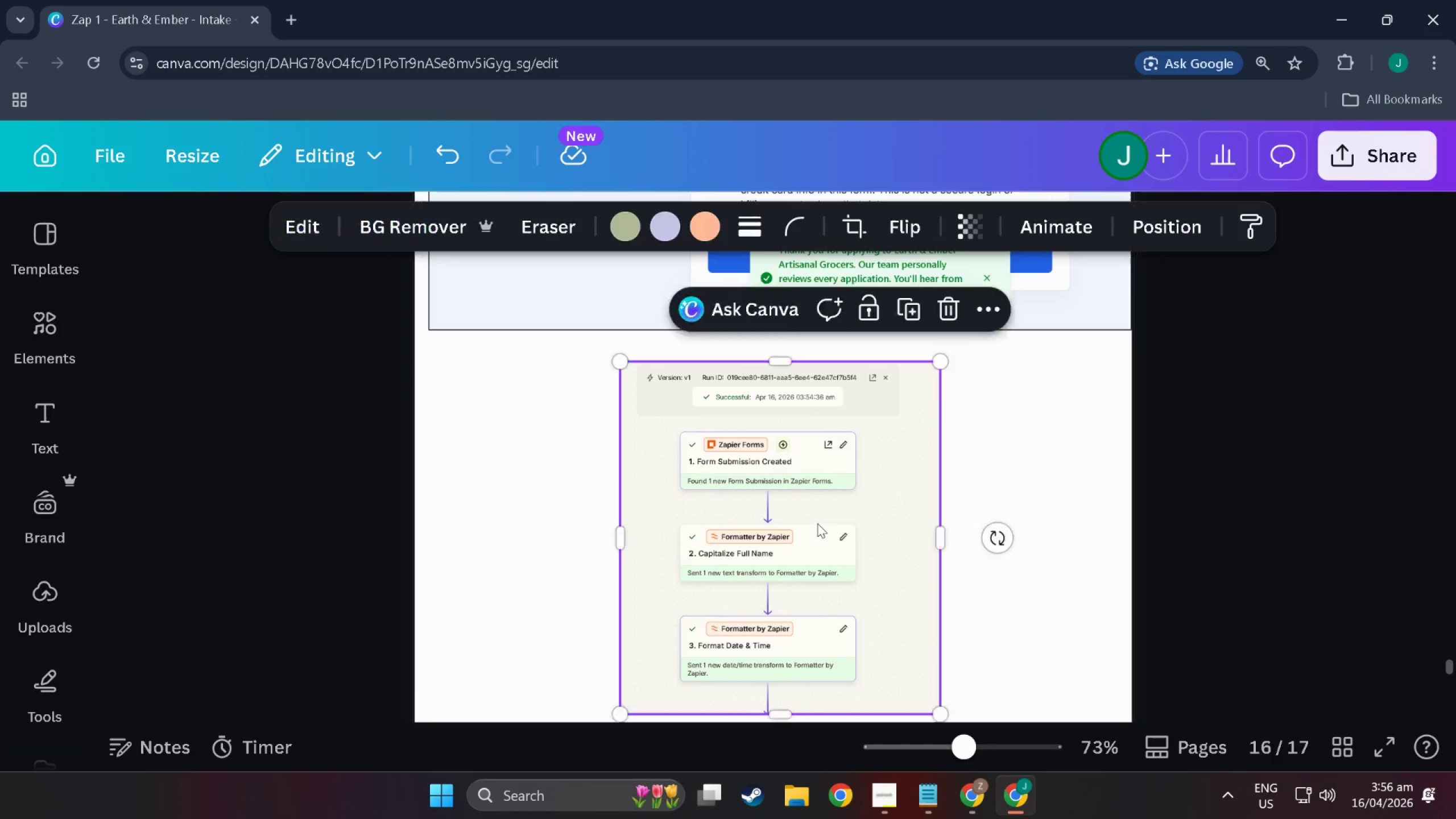 
left_click([1008, 511])
 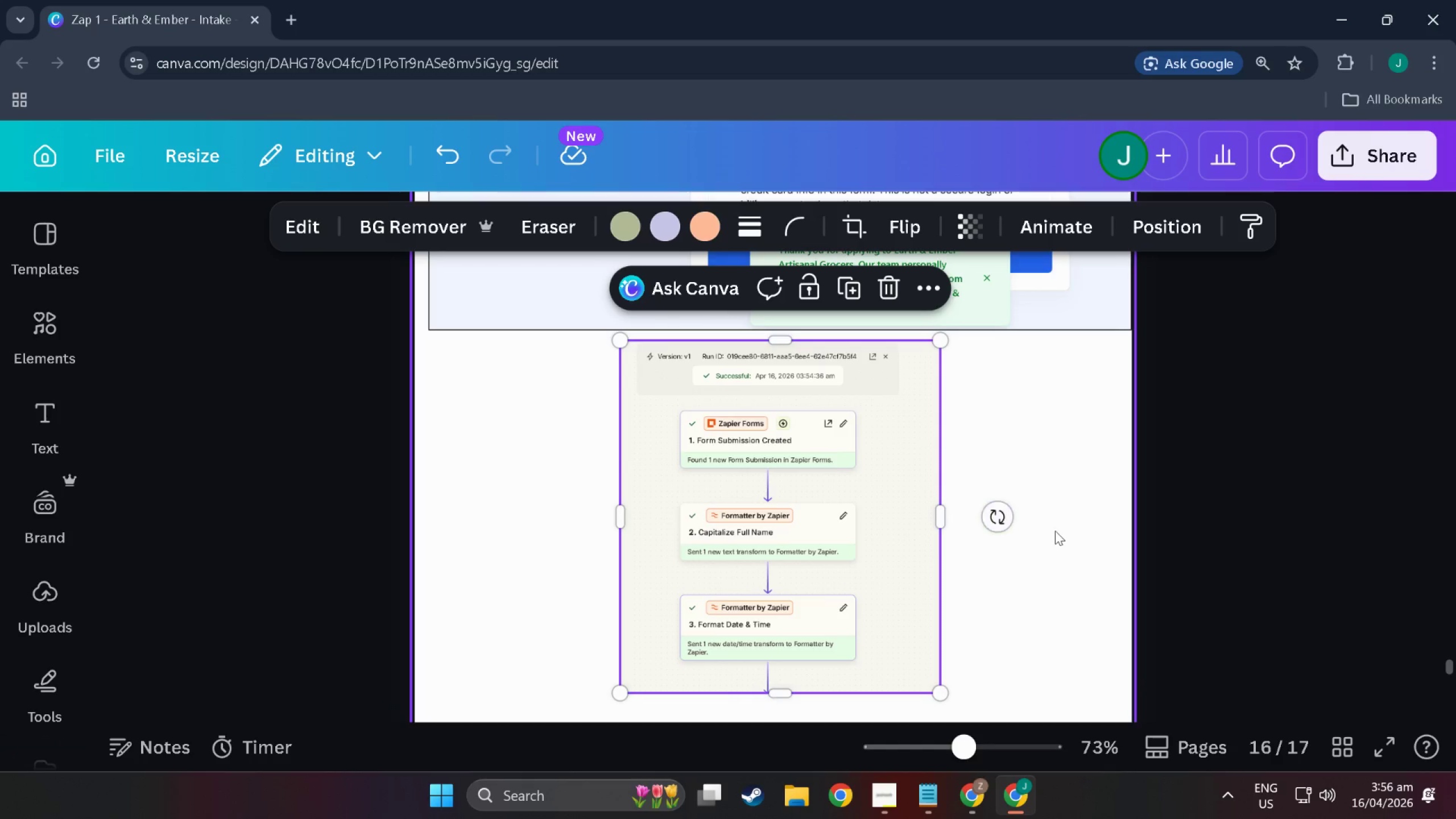 
left_click([1057, 531])
 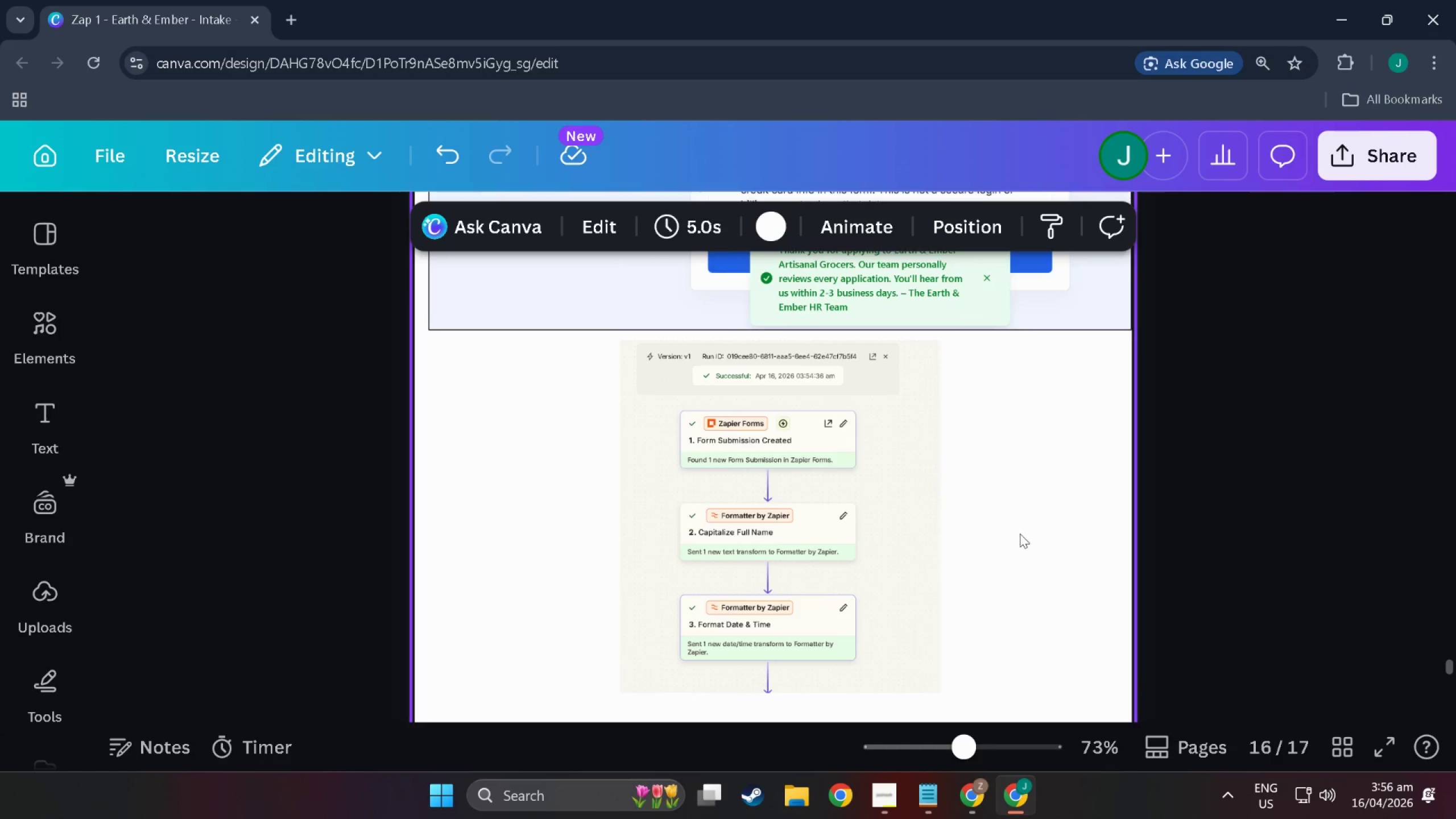 
hold_key(key=ControlLeft, duration=0.3)
 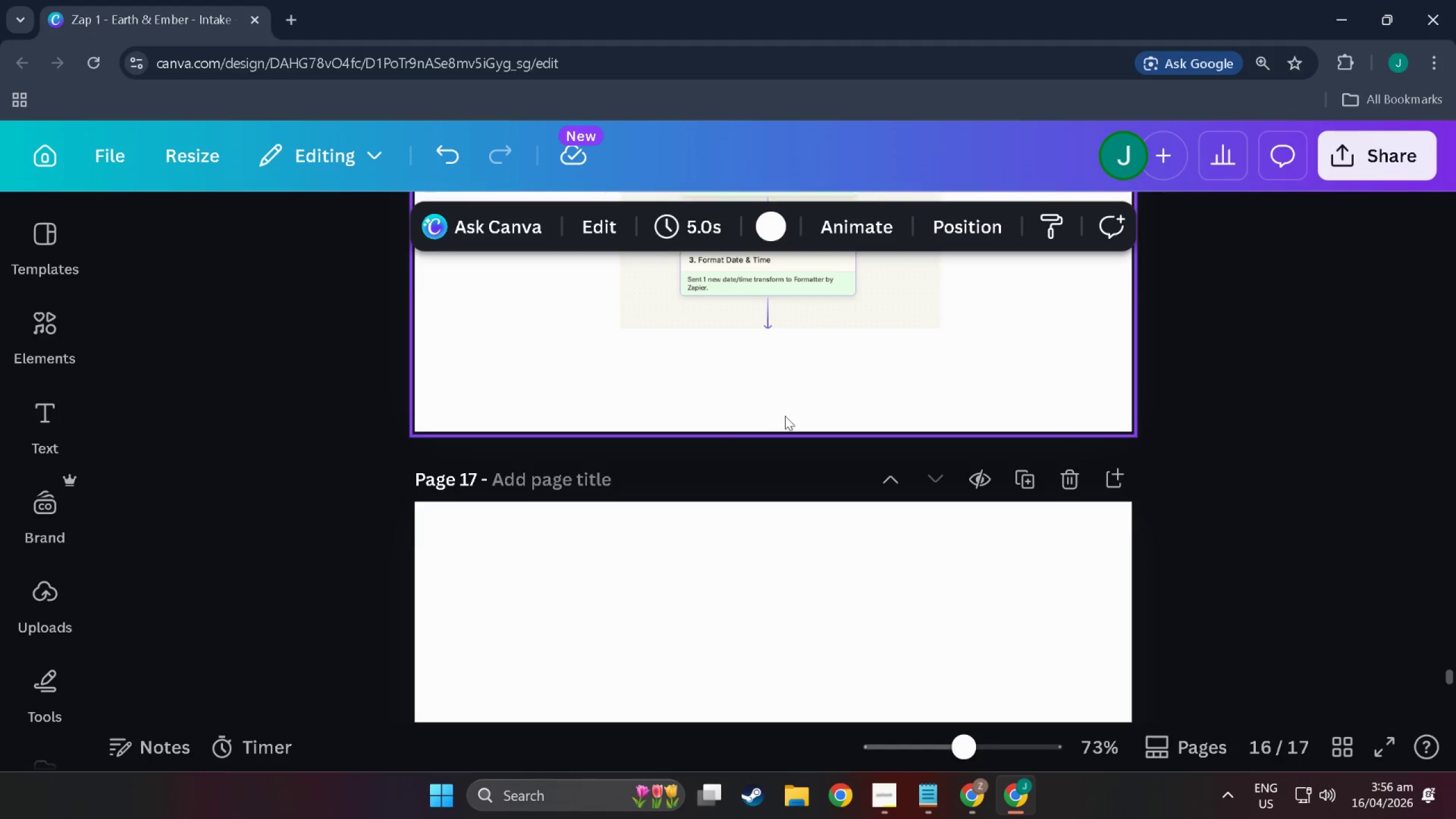 
scroll: coordinate [893, 514], scroll_direction: down, amount: 11.0
 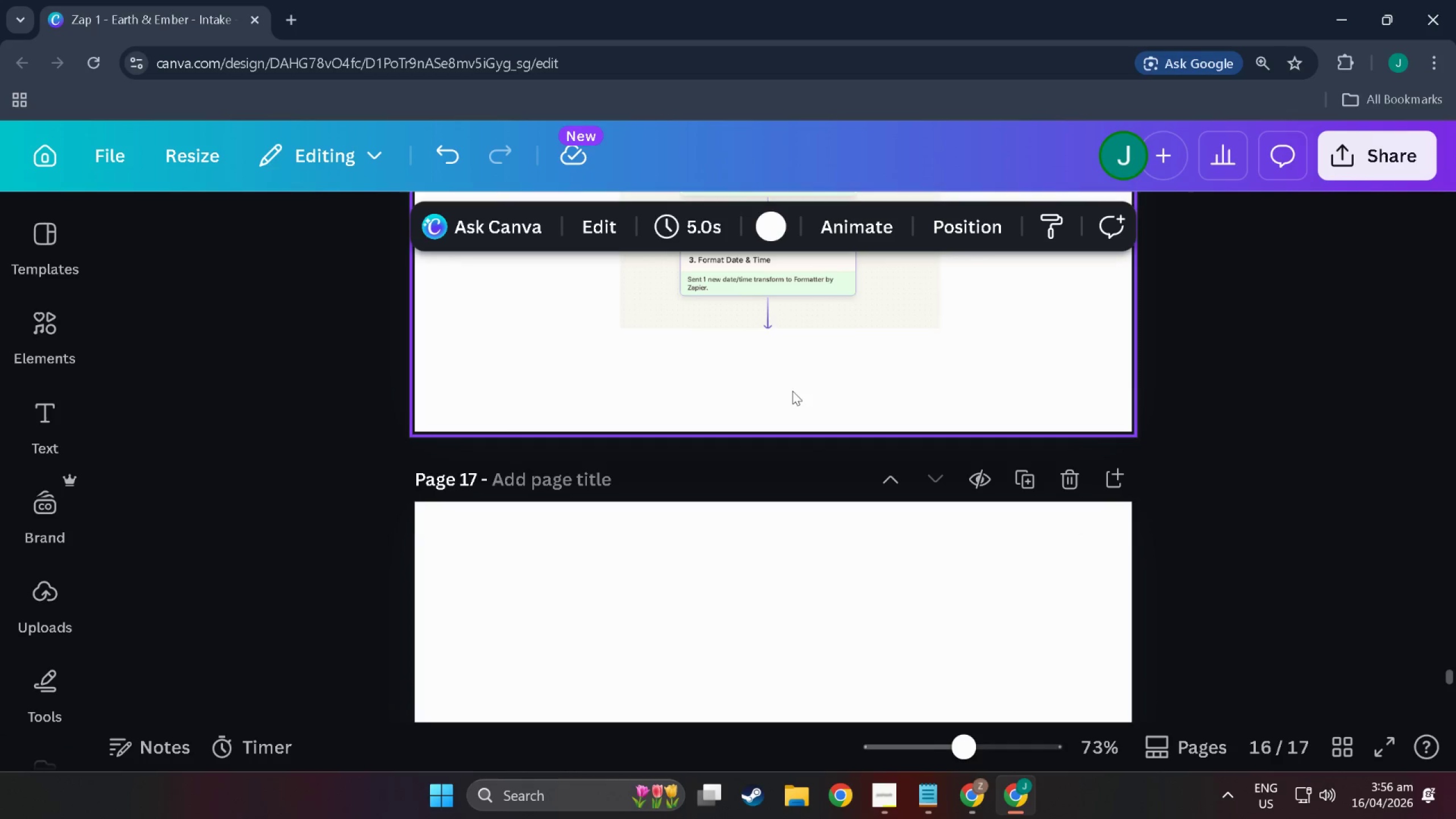 
key(Alt+Tab)
 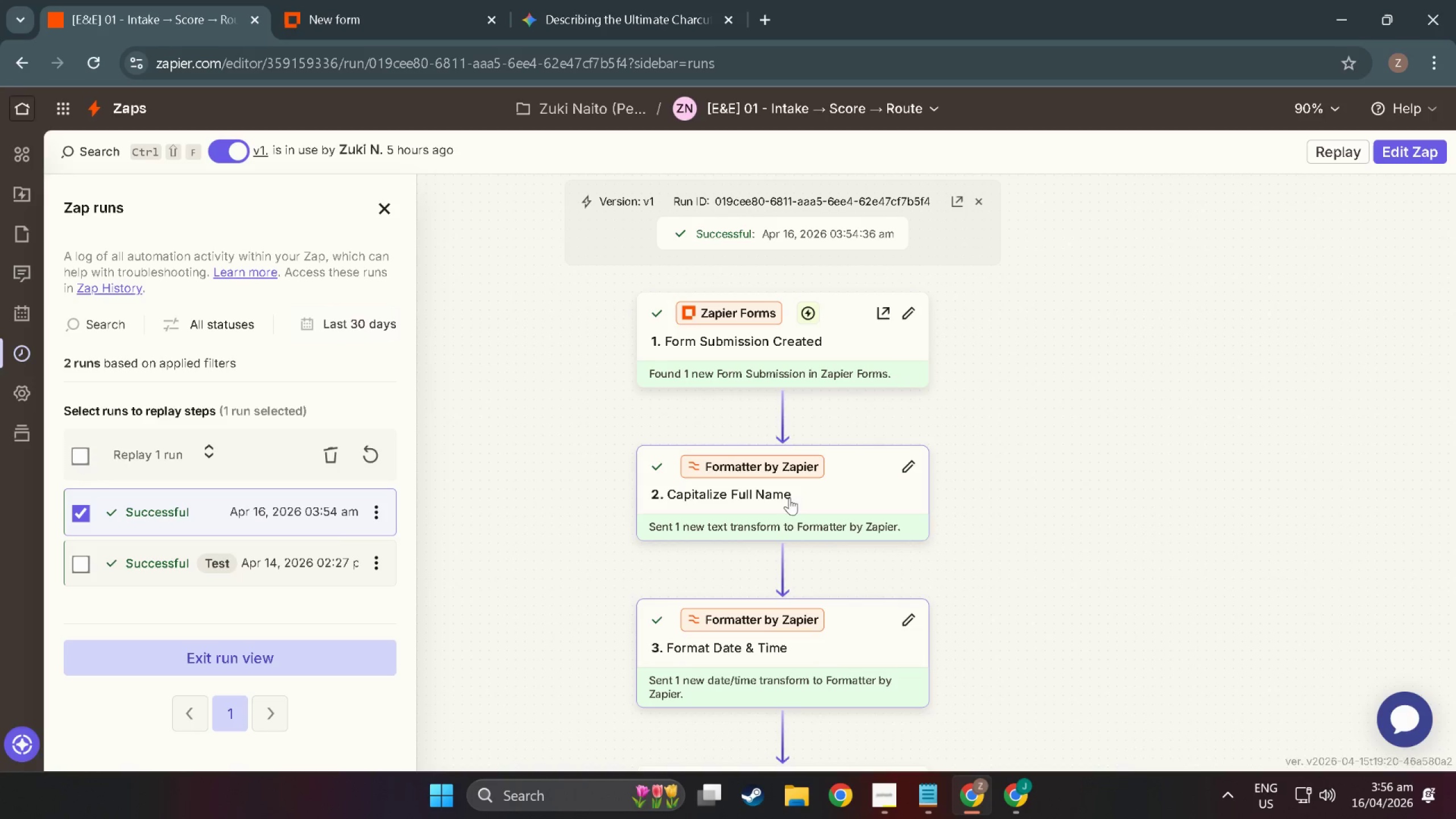 
scroll: coordinate [879, 569], scroll_direction: down, amount: 36.0
 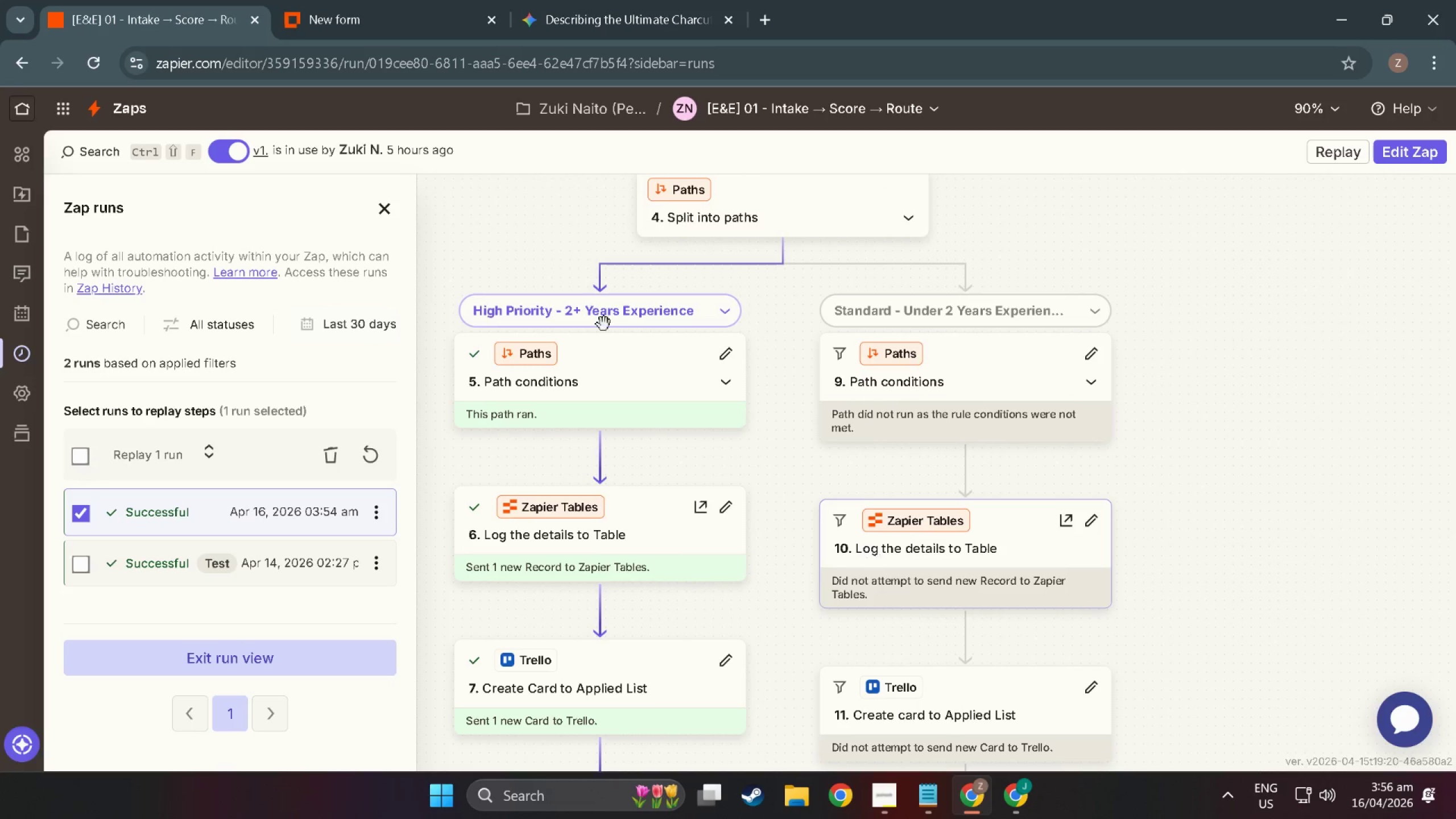 
key(Meta+MetaLeft)
 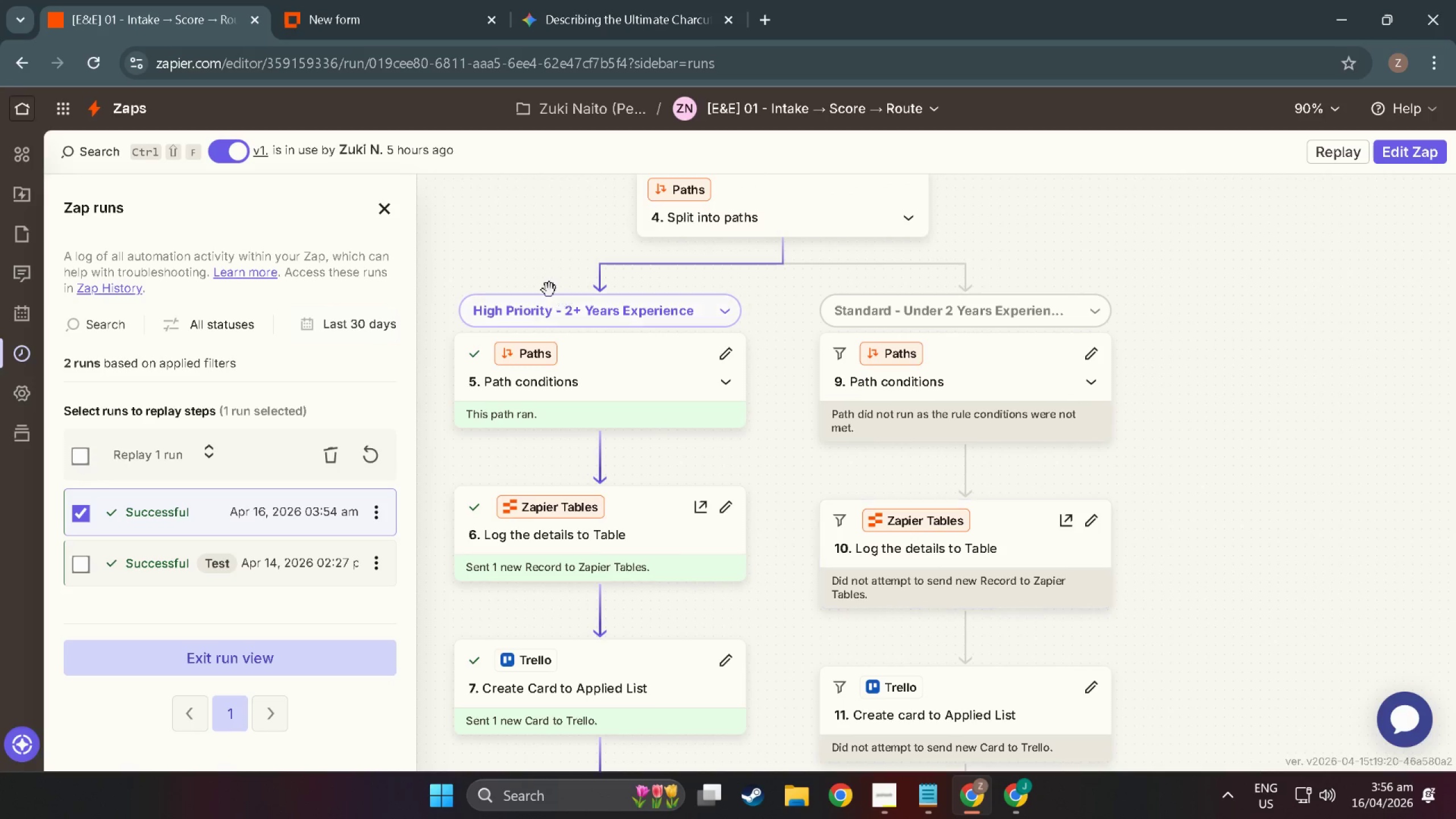 
key(Meta+Shift+ShiftLeft)
 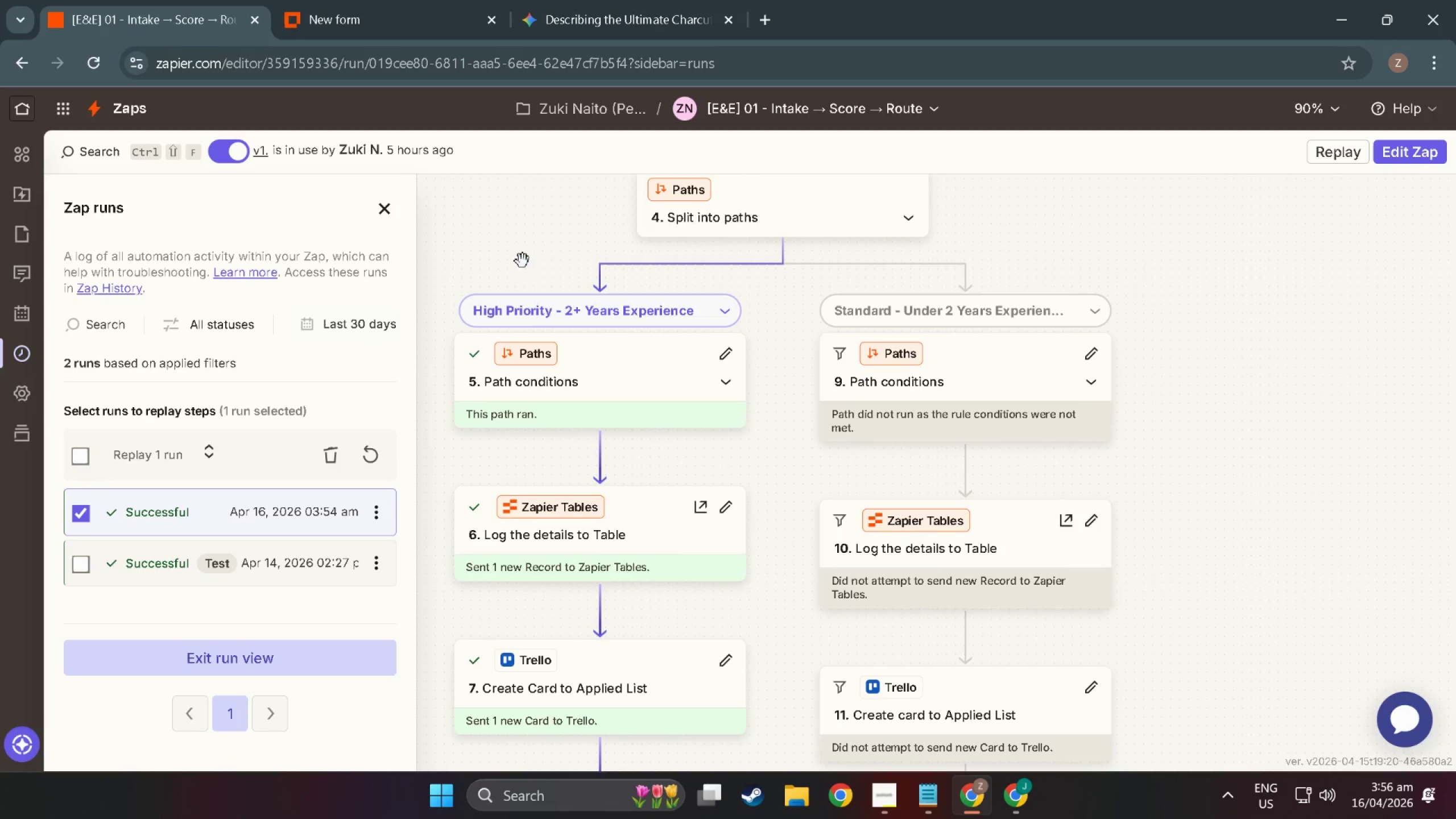 
key(Meta+Shift+S)
 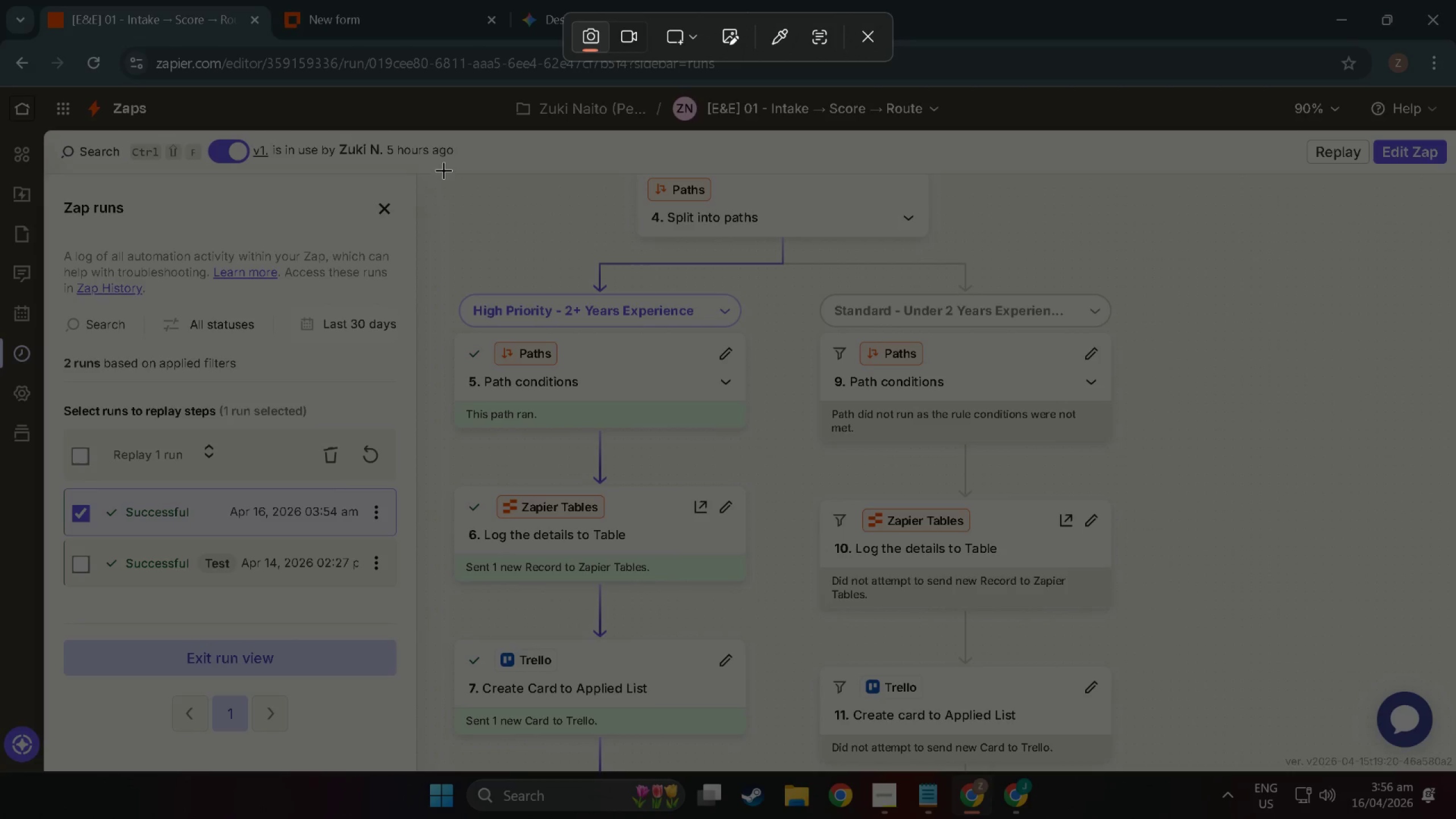 
left_click_drag(start_coordinate=[444, 170], to_coordinate=[1236, 767])
 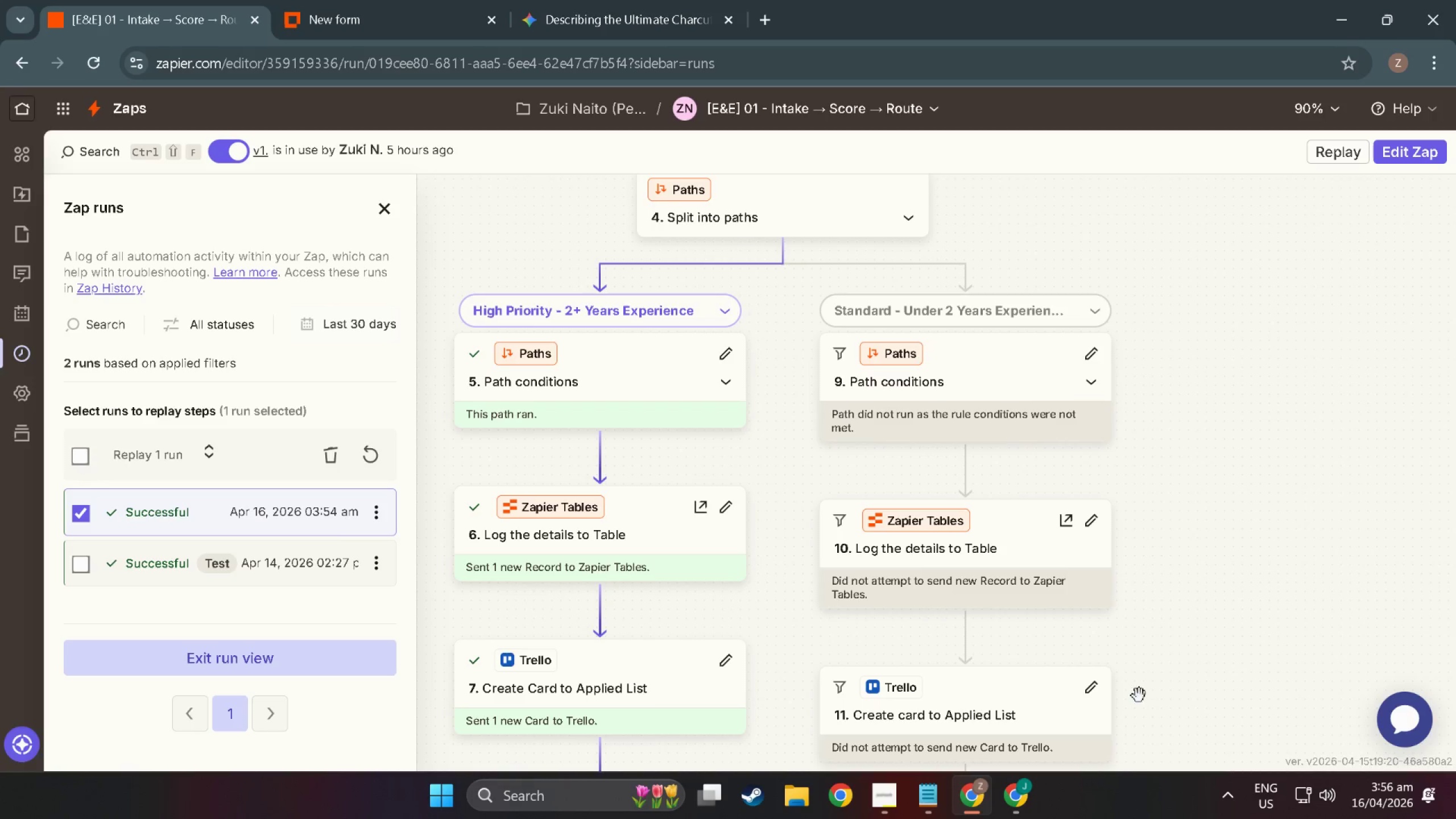 
key(Alt+Tab)
 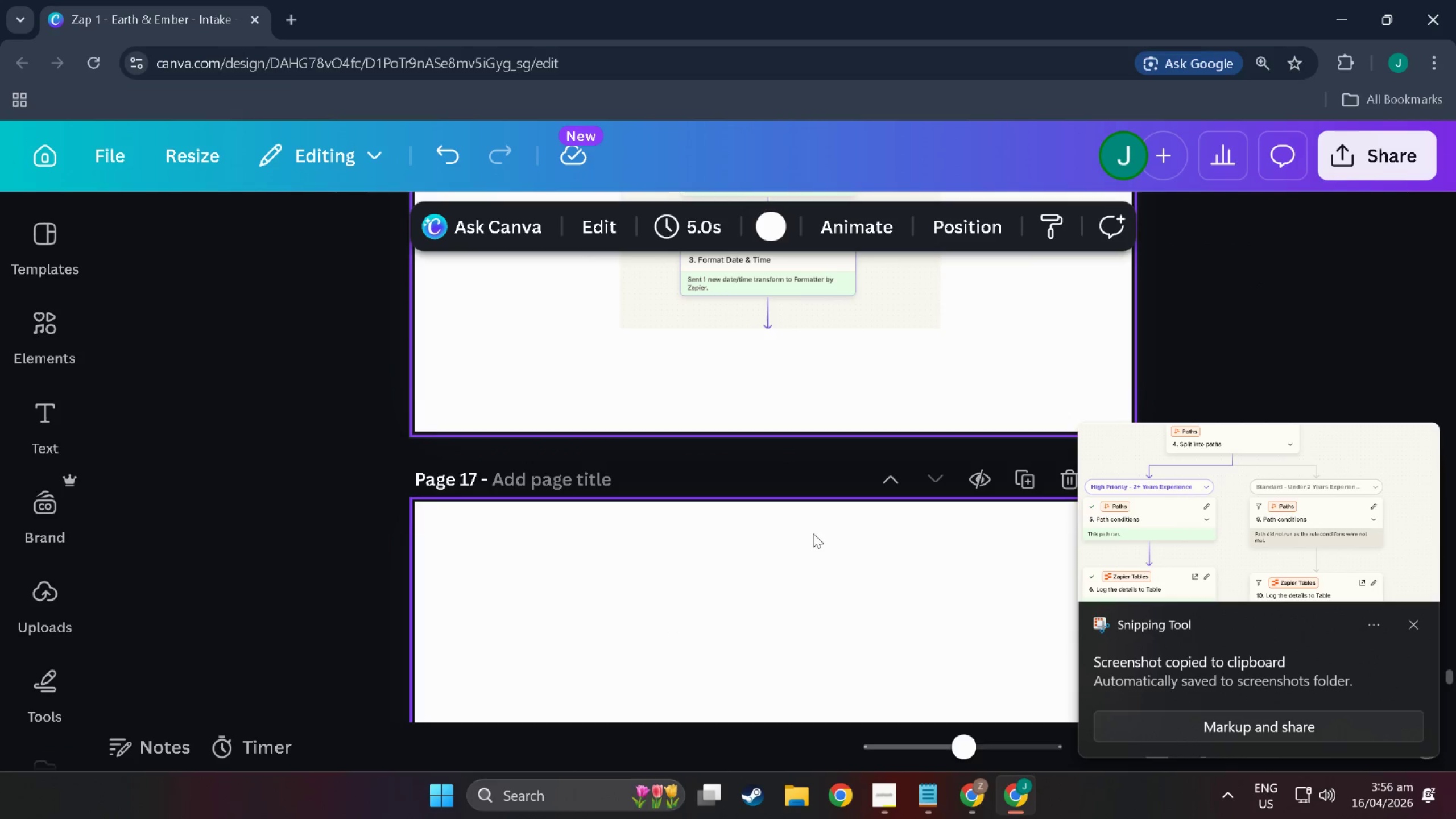 
left_click([775, 549])
 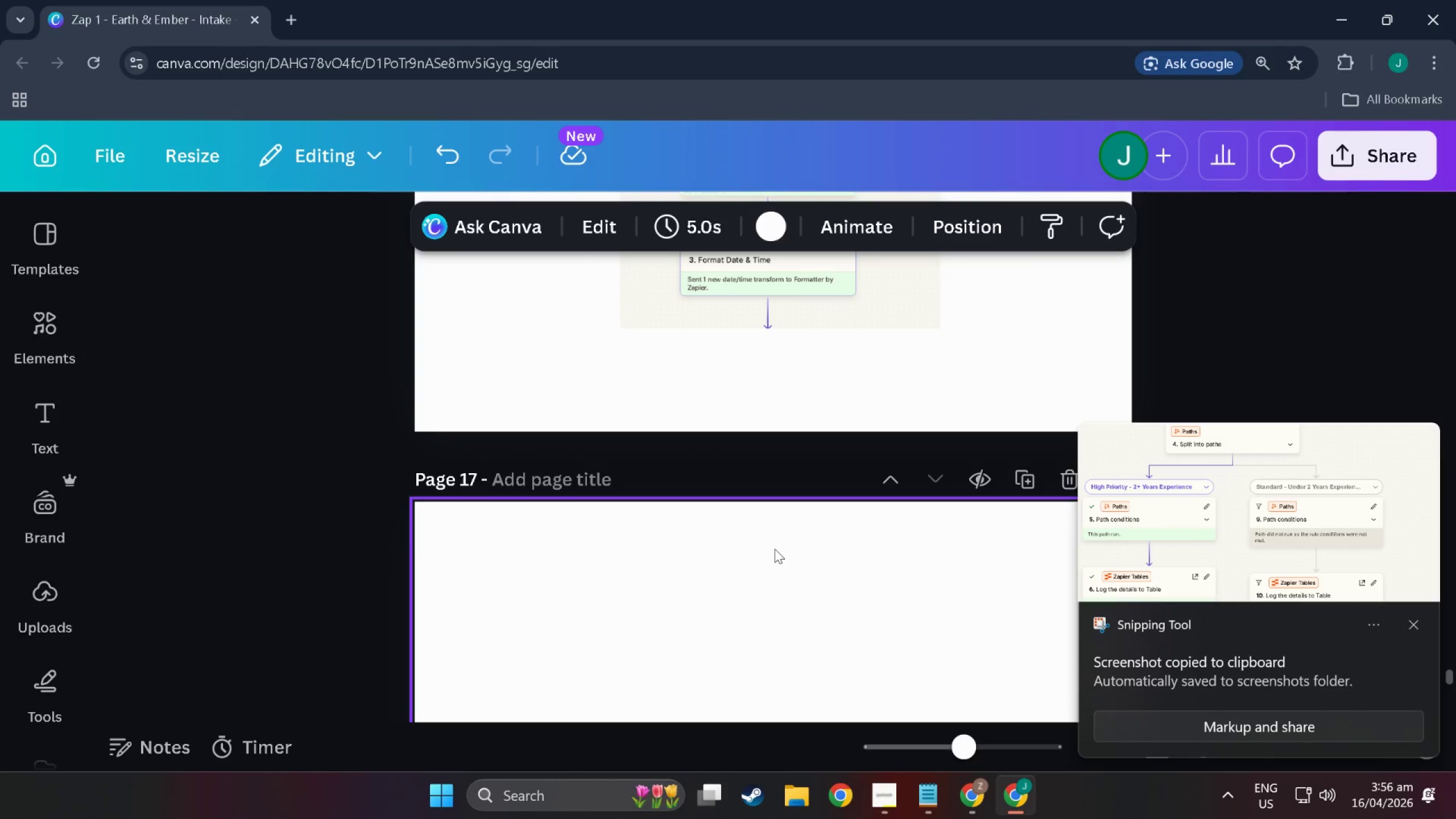 
key(Control+V)
 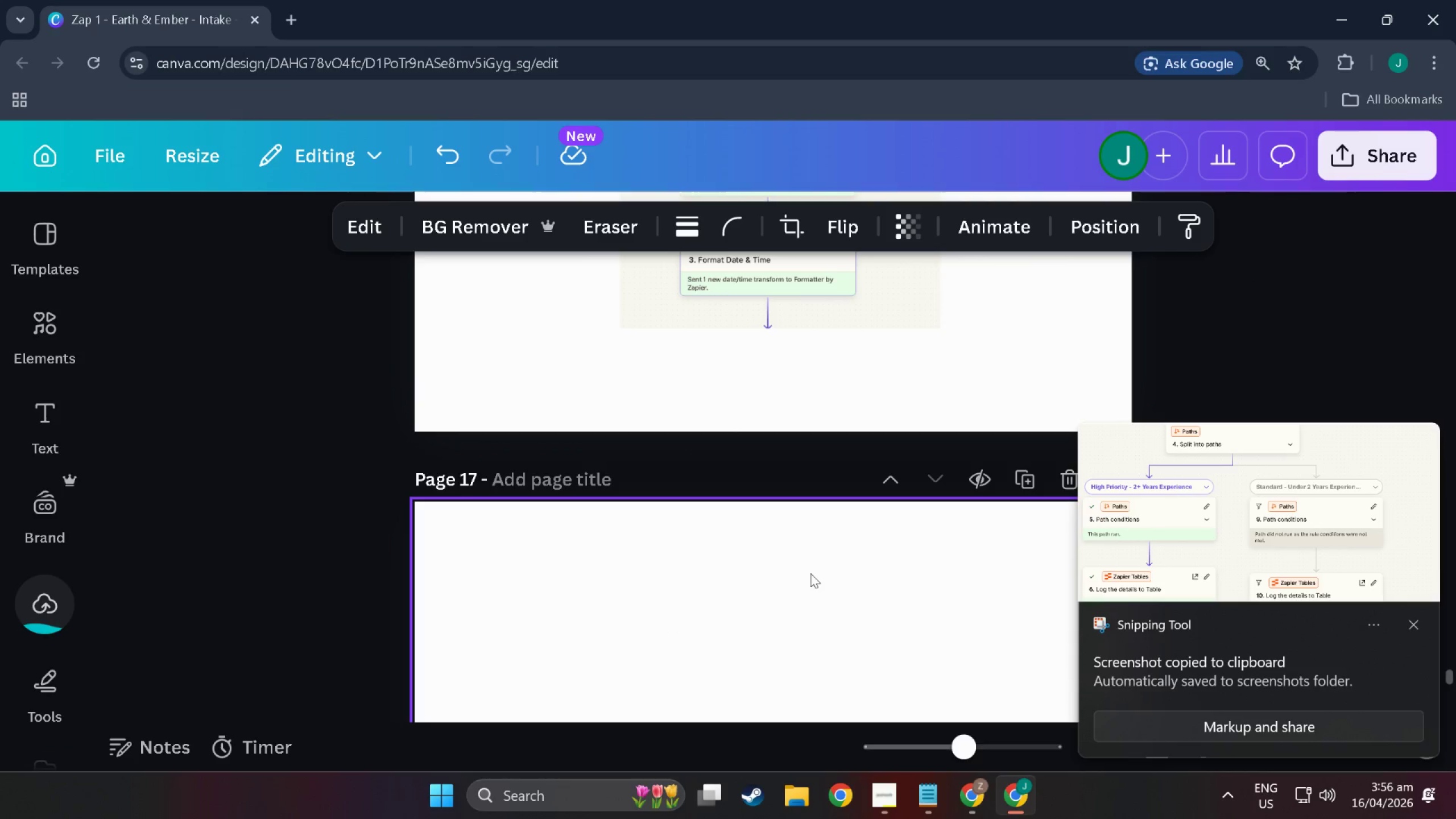 
scroll: coordinate [785, 594], scroll_direction: up, amount: 13.0
 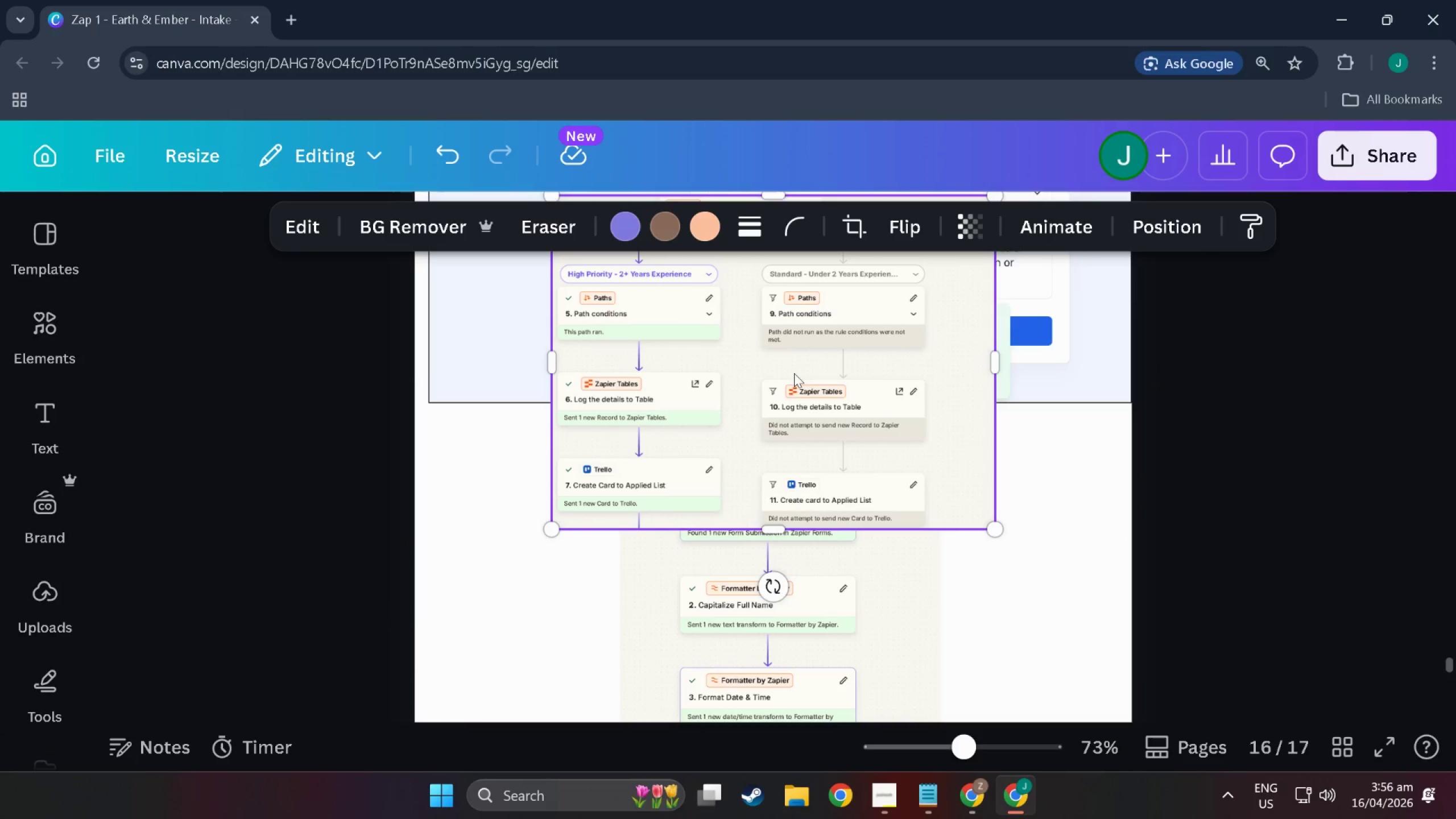 
left_click_drag(start_coordinate=[794, 373], to_coordinate=[818, 474])
 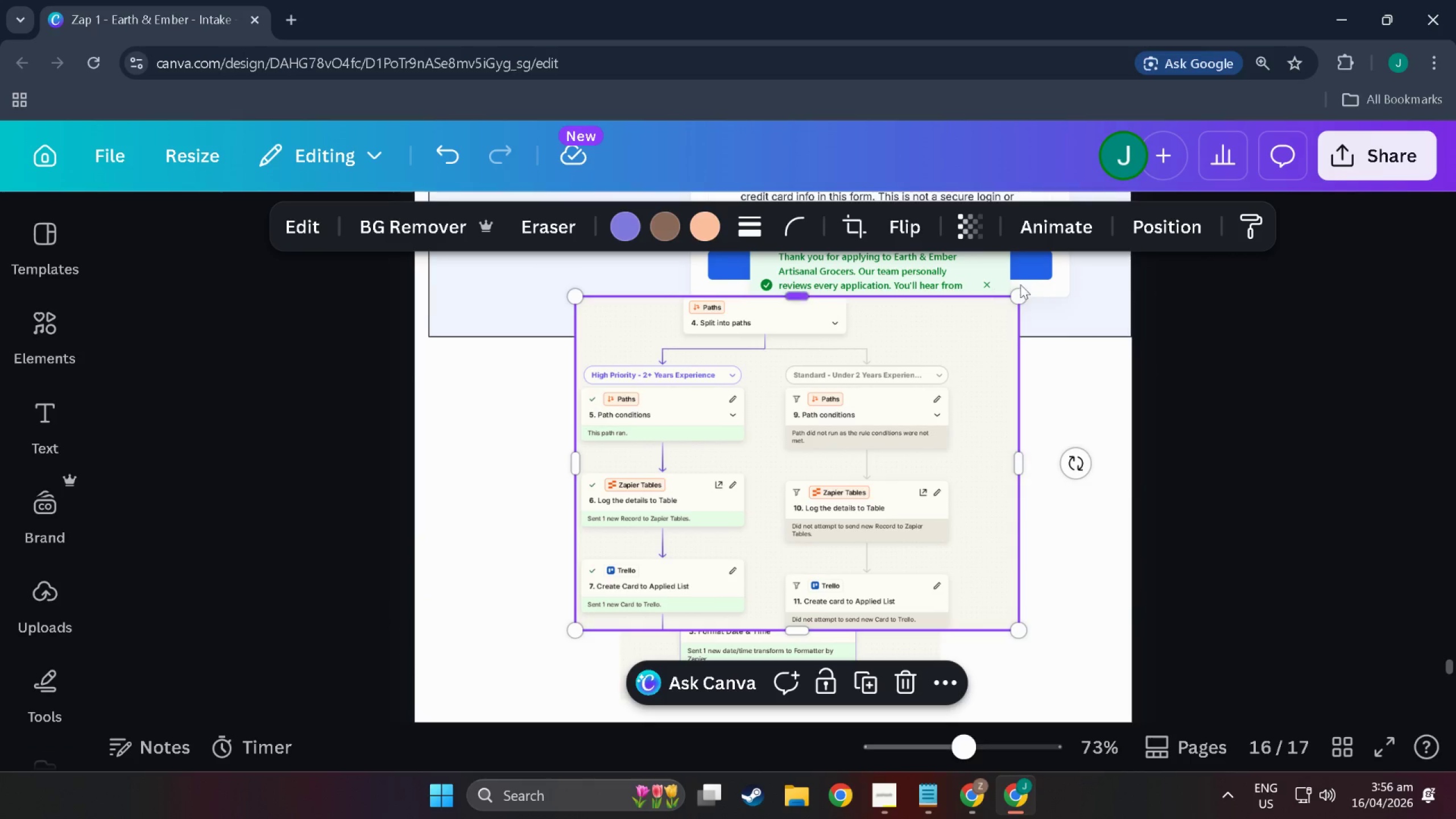 
scroll: coordinate [818, 474], scroll_direction: down, amount: 2.0
 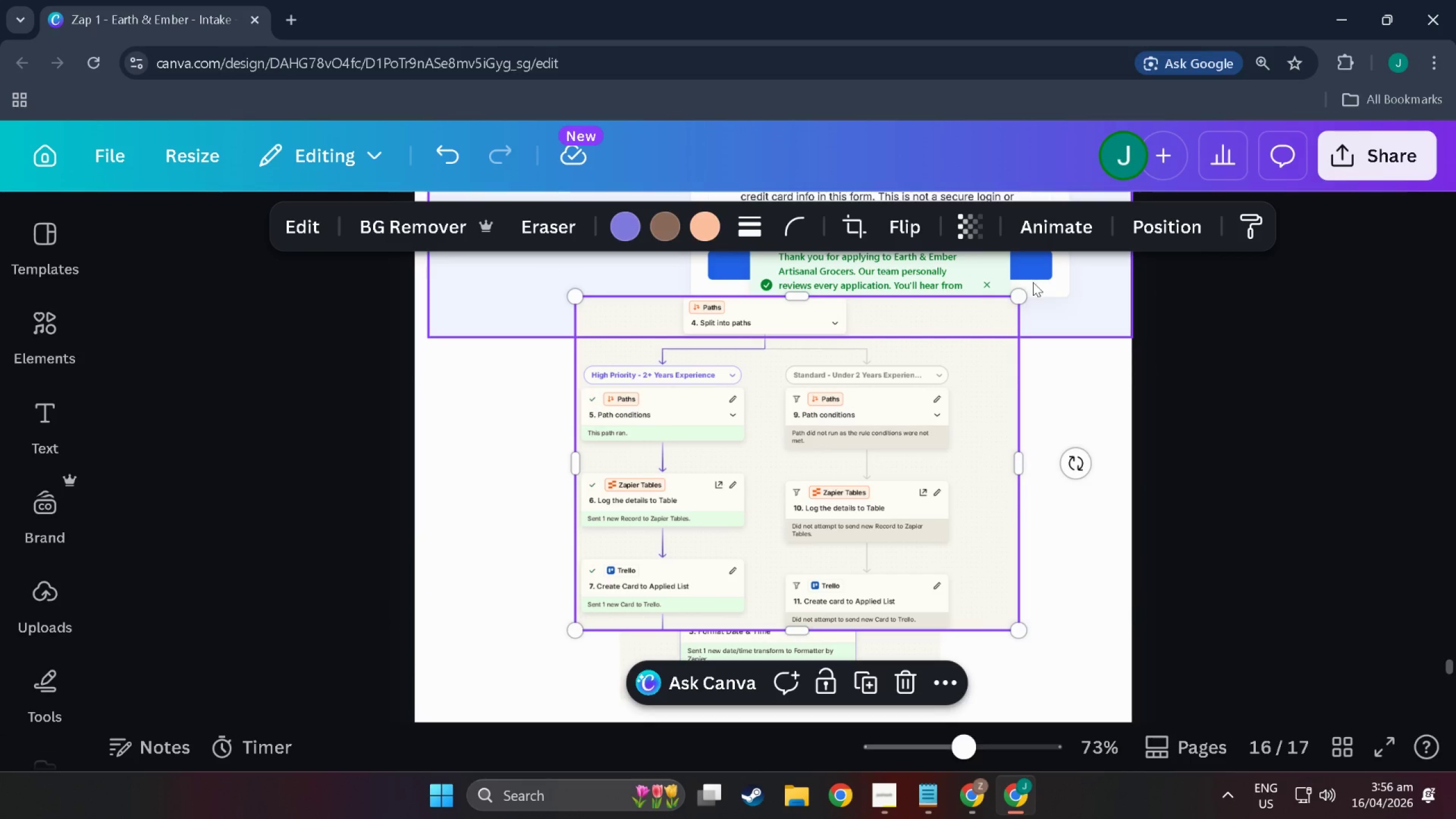 
left_click_drag(start_coordinate=[1015, 295], to_coordinate=[876, 361])
 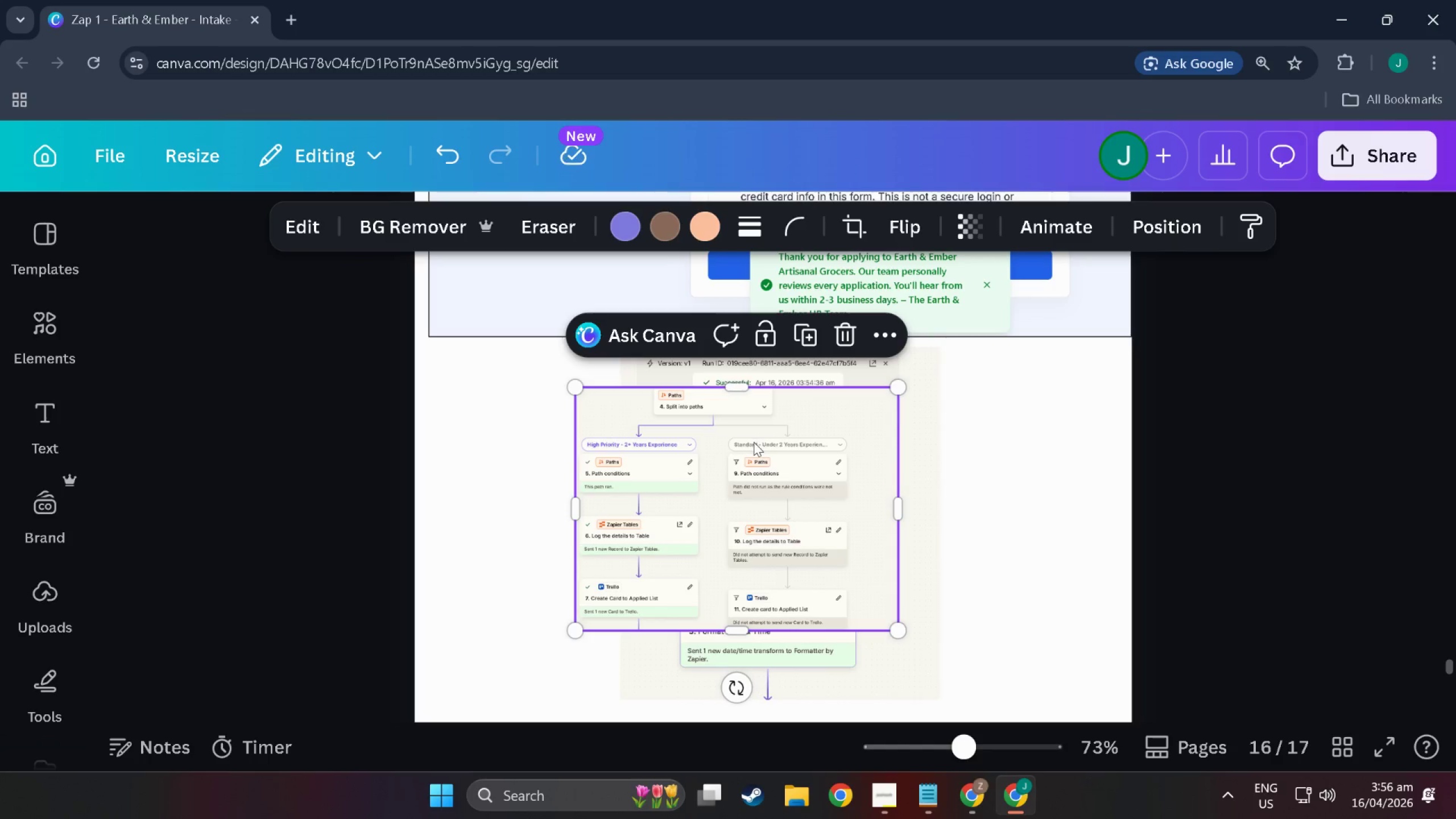 
left_click_drag(start_coordinate=[755, 443], to_coordinate=[794, 566])
 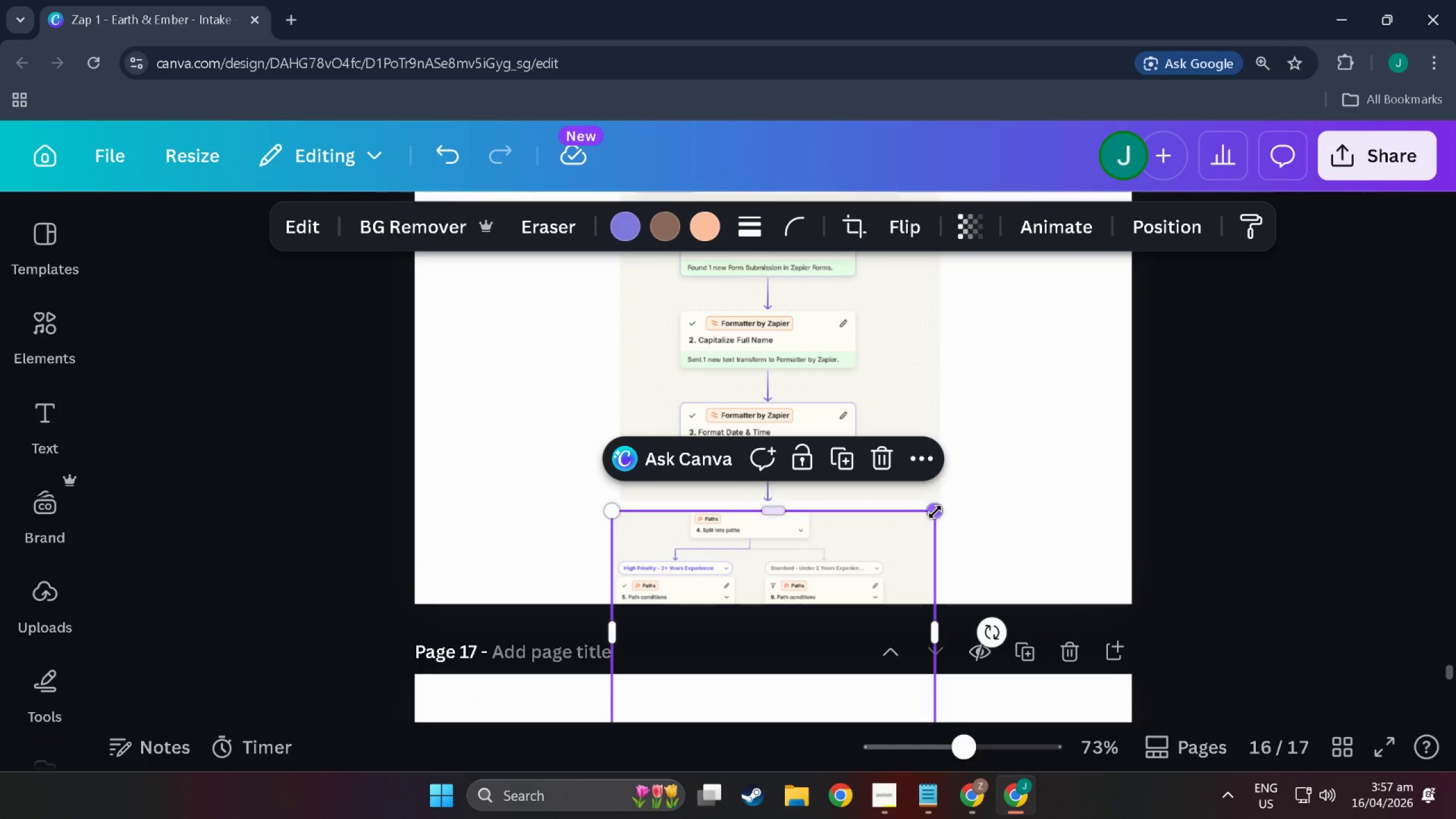 
scroll: coordinate [818, 565], scroll_direction: down, amount: 4.0
 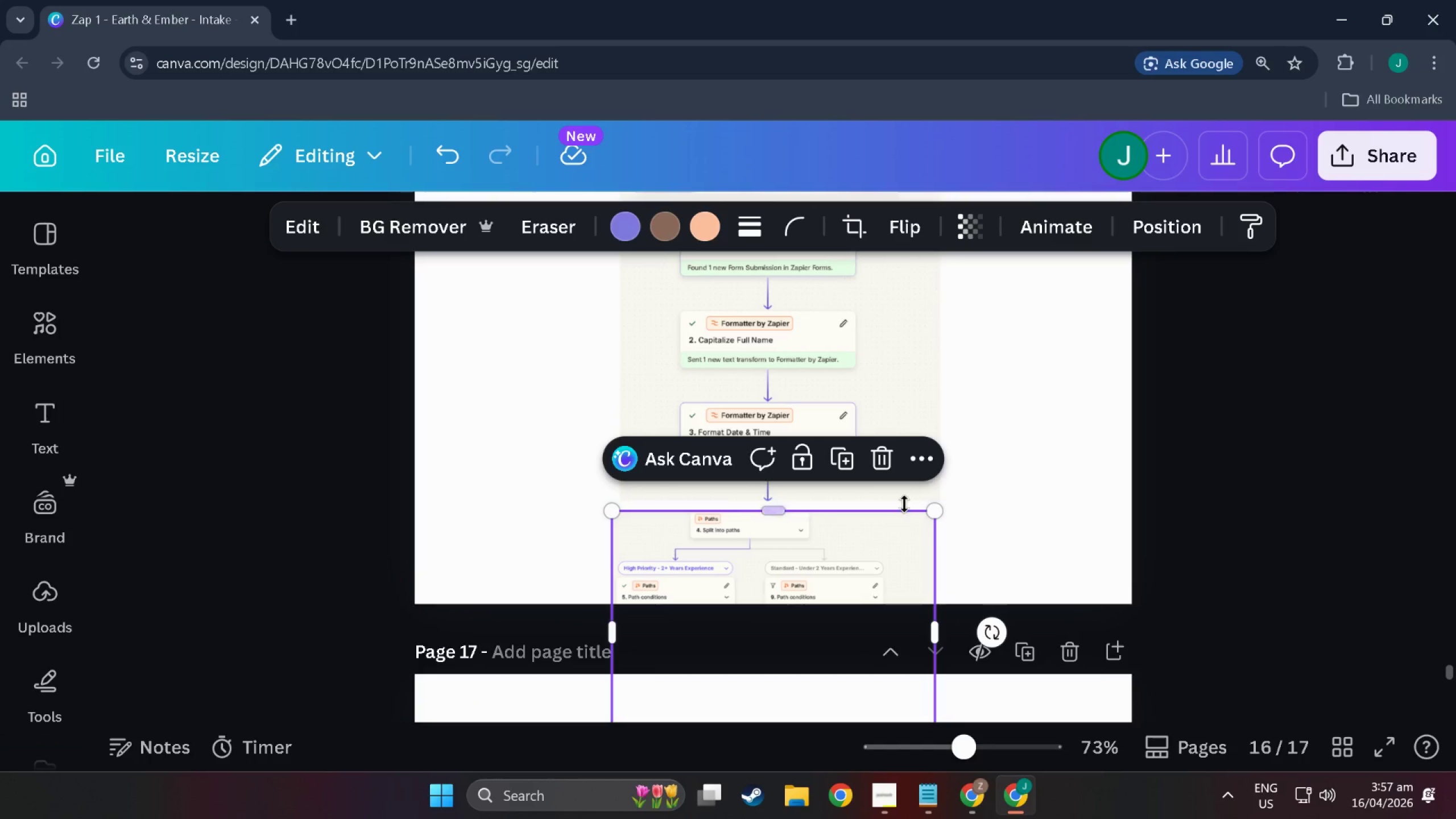 
left_click_drag(start_coordinate=[935, 512], to_coordinate=[1069, 338])
 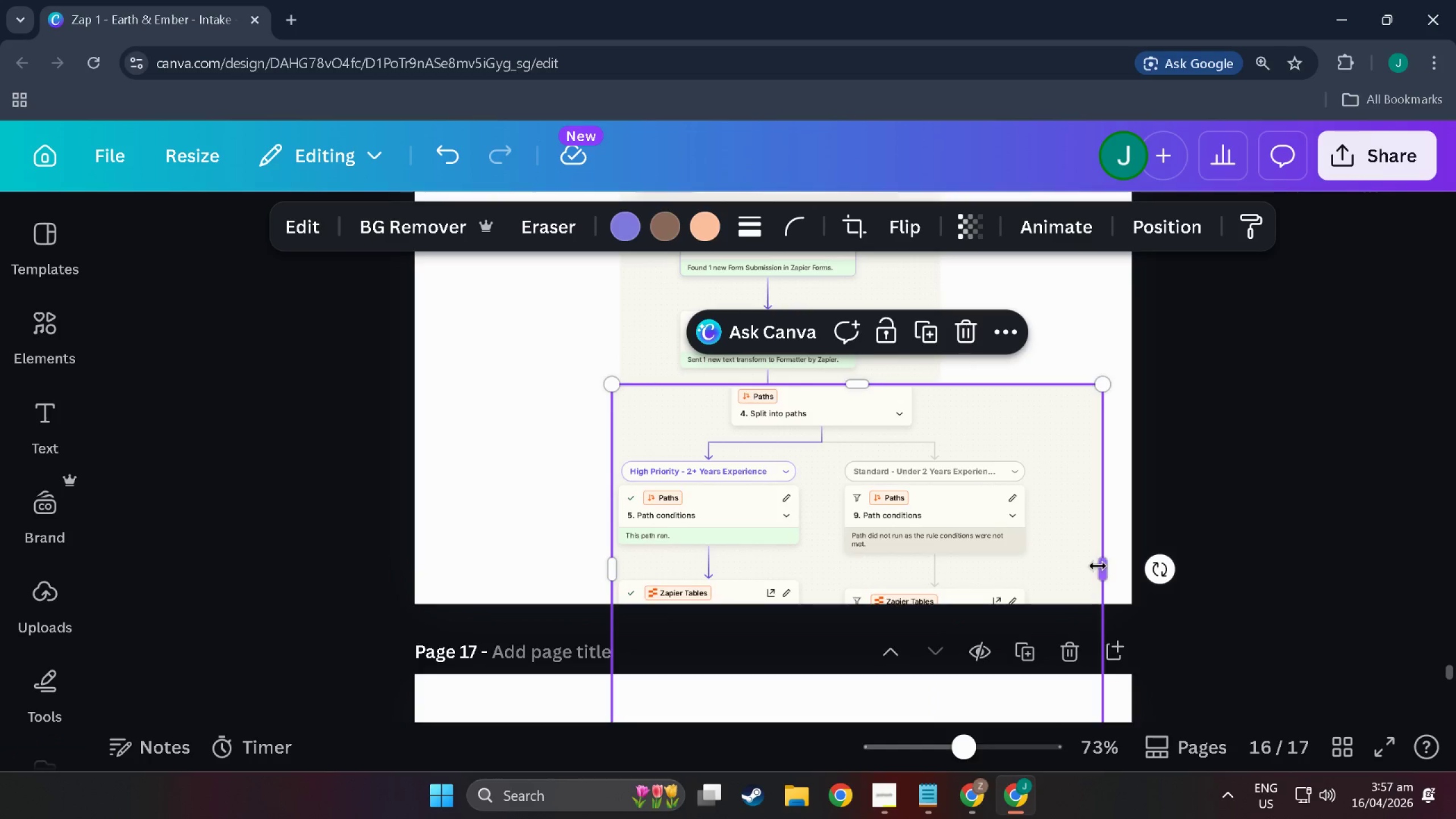 
left_click_drag(start_coordinate=[1100, 566], to_coordinate=[1023, 570])
 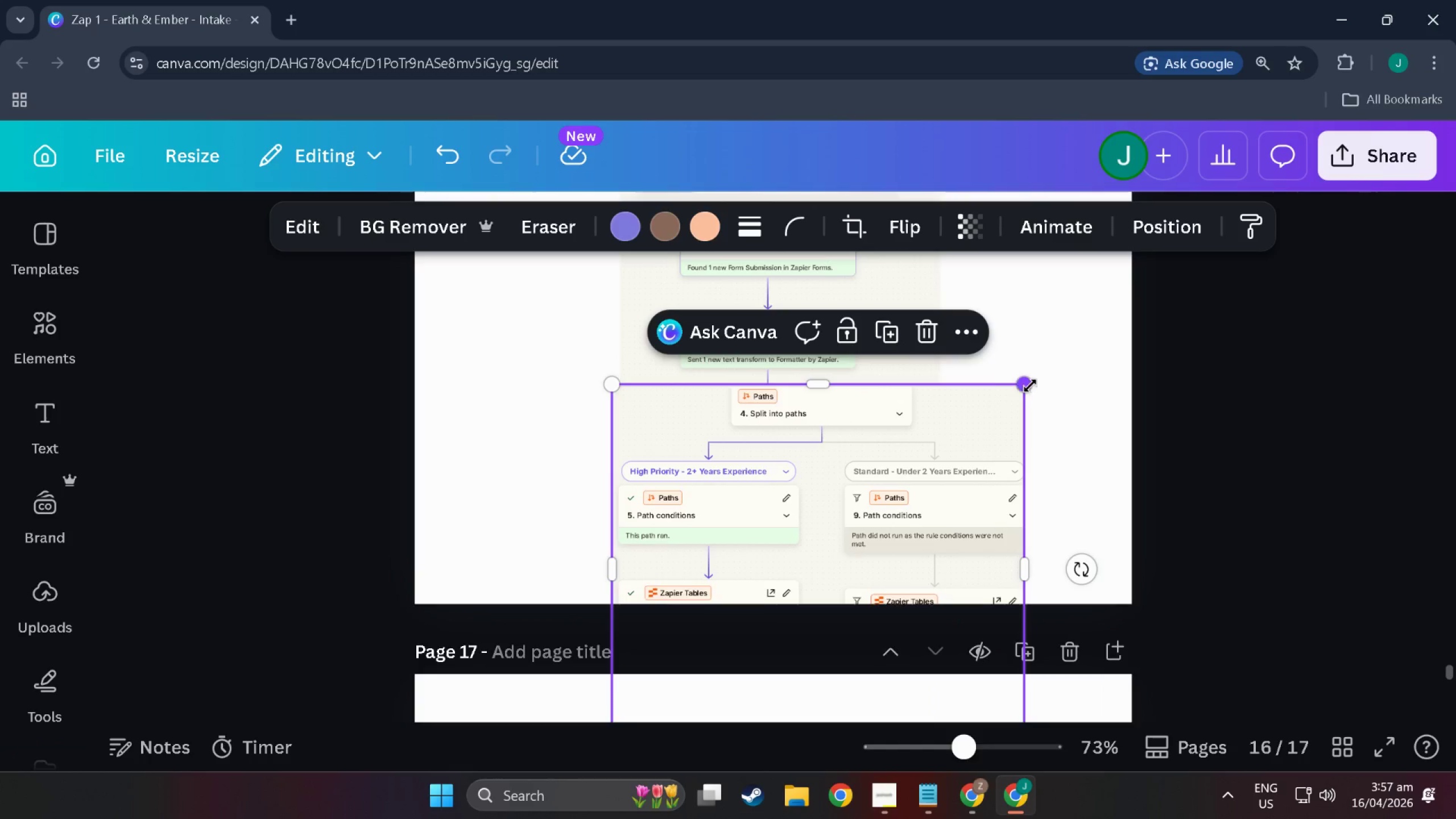 
left_click_drag(start_coordinate=[1025, 384], to_coordinate=[1222, 335])
 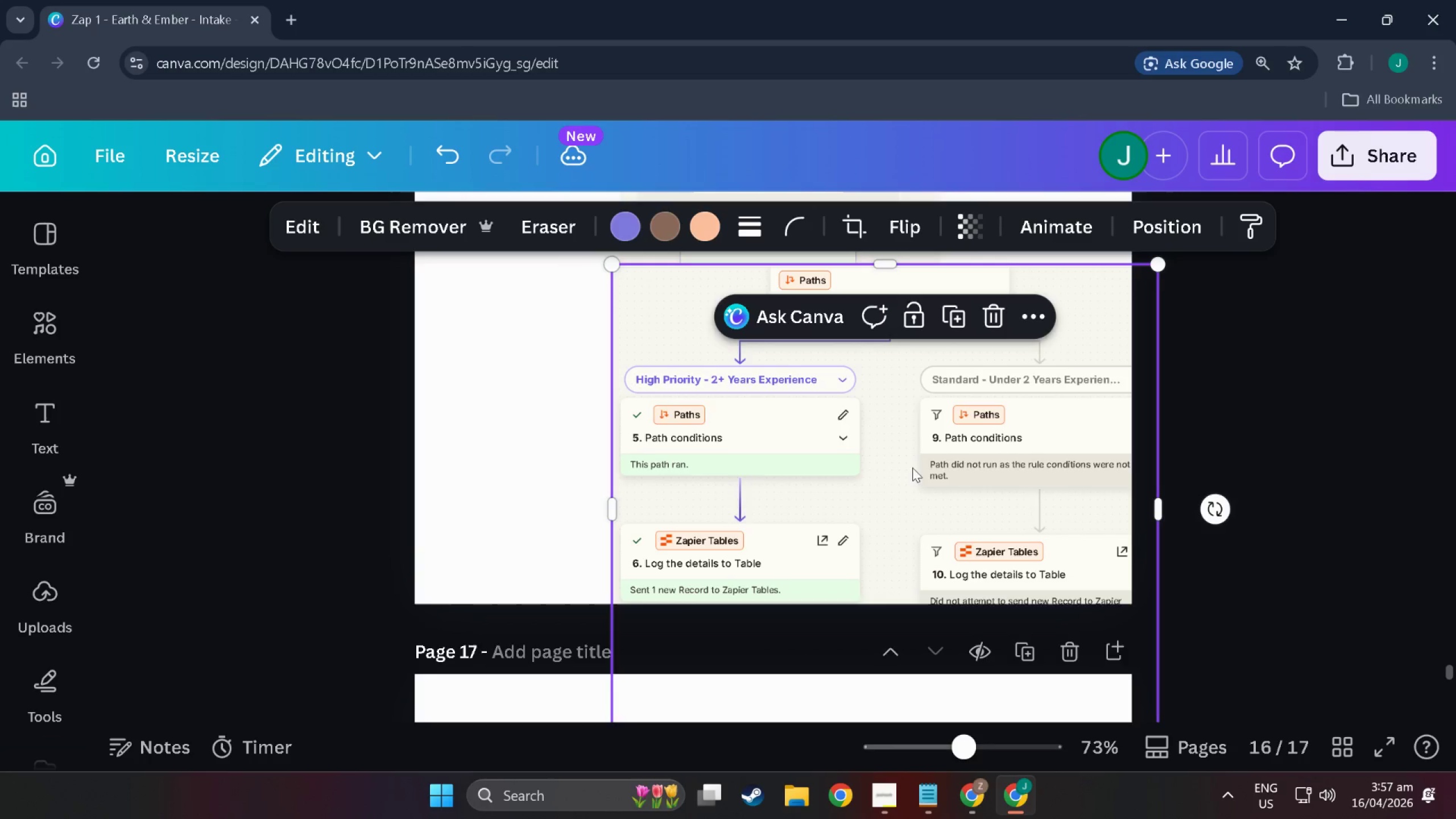 
left_click_drag(start_coordinate=[925, 465], to_coordinate=[798, 701])
 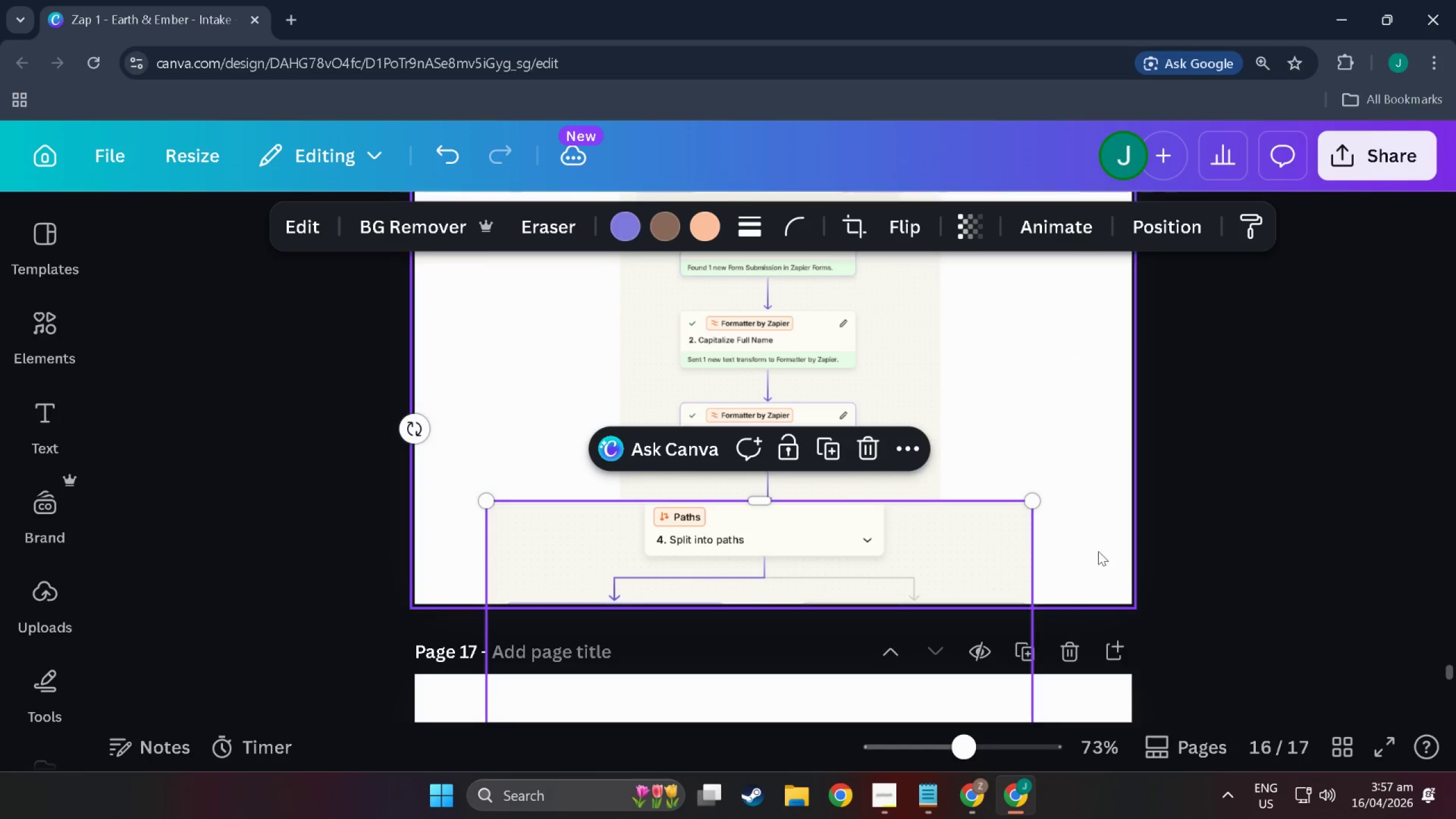 
left_click([1100, 551])
 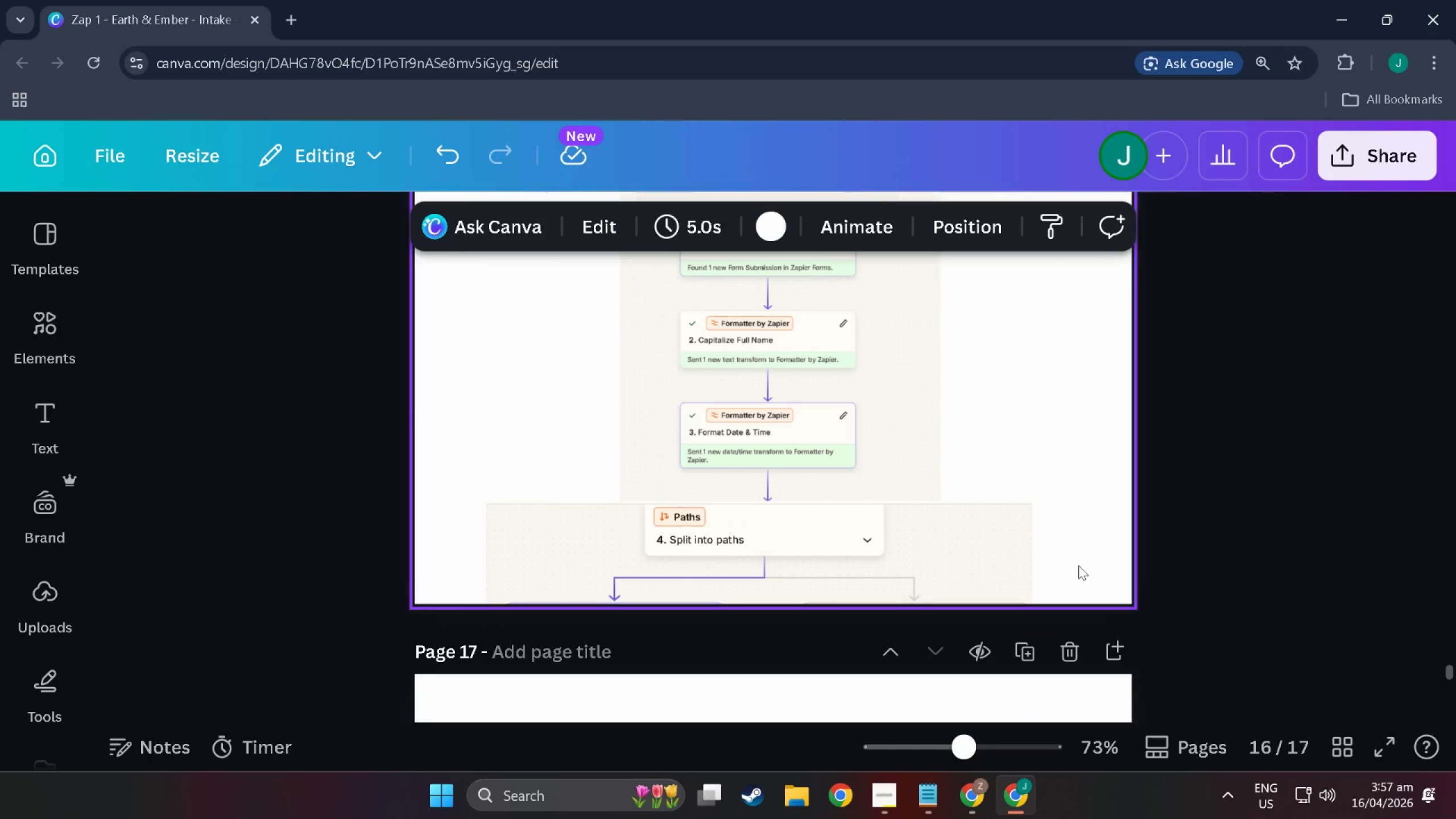 
scroll: coordinate [1029, 580], scroll_direction: down, amount: 4.0
 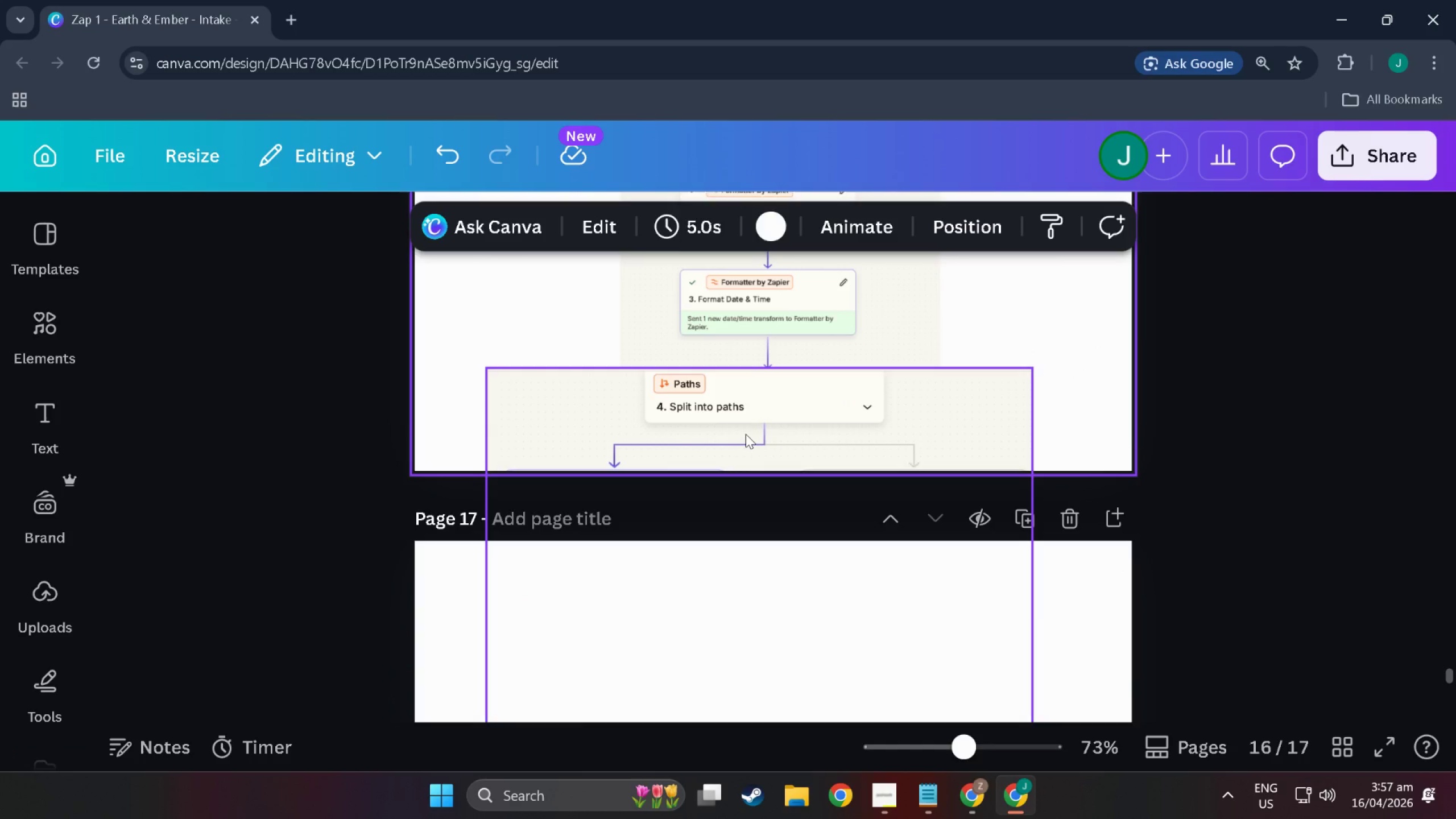 
left_click([746, 434])
 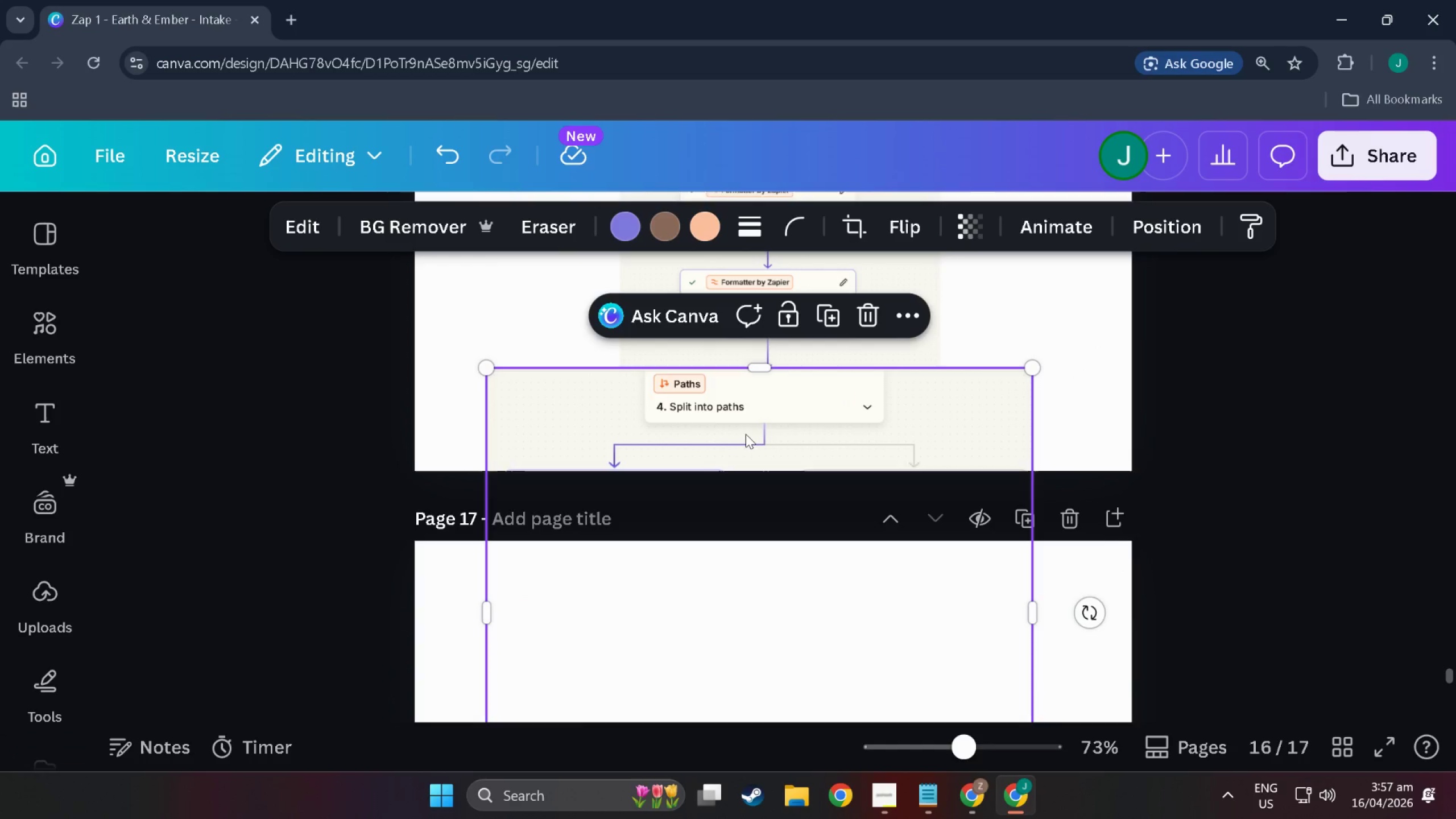 
key(Control+C)
 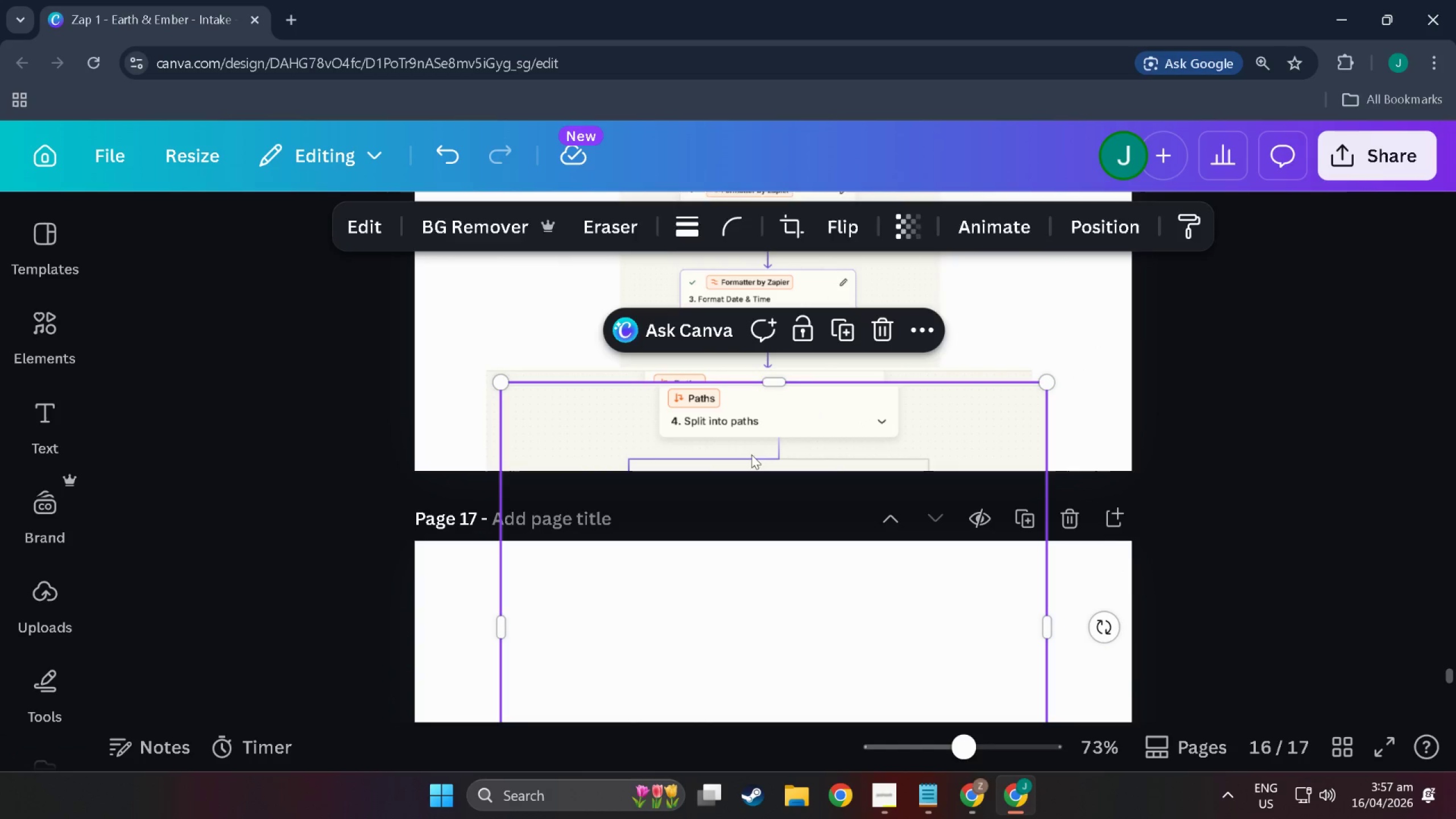 
key(Control+V)
 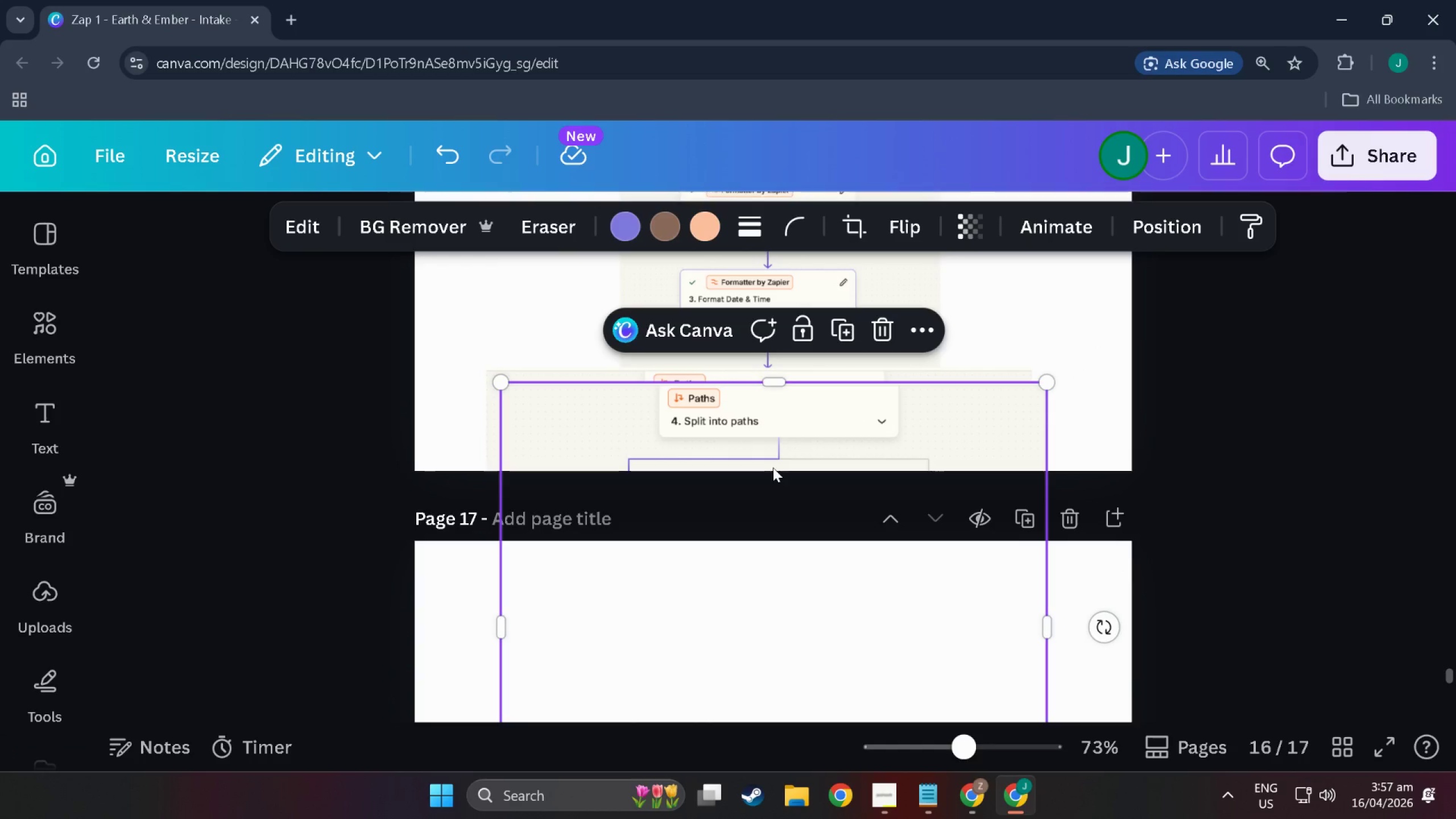 
left_click_drag(start_coordinate=[773, 468], to_coordinate=[766, 643])
 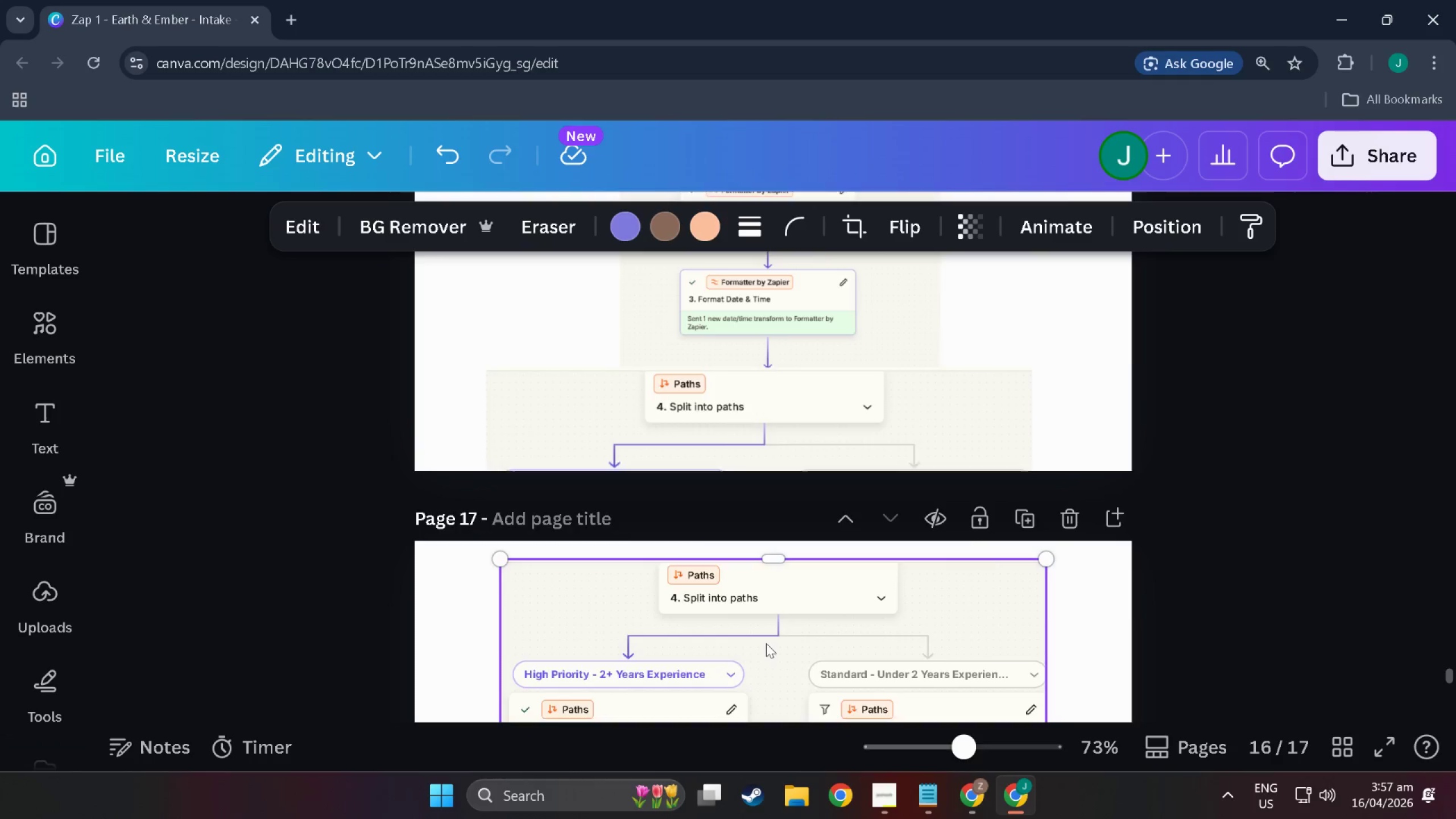 
scroll: coordinate [767, 643], scroll_direction: down, amount: 5.0
 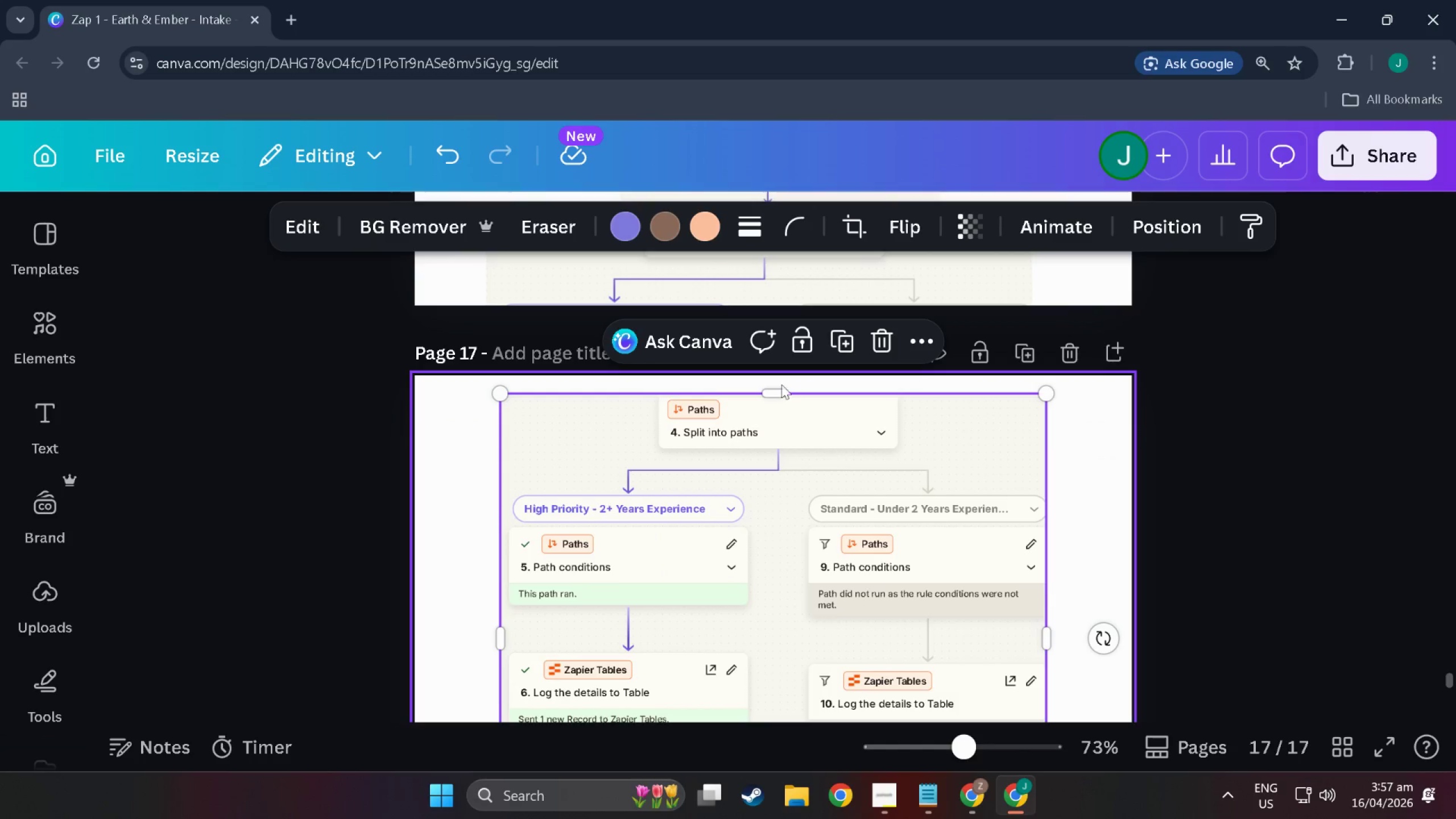 
left_click_drag(start_coordinate=[779, 393], to_coordinate=[775, 495])
 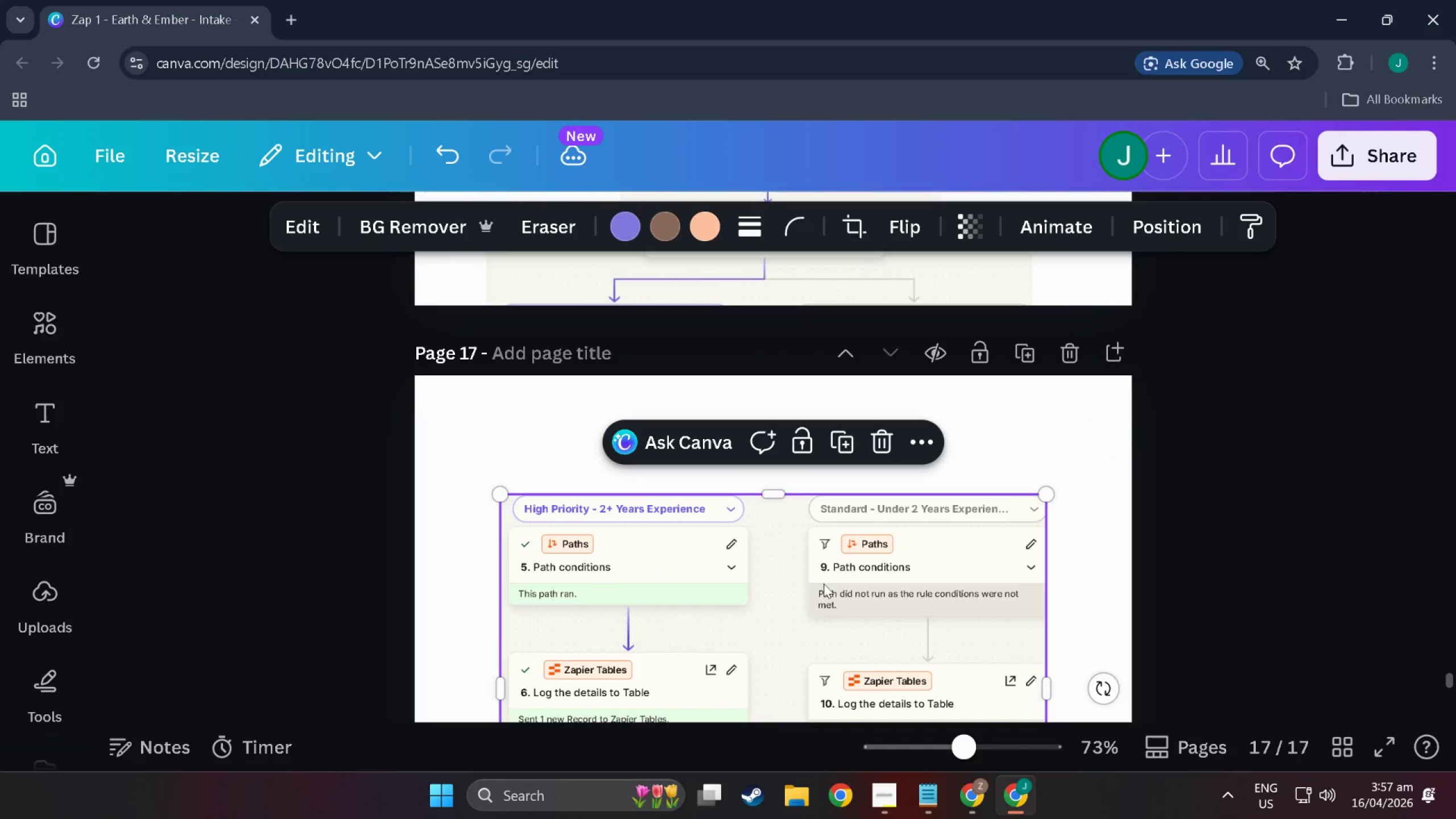 
left_click_drag(start_coordinate=[824, 584], to_coordinate=[820, 460])
 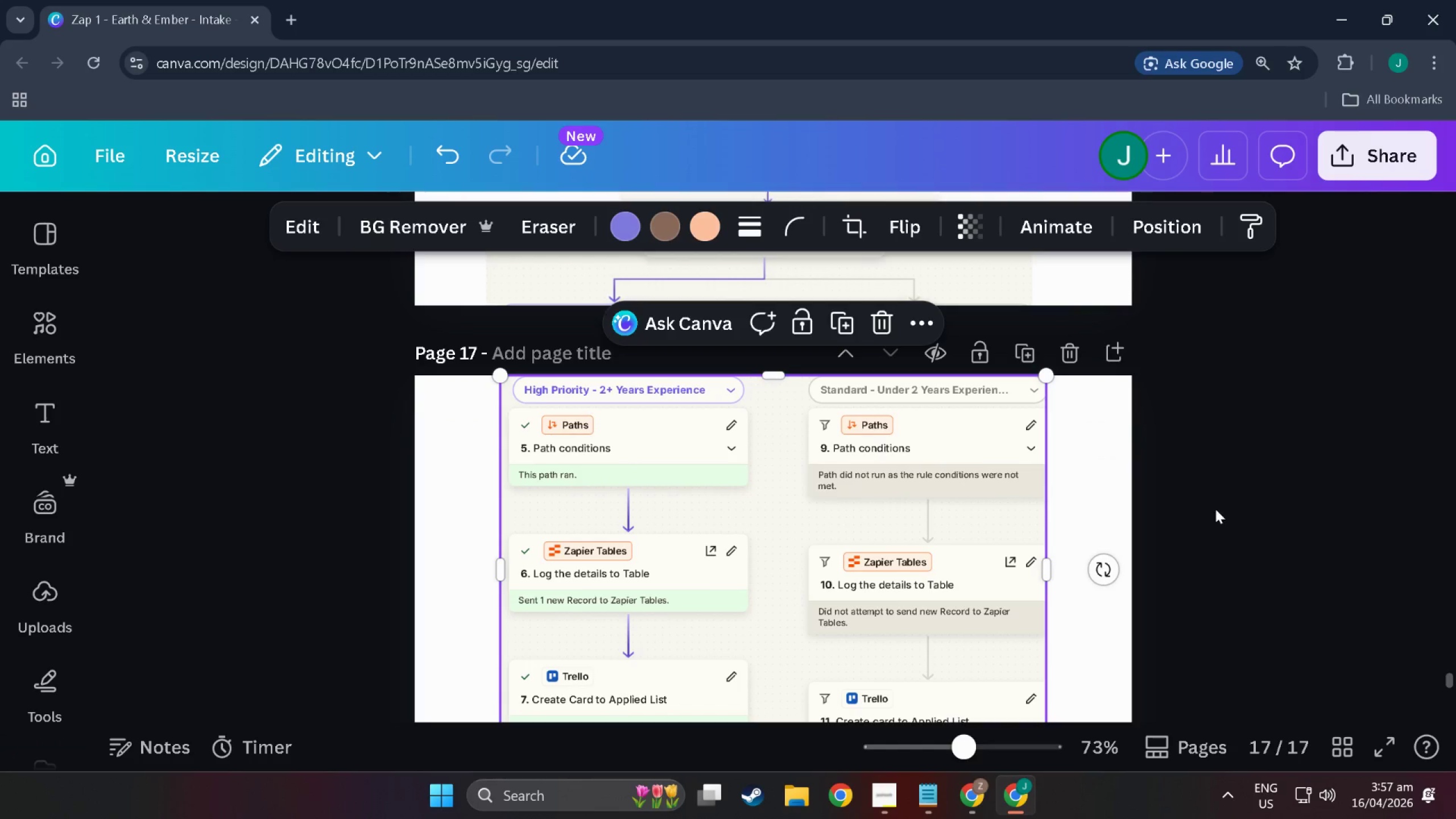 
left_click([1215, 509])
 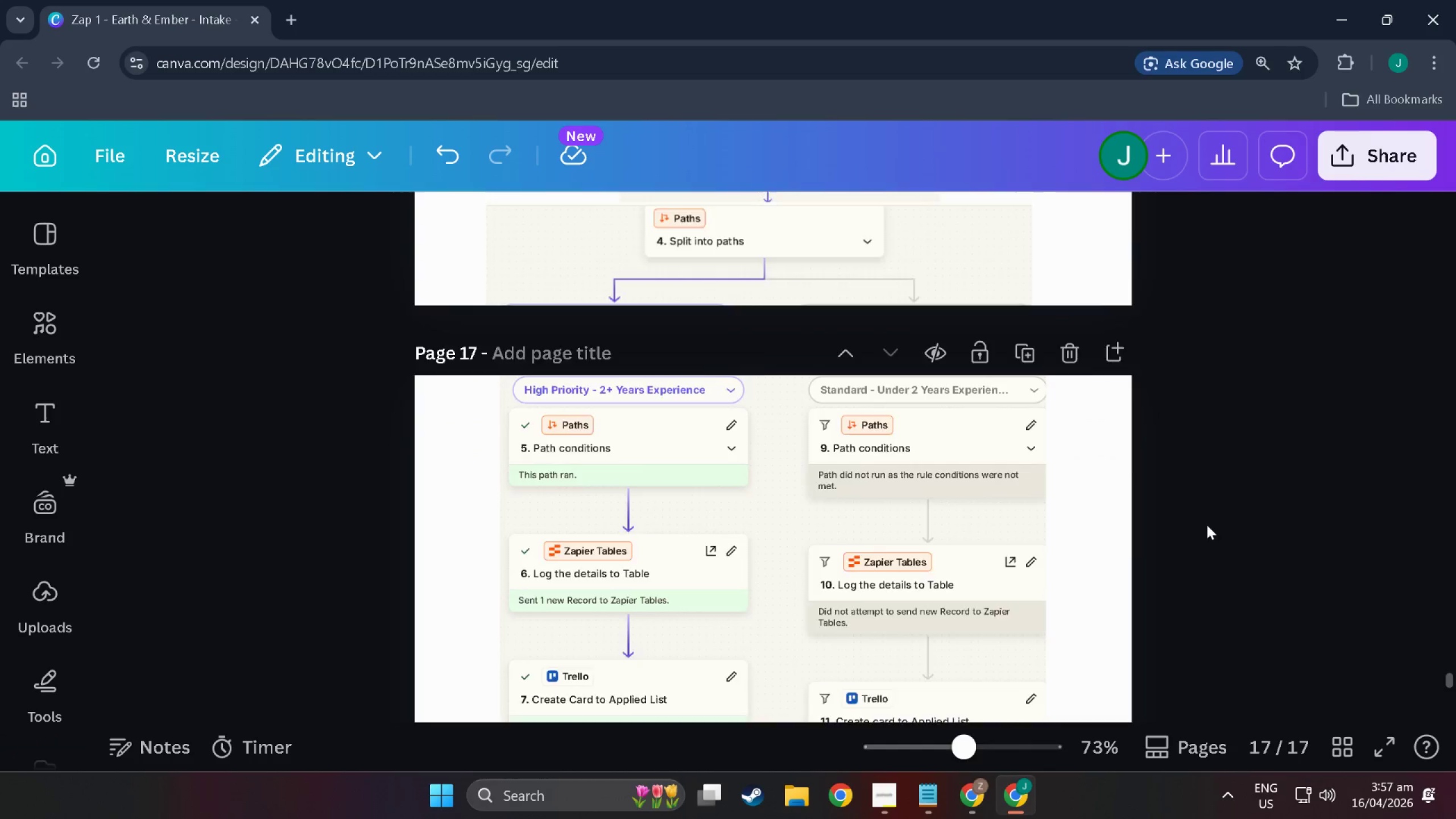 
scroll: coordinate [1182, 558], scroll_direction: down, amount: 10.0
 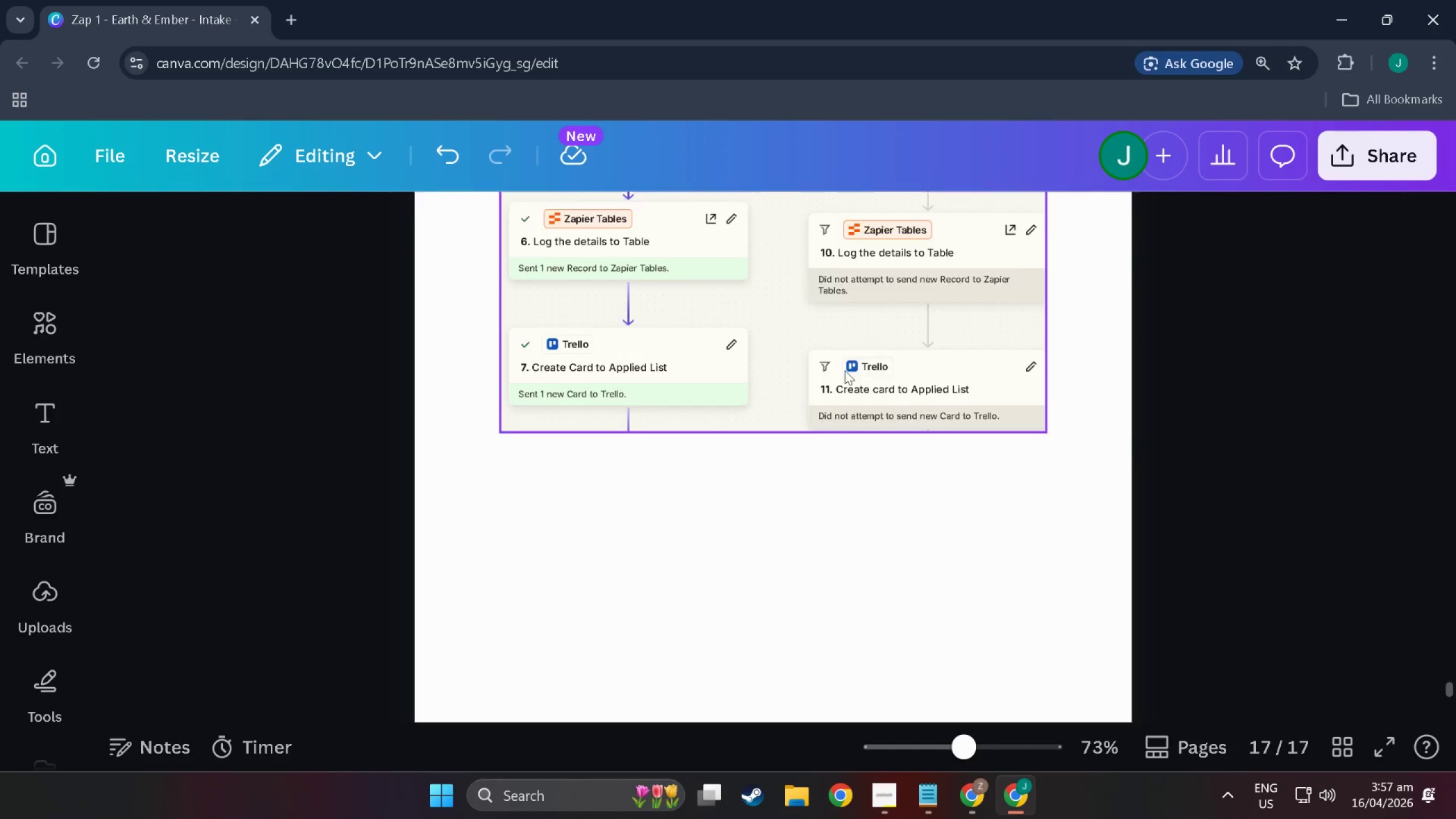 
scroll: coordinate [757, 528], scroll_direction: up, amount: 20.0
 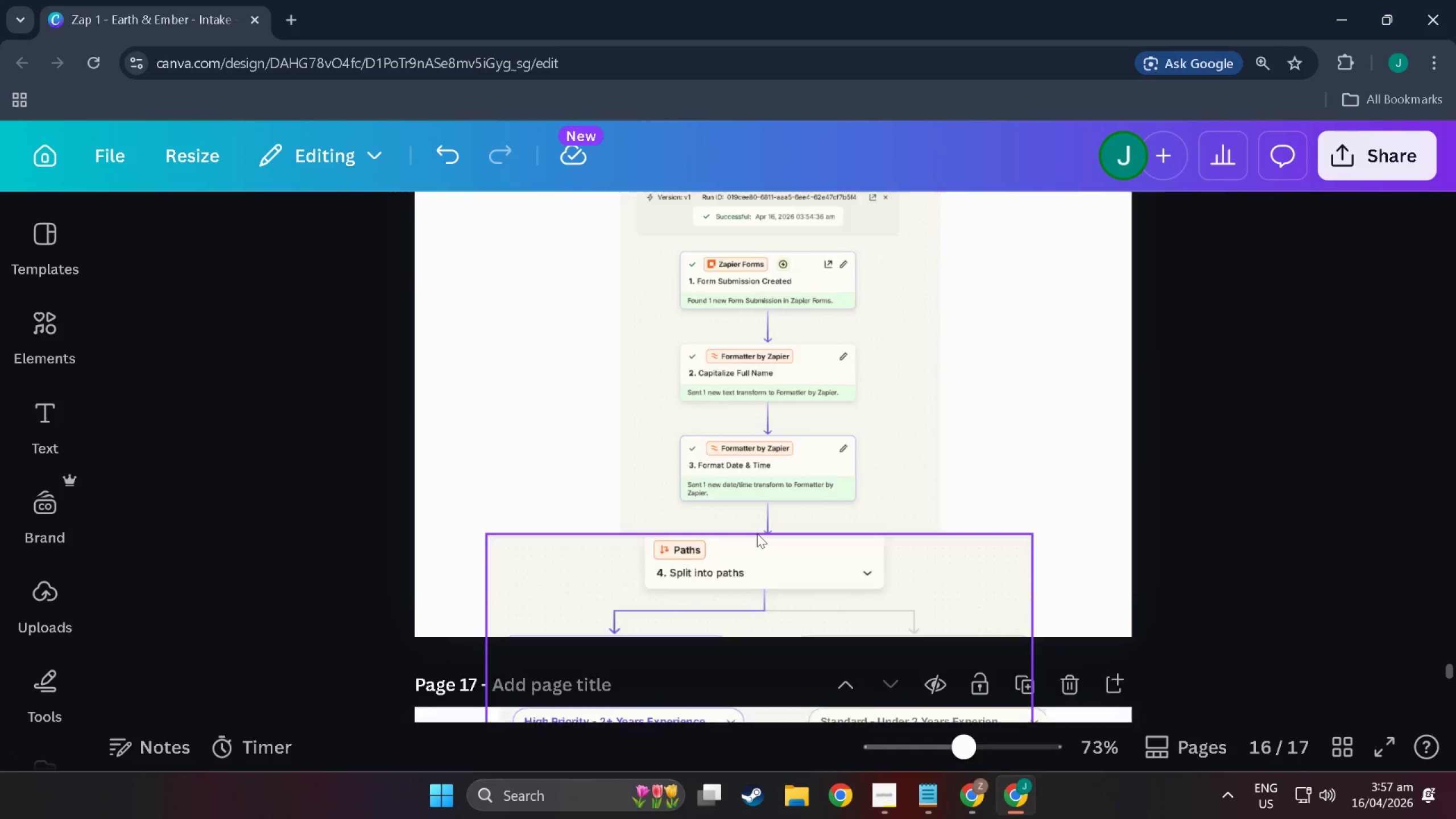 
scroll: coordinate [757, 533], scroll_direction: down, amount: 4.0
 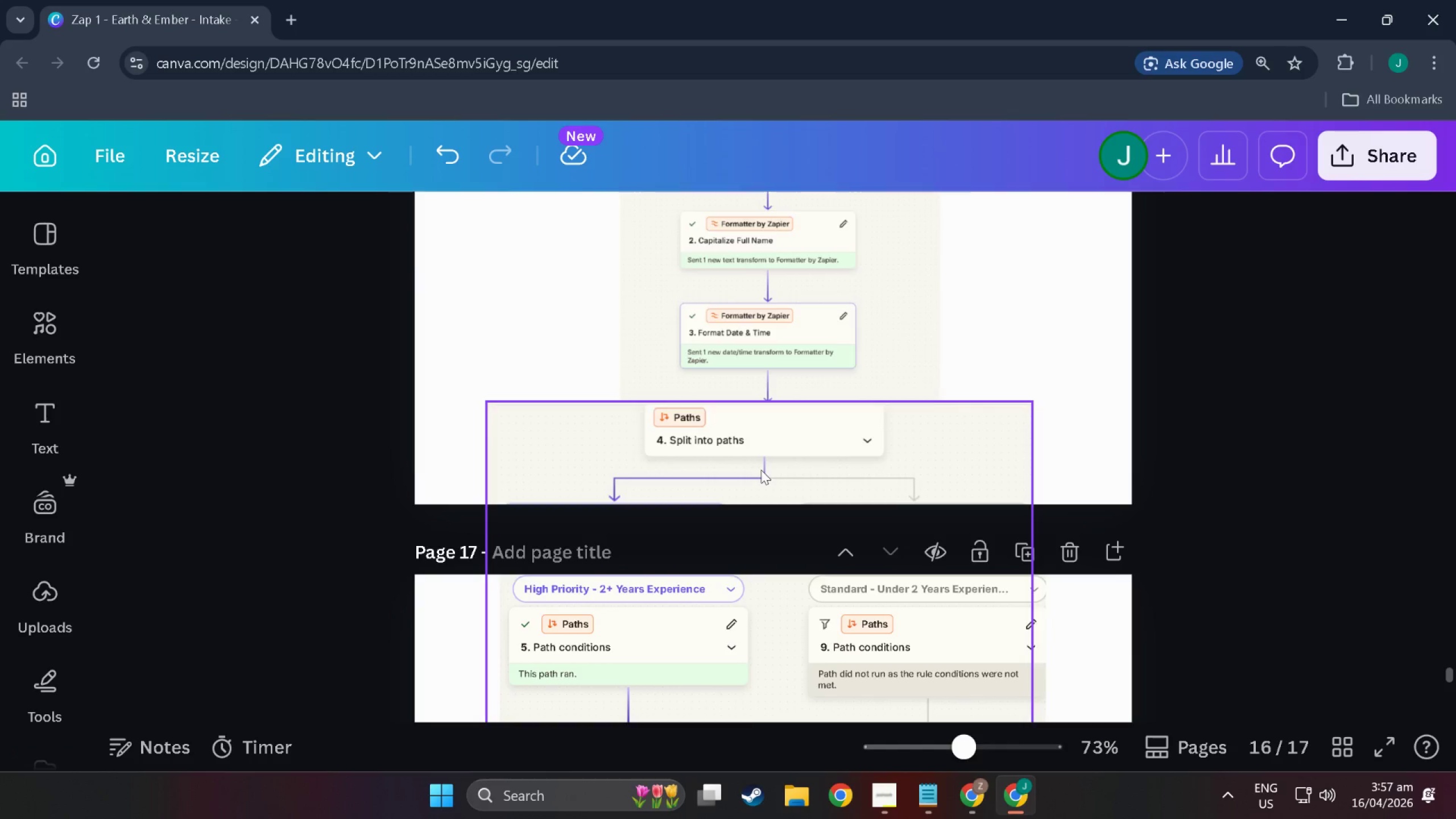 
left_click([758, 454])
 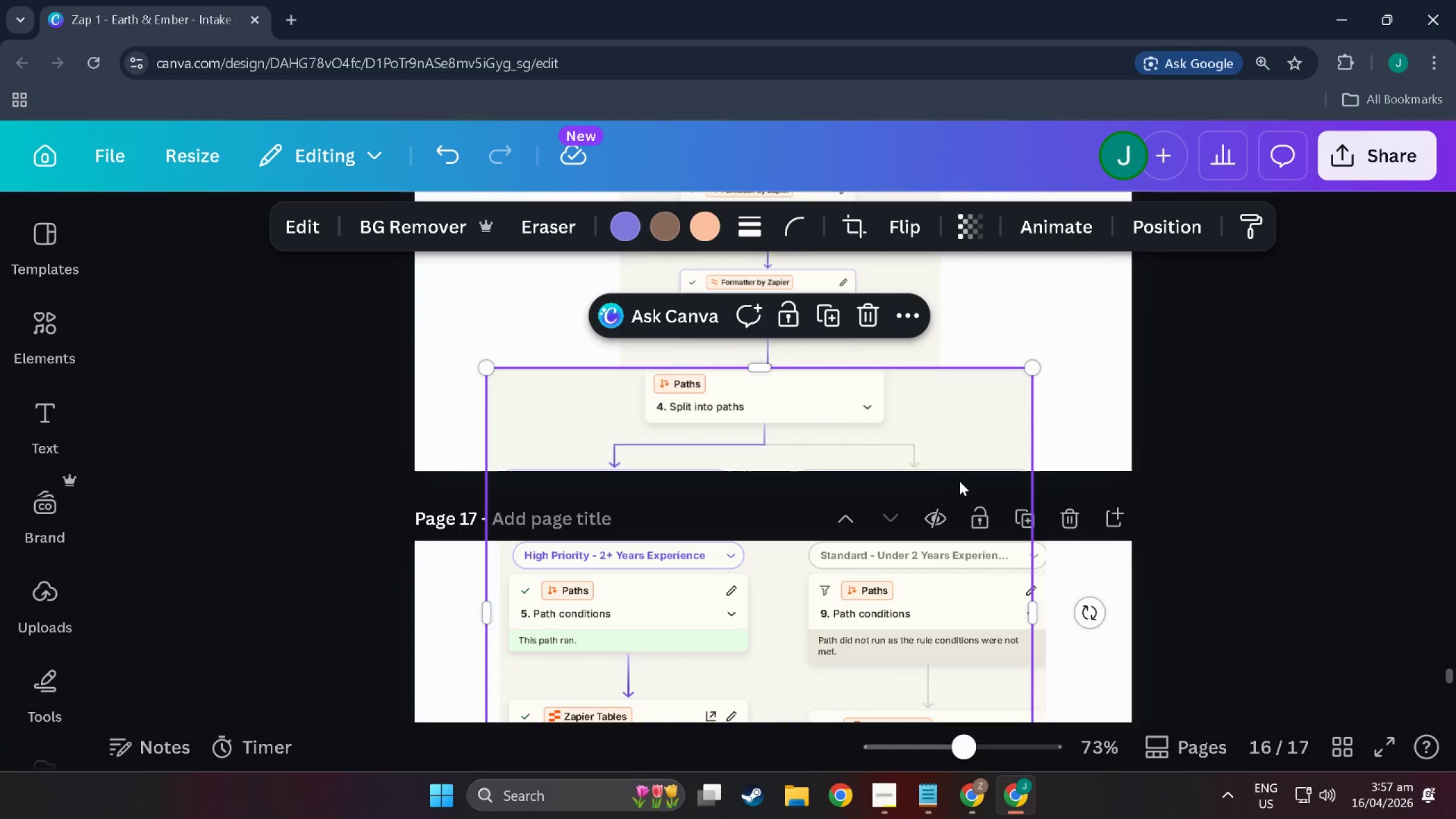 
scroll: coordinate [954, 495], scroll_direction: down, amount: 13.0
 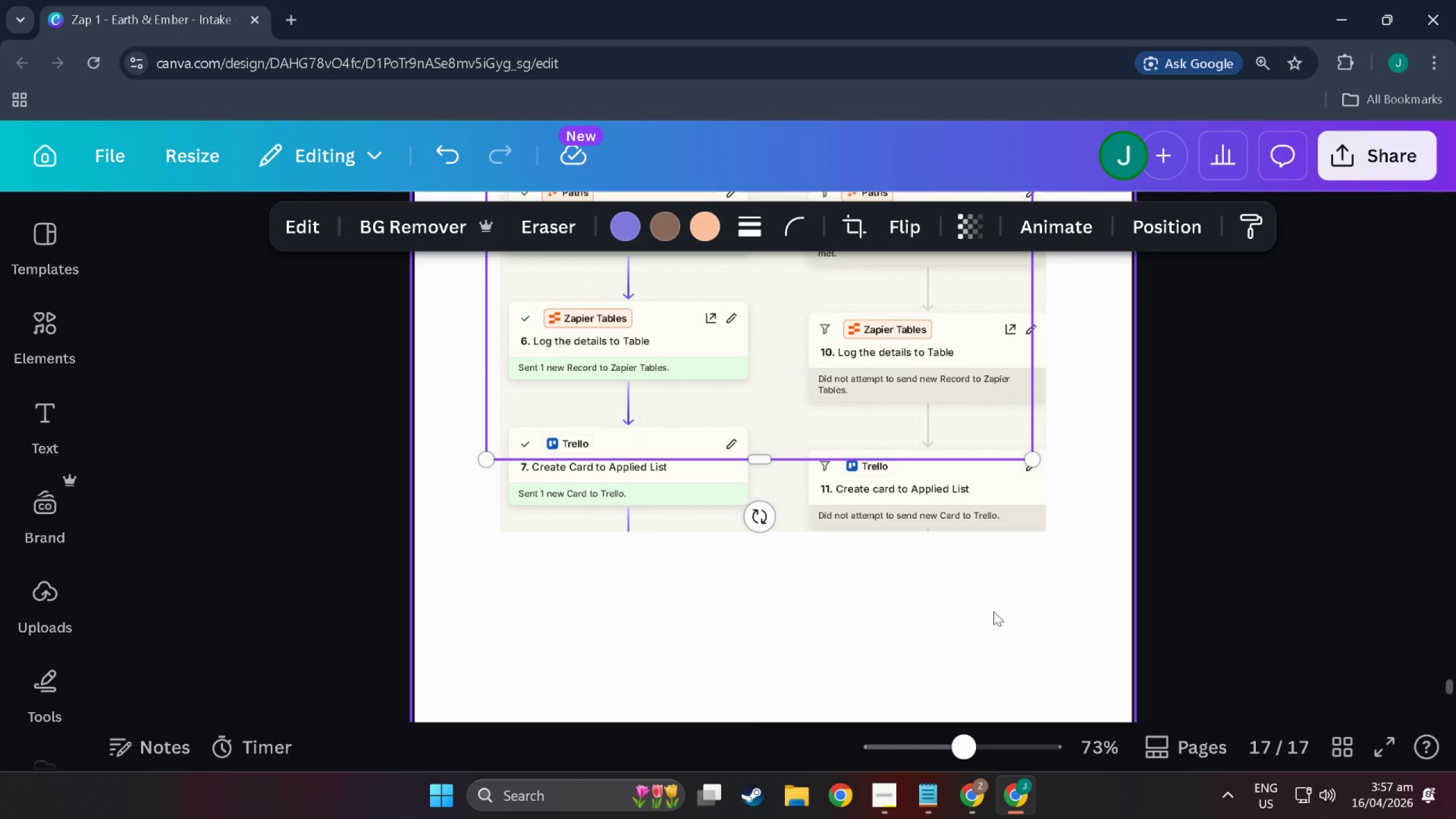 
left_click([994, 611])
 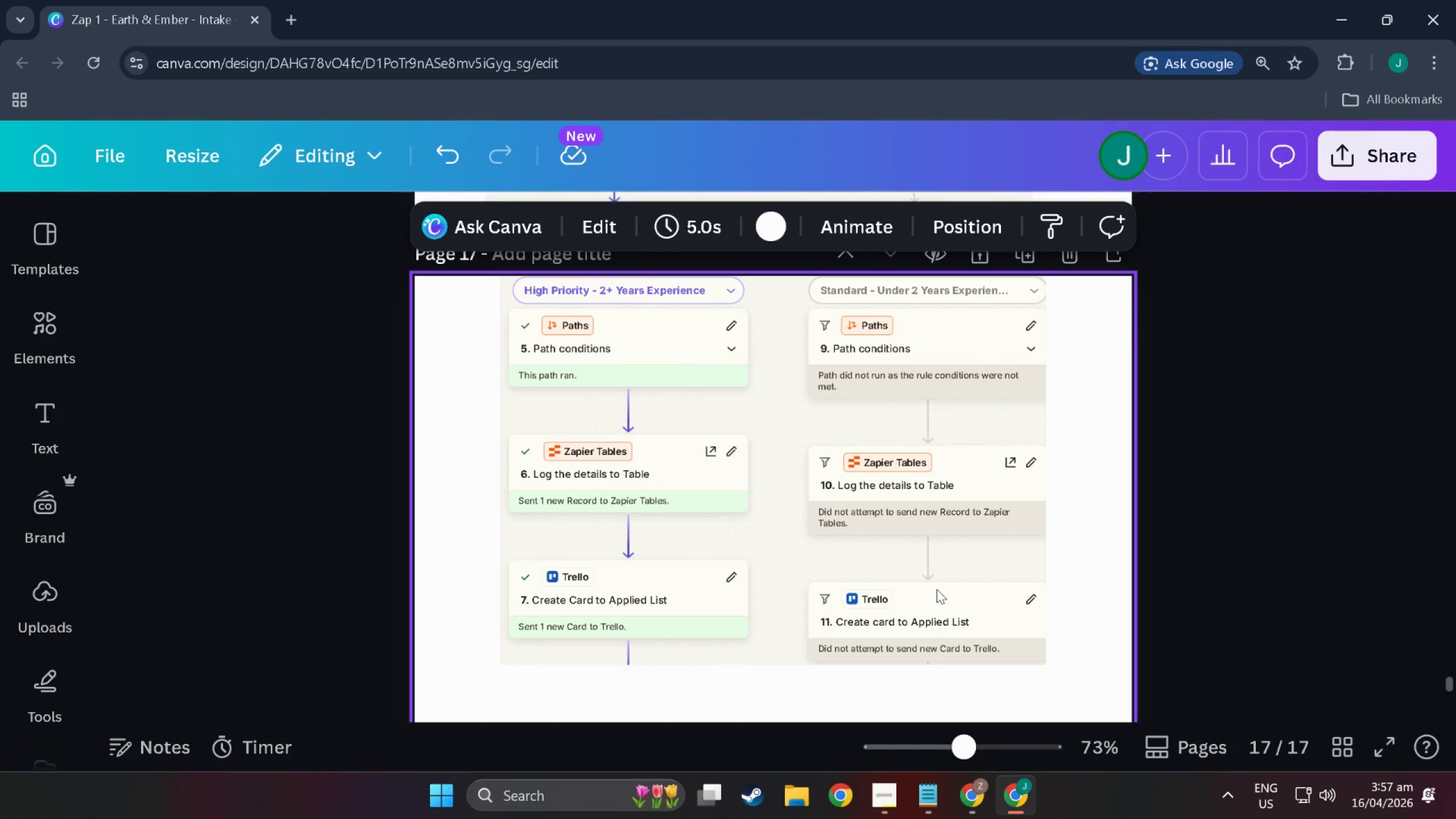 
scroll: coordinate [937, 589], scroll_direction: up, amount: 4.0
 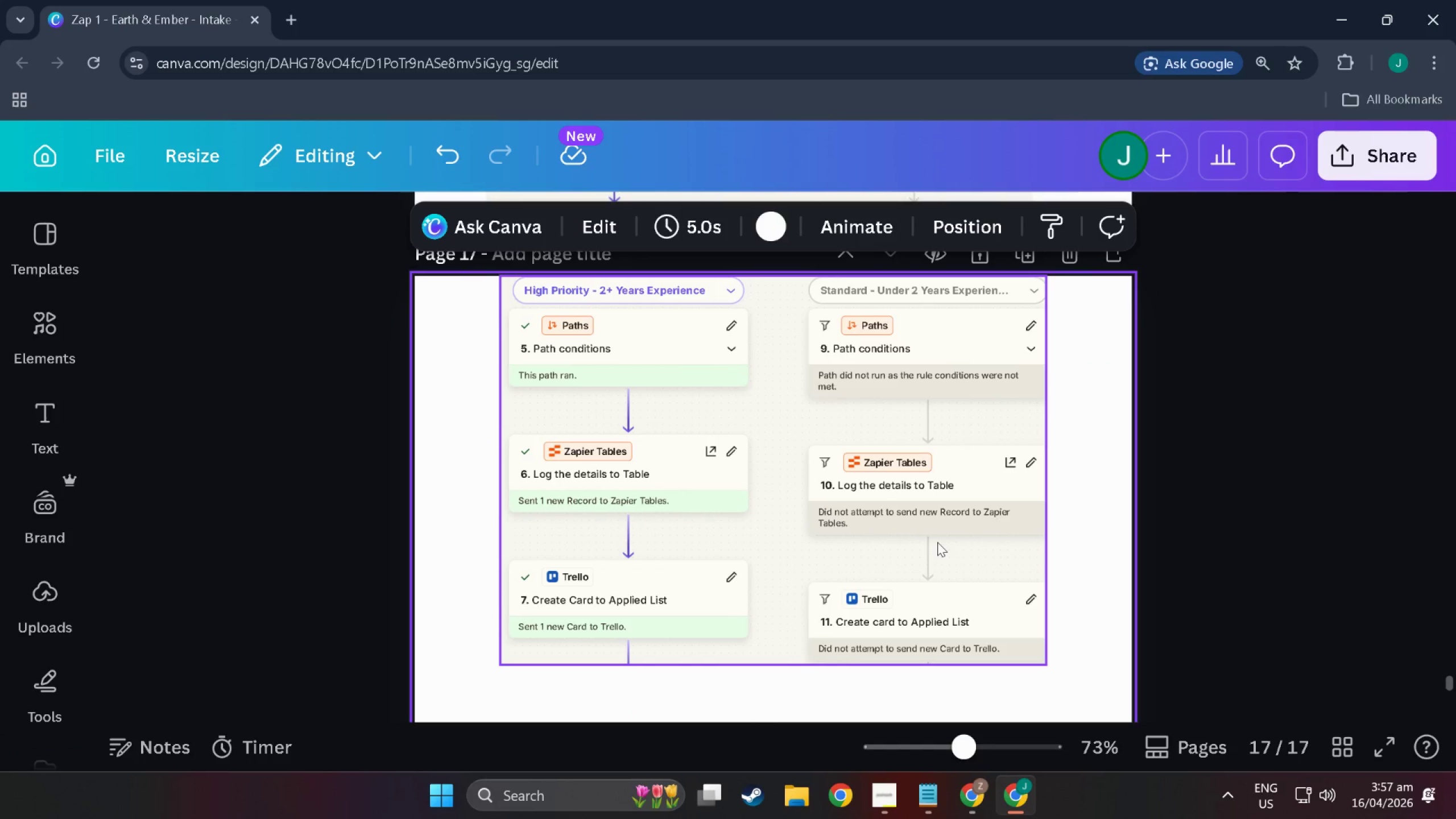 
left_click_drag(start_coordinate=[903, 543], to_coordinate=[708, 541])
 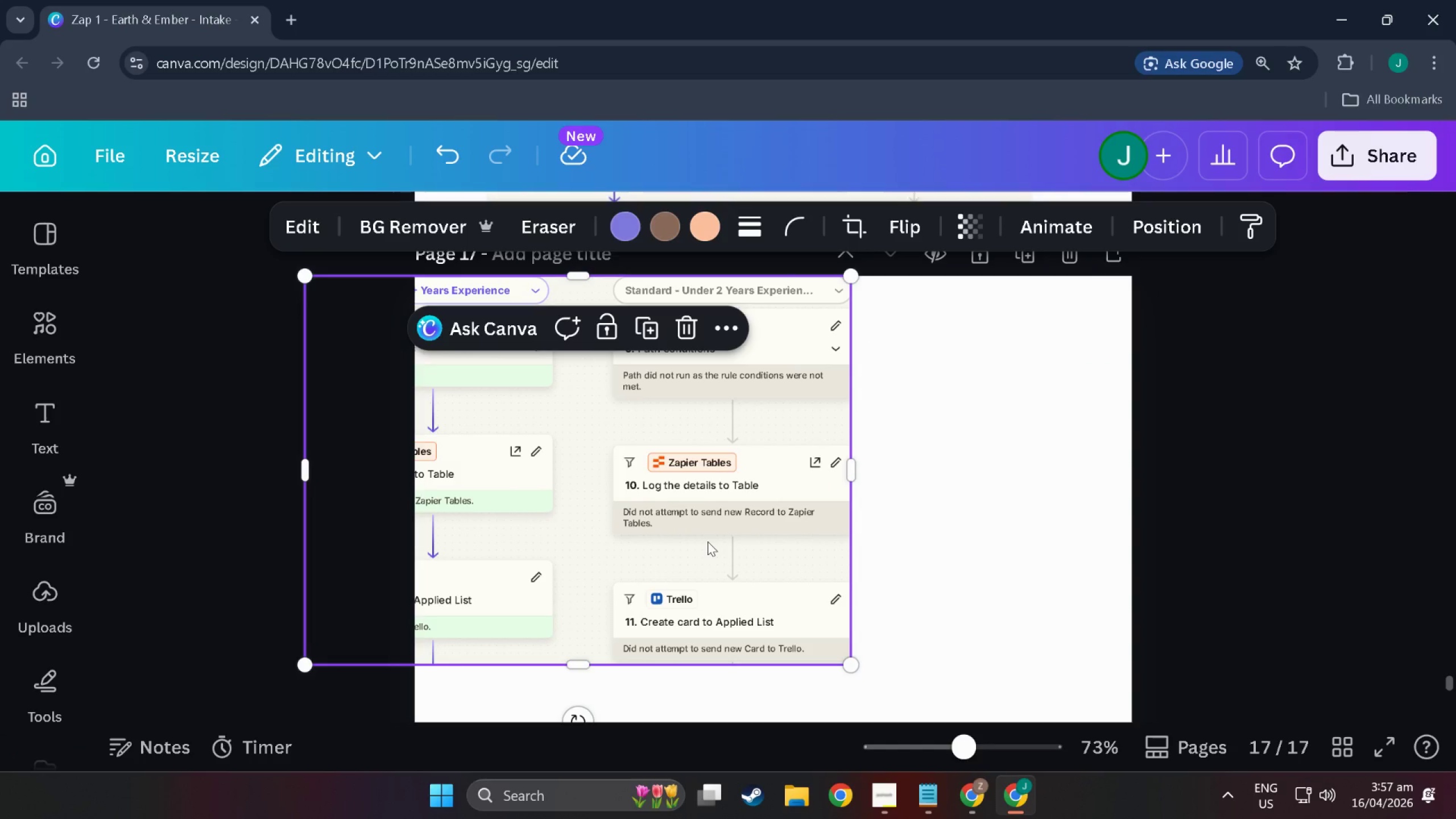 
key(Control+Z)
 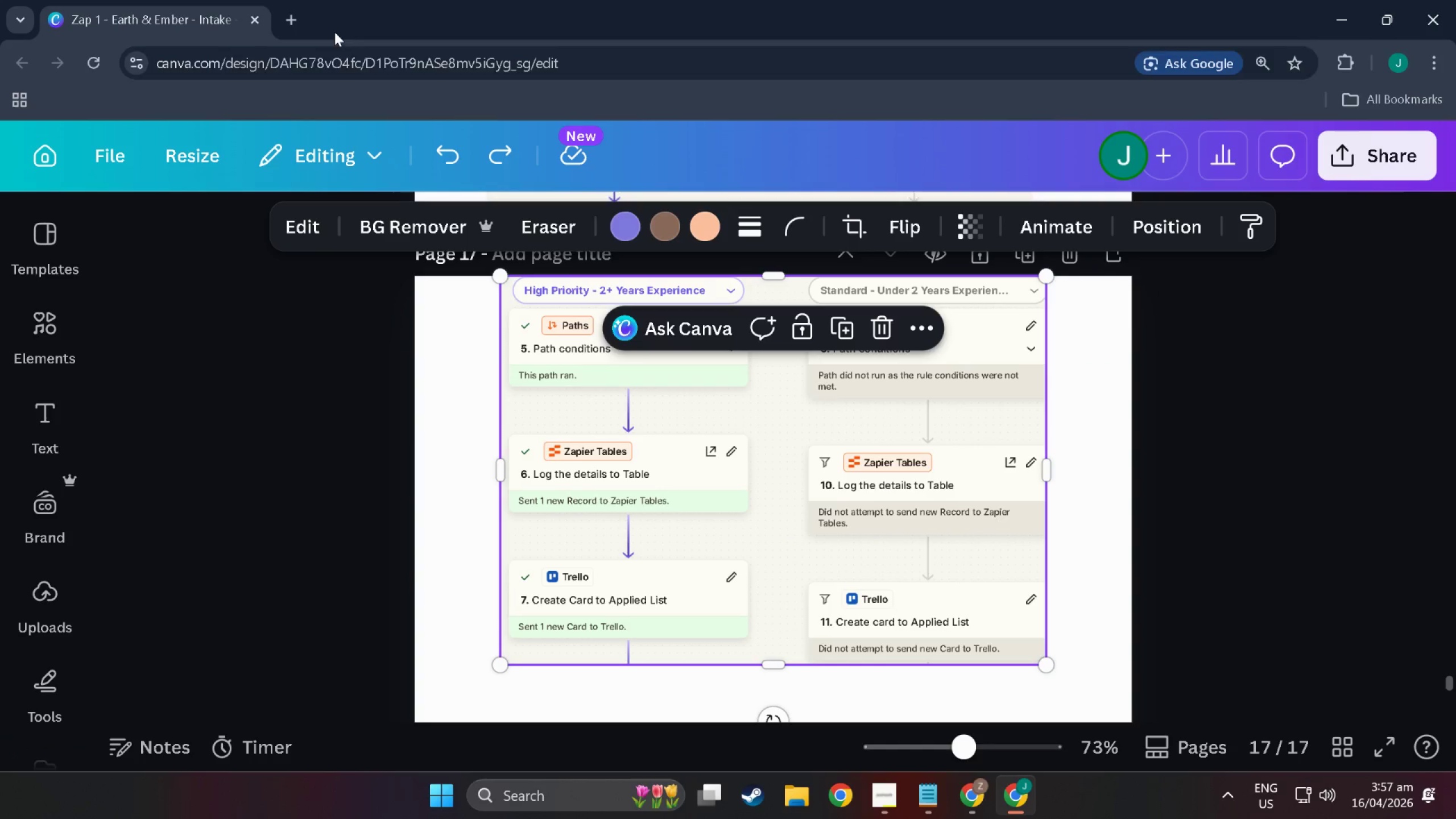 
key(Alt+Tab)
 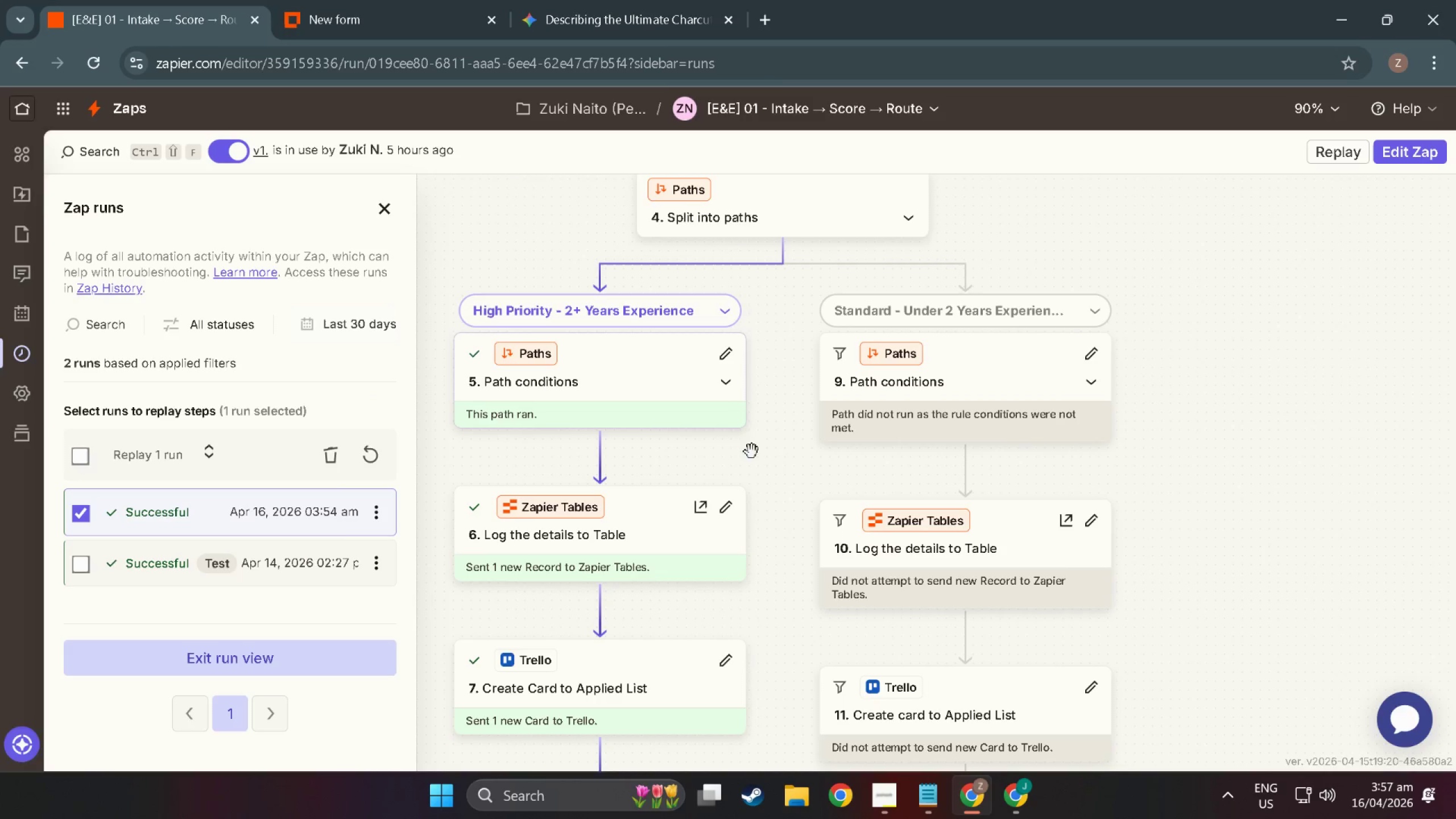 
scroll: coordinate [801, 474], scroll_direction: down, amount: 27.0
 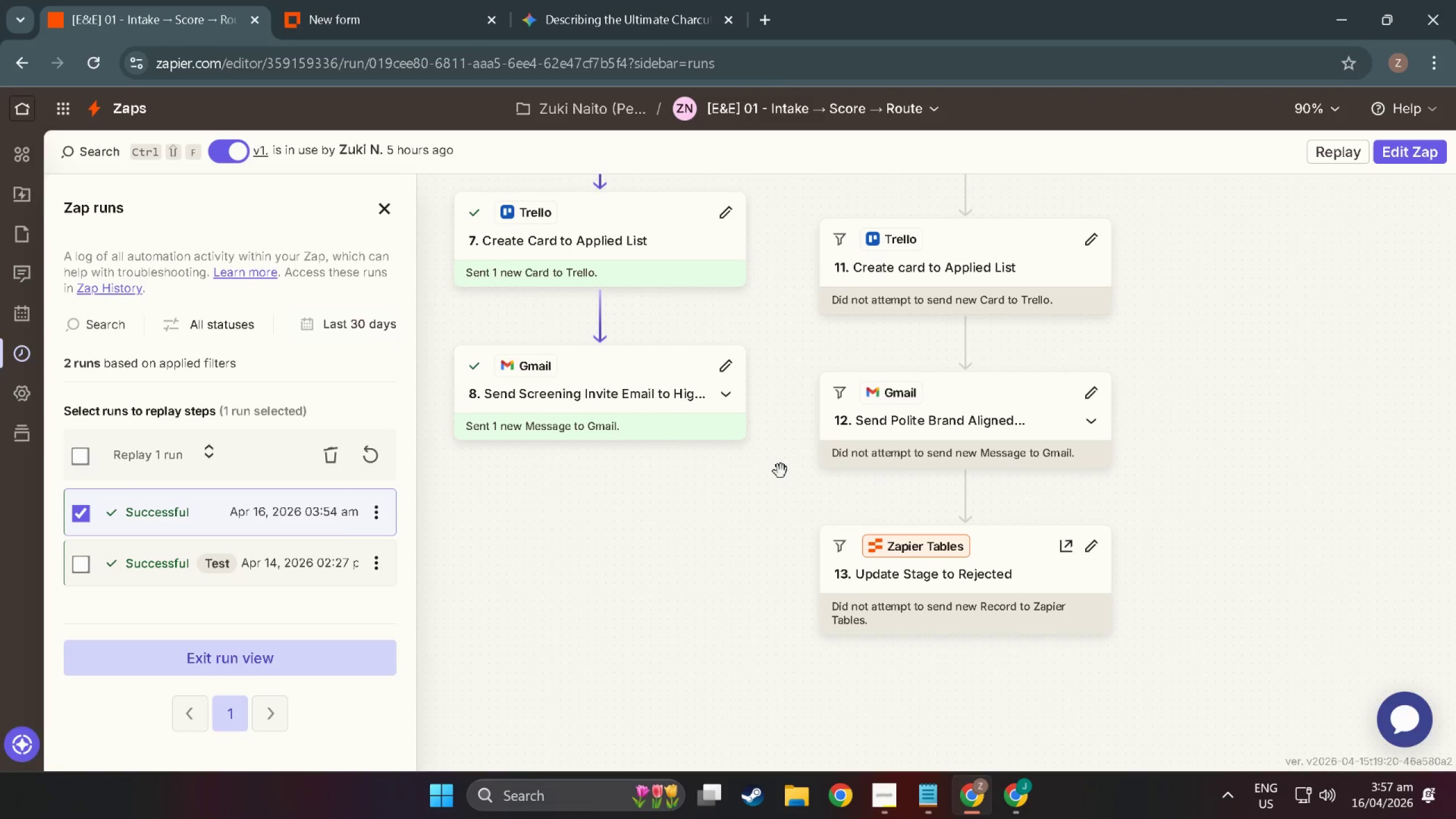 
scroll: coordinate [812, 470], scroll_direction: none, amount: 0.0
 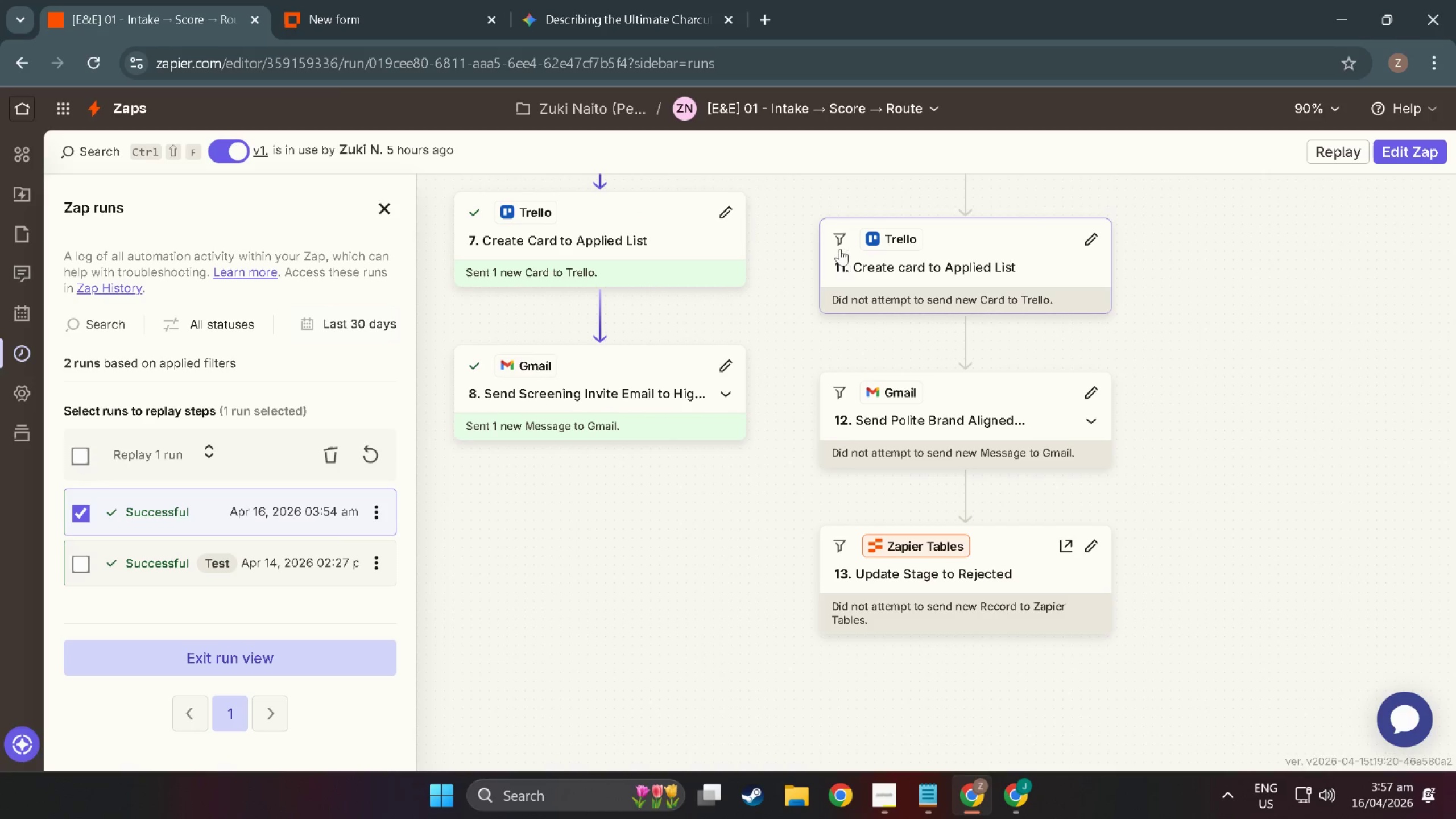 
key(Meta+MetaLeft)
 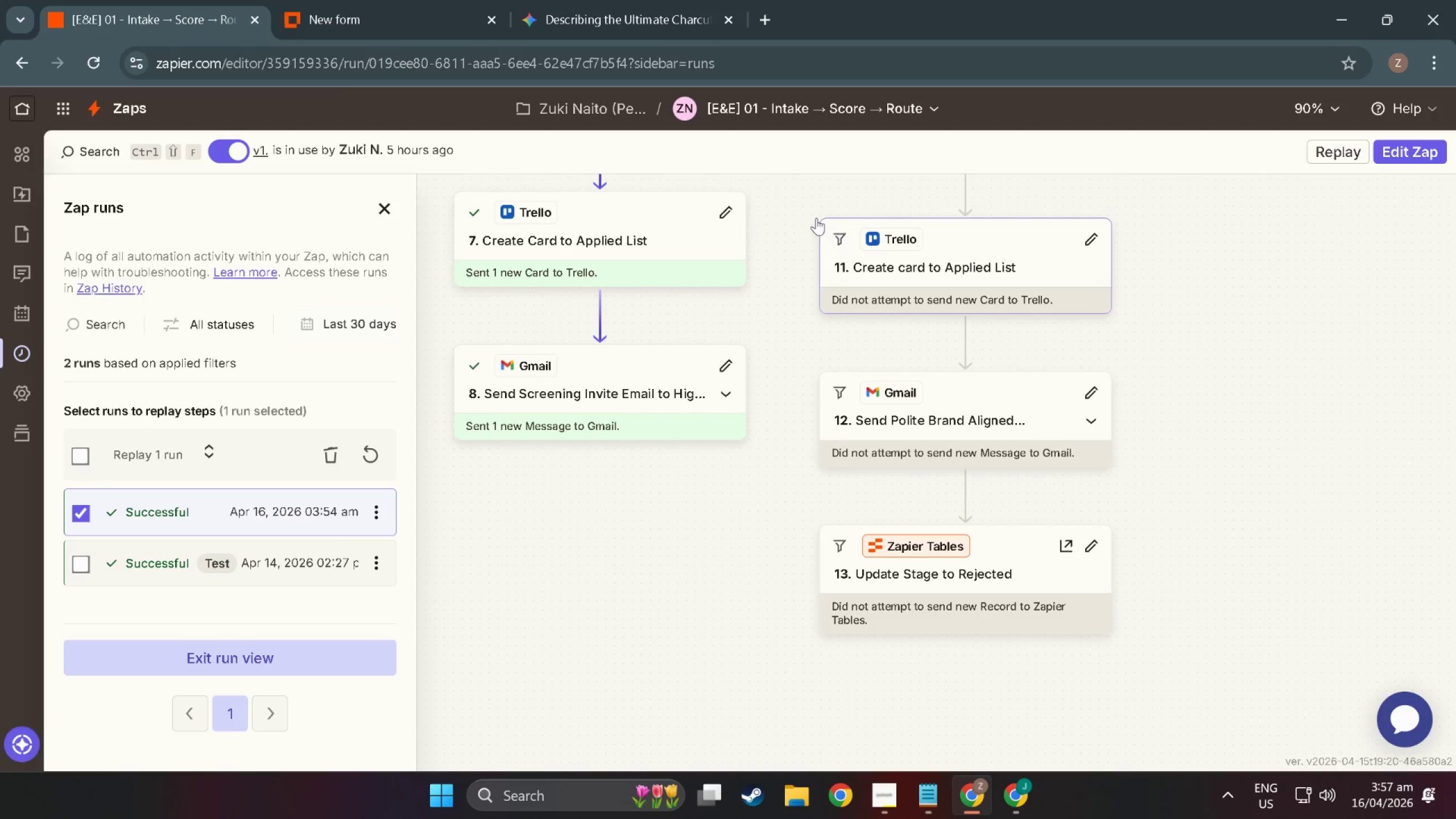 
key(Meta+Shift+ShiftLeft)
 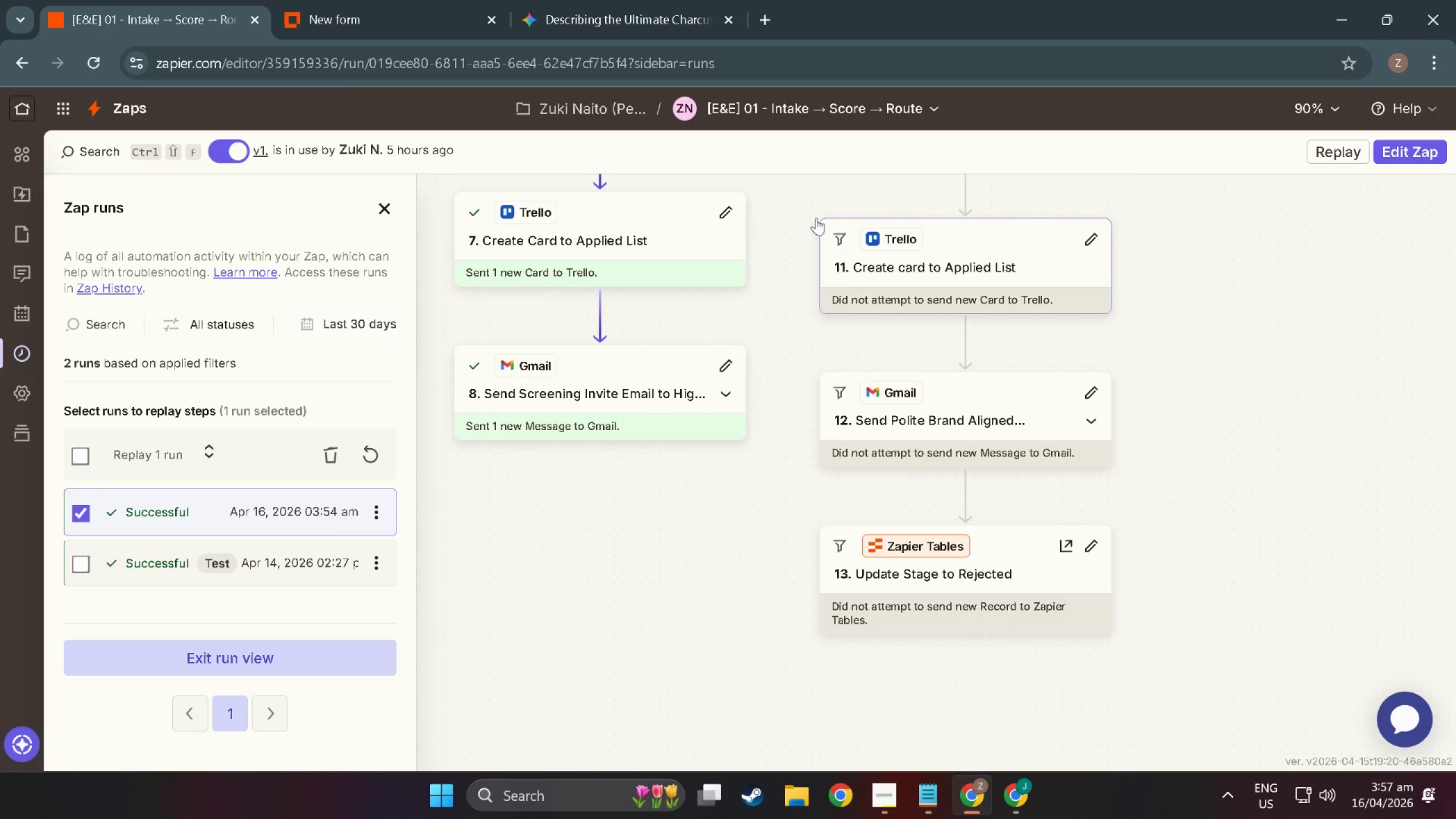 
key(Meta+Shift+S)
 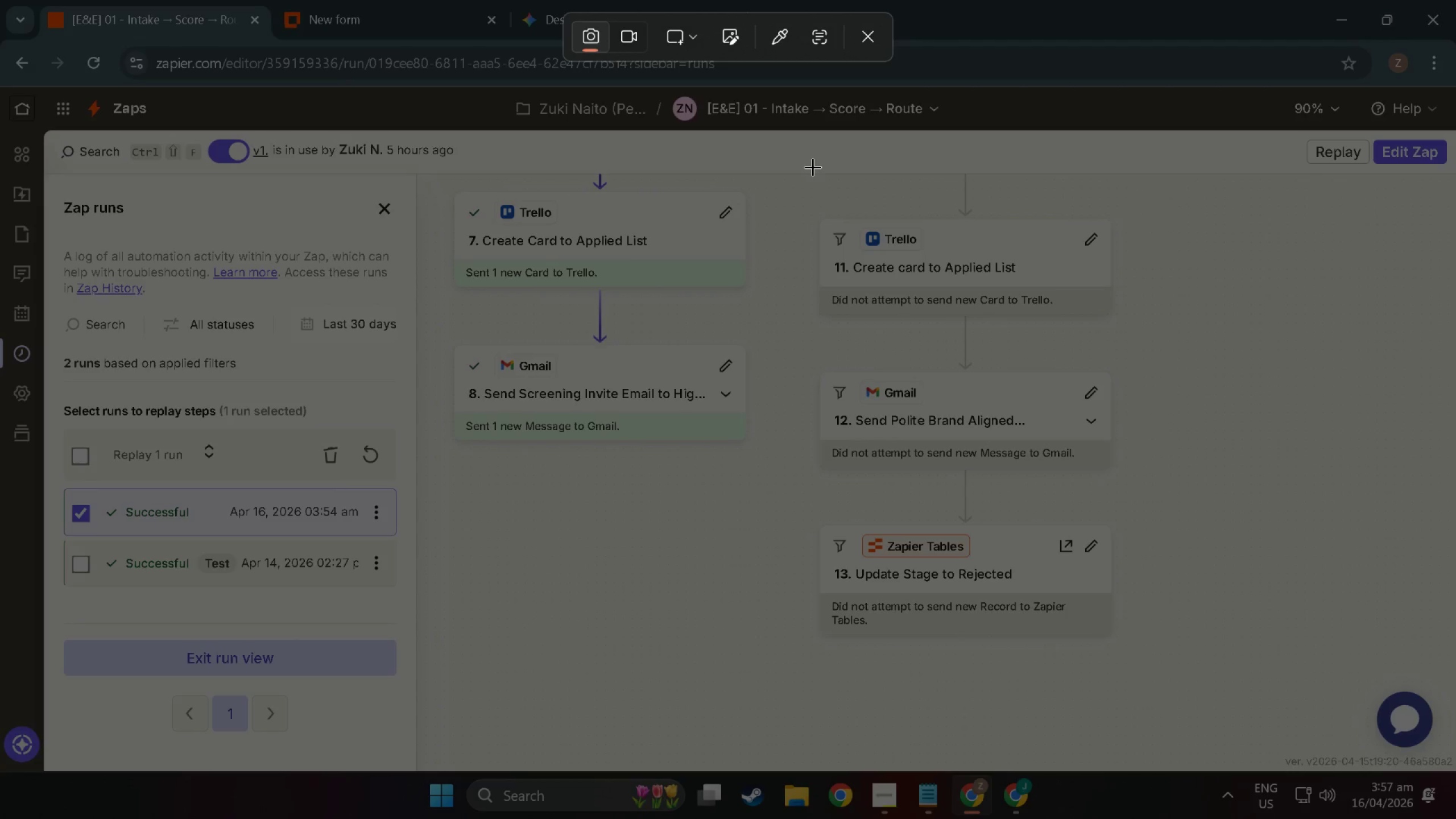 
left_click_drag(start_coordinate=[810, 171], to_coordinate=[1150, 768])
 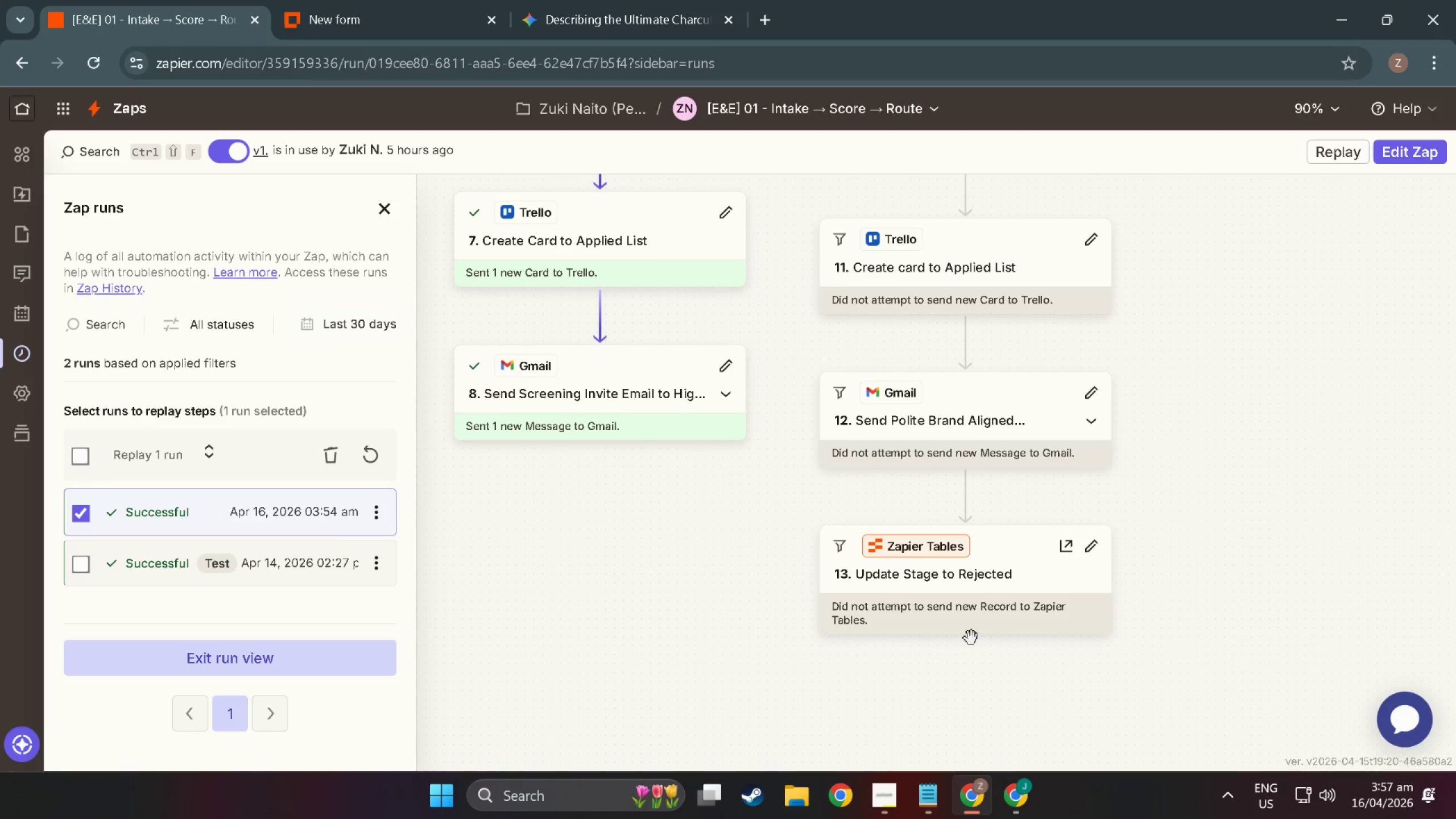 
key(Alt+Tab)
 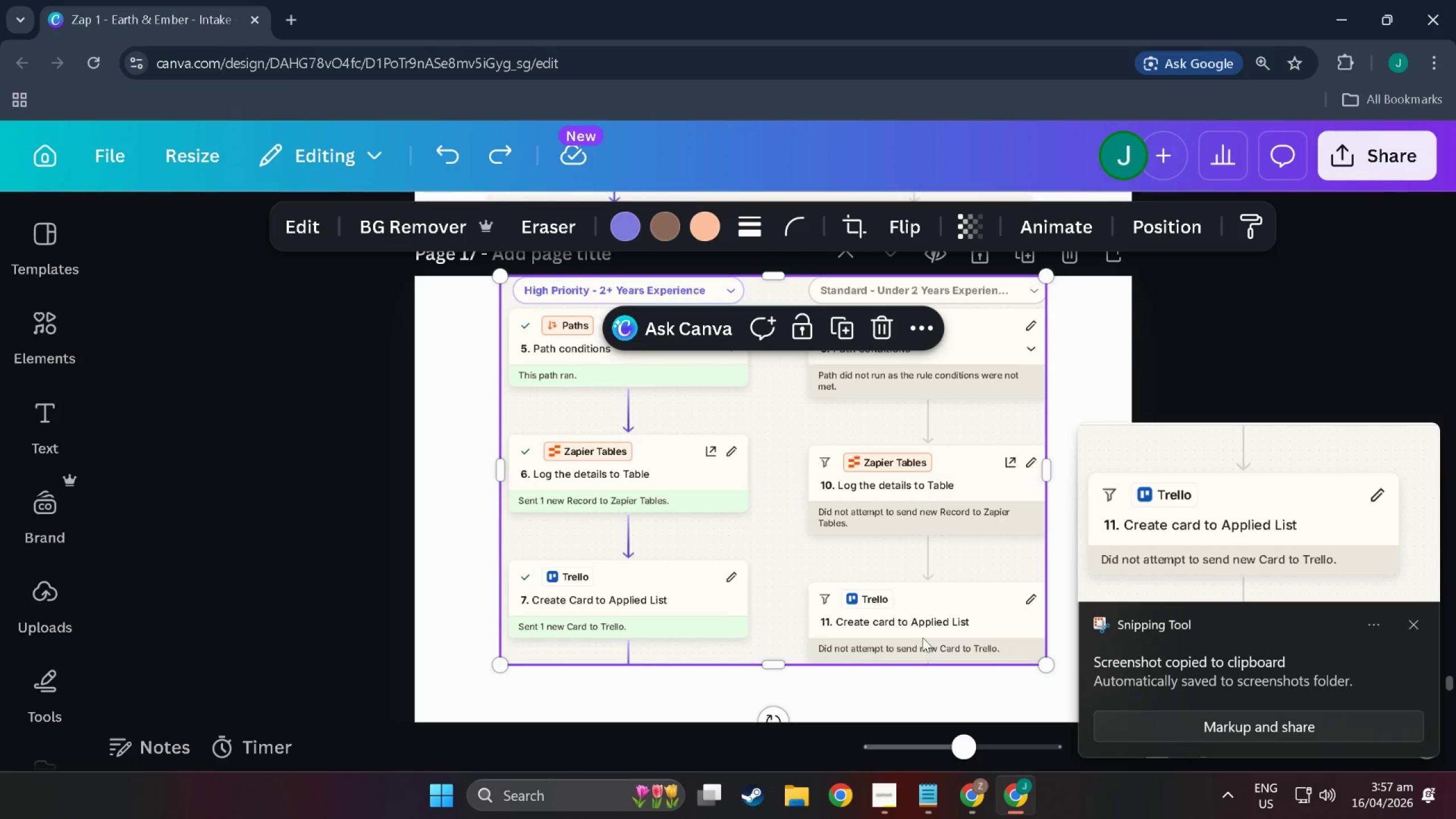 
scroll: coordinate [912, 642], scroll_direction: down, amount: 8.0
 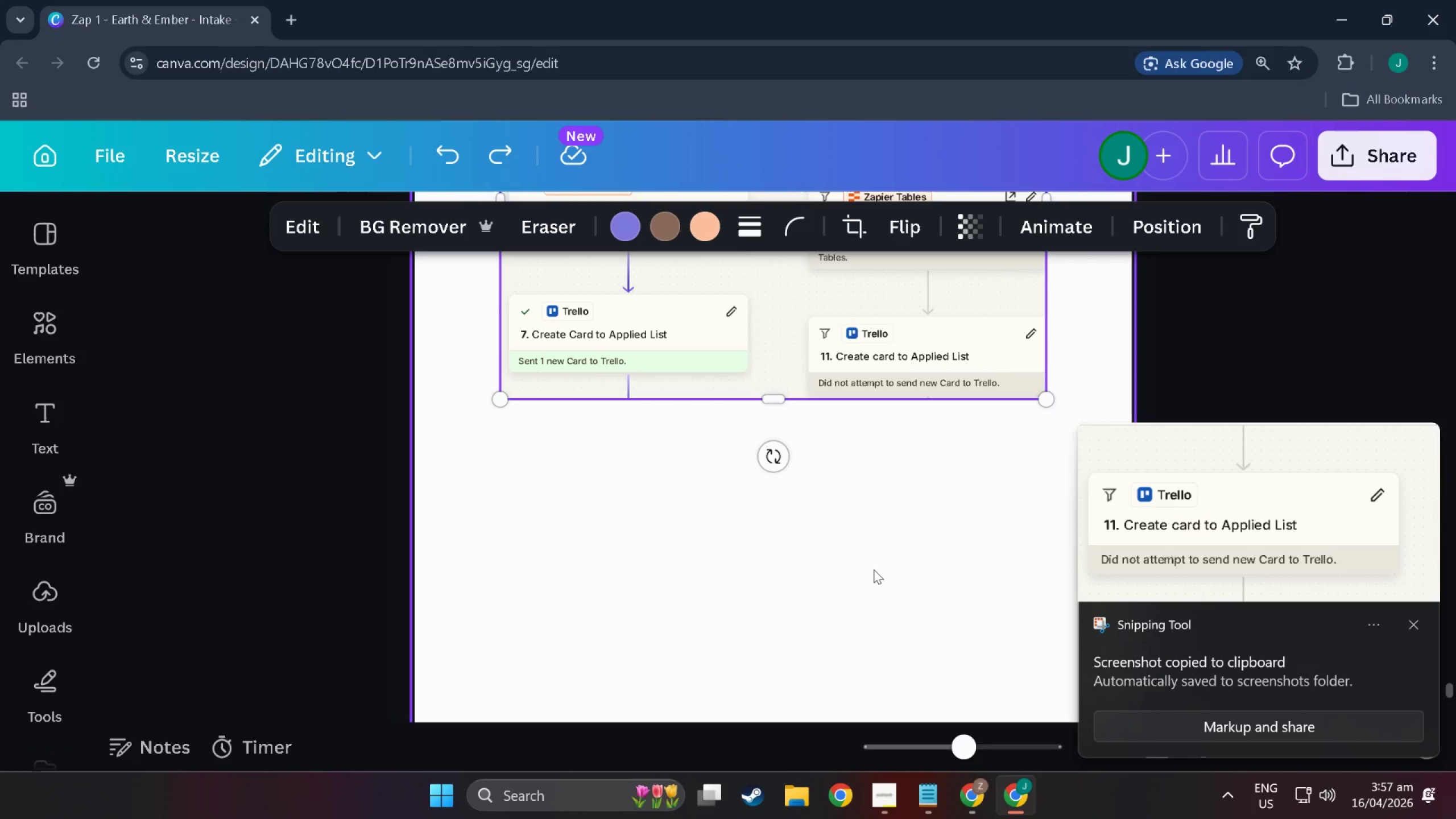 
hold_key(key=ControlLeft, duration=0.38)
 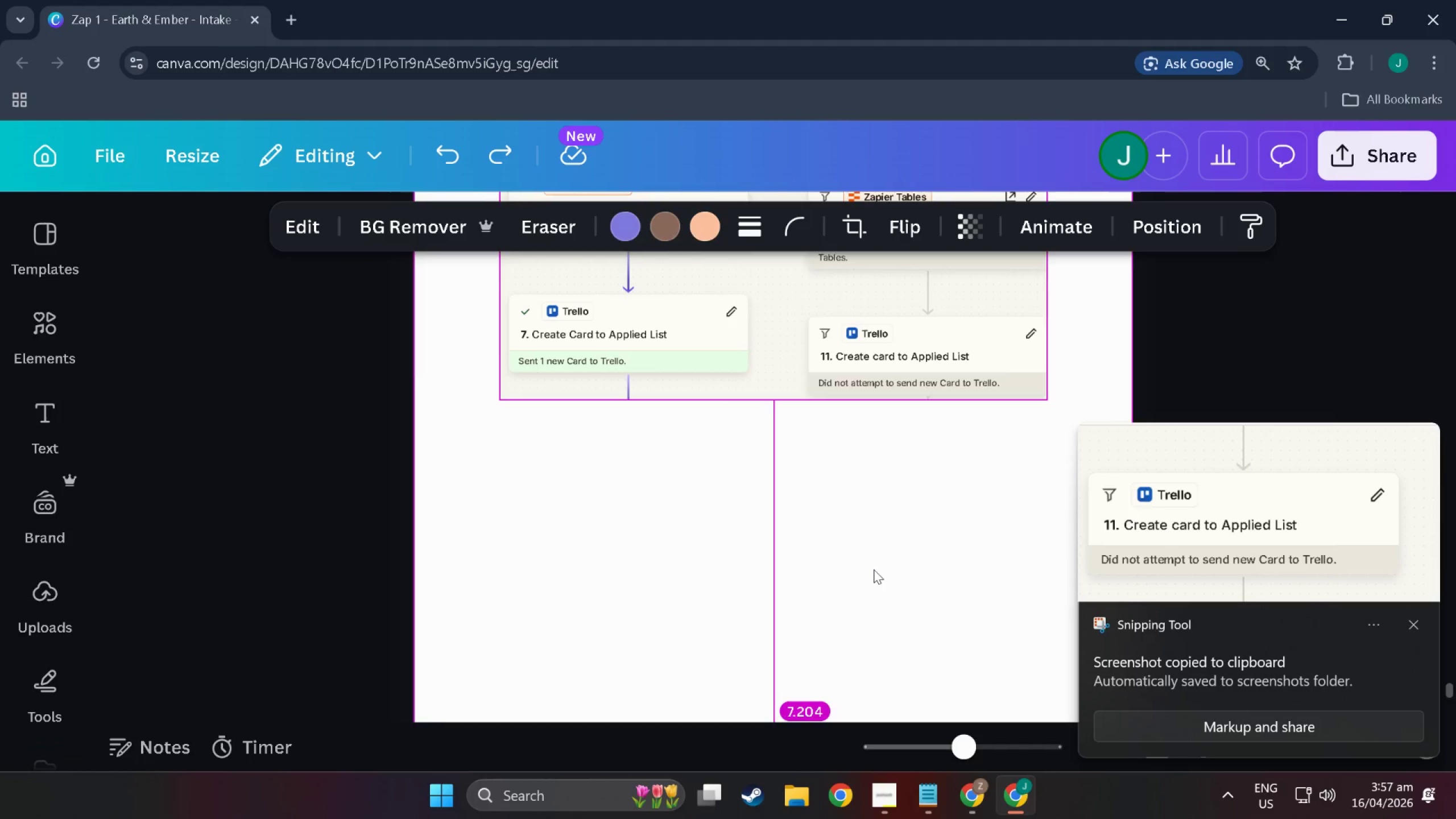 
key(Alt+AltLeft)
 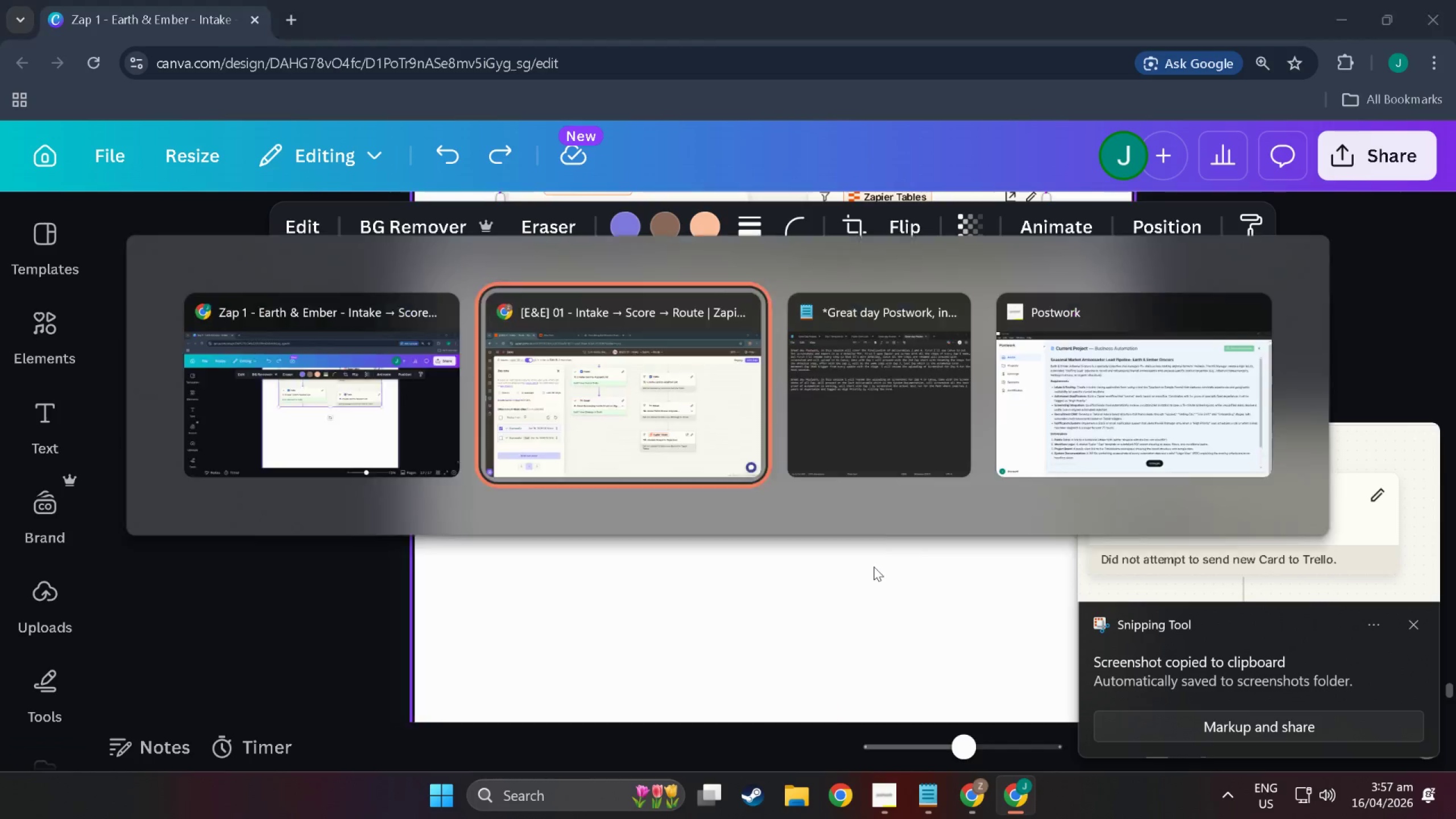 
key(Alt+Tab)
 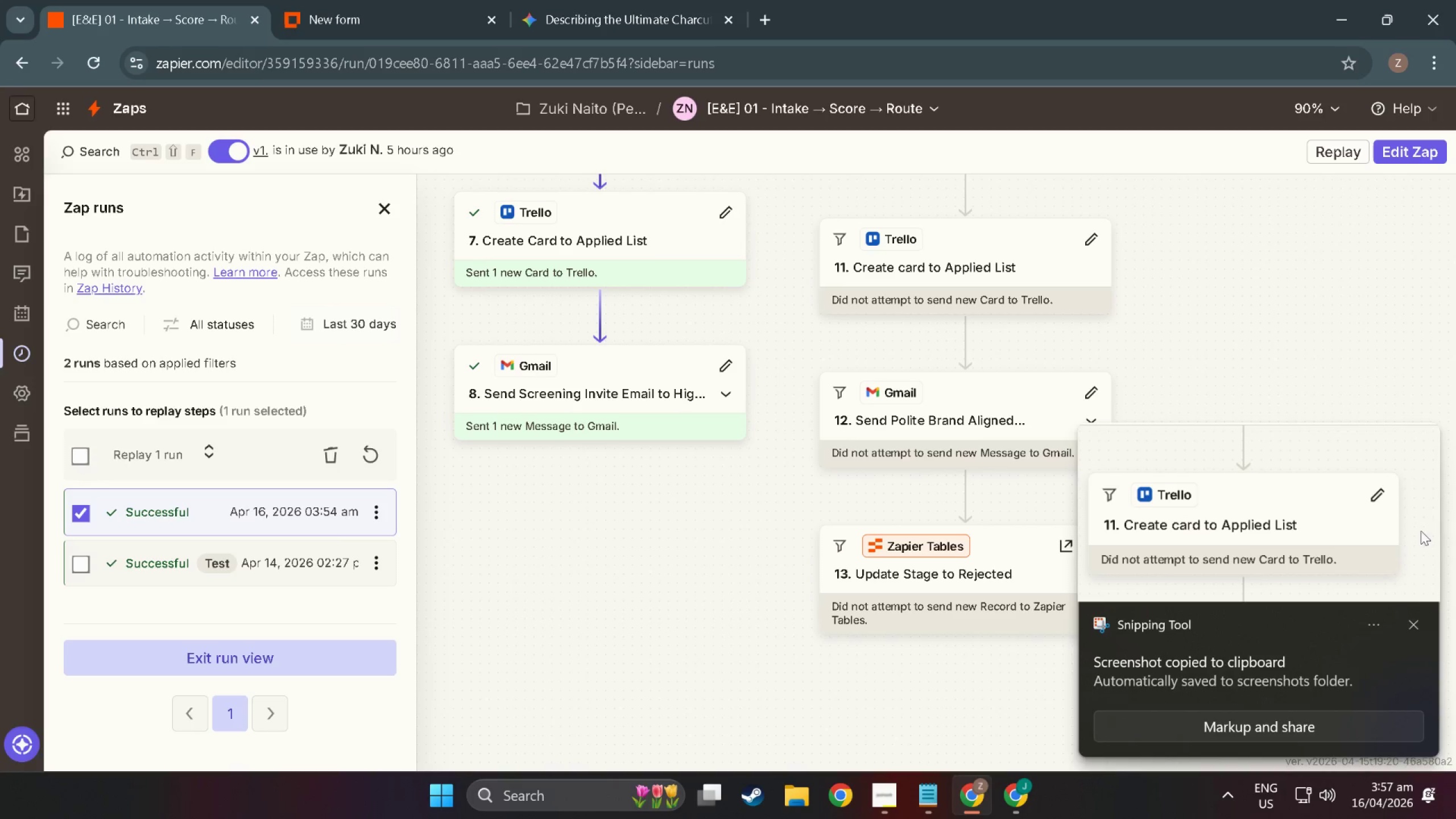 
left_click([1418, 622])
 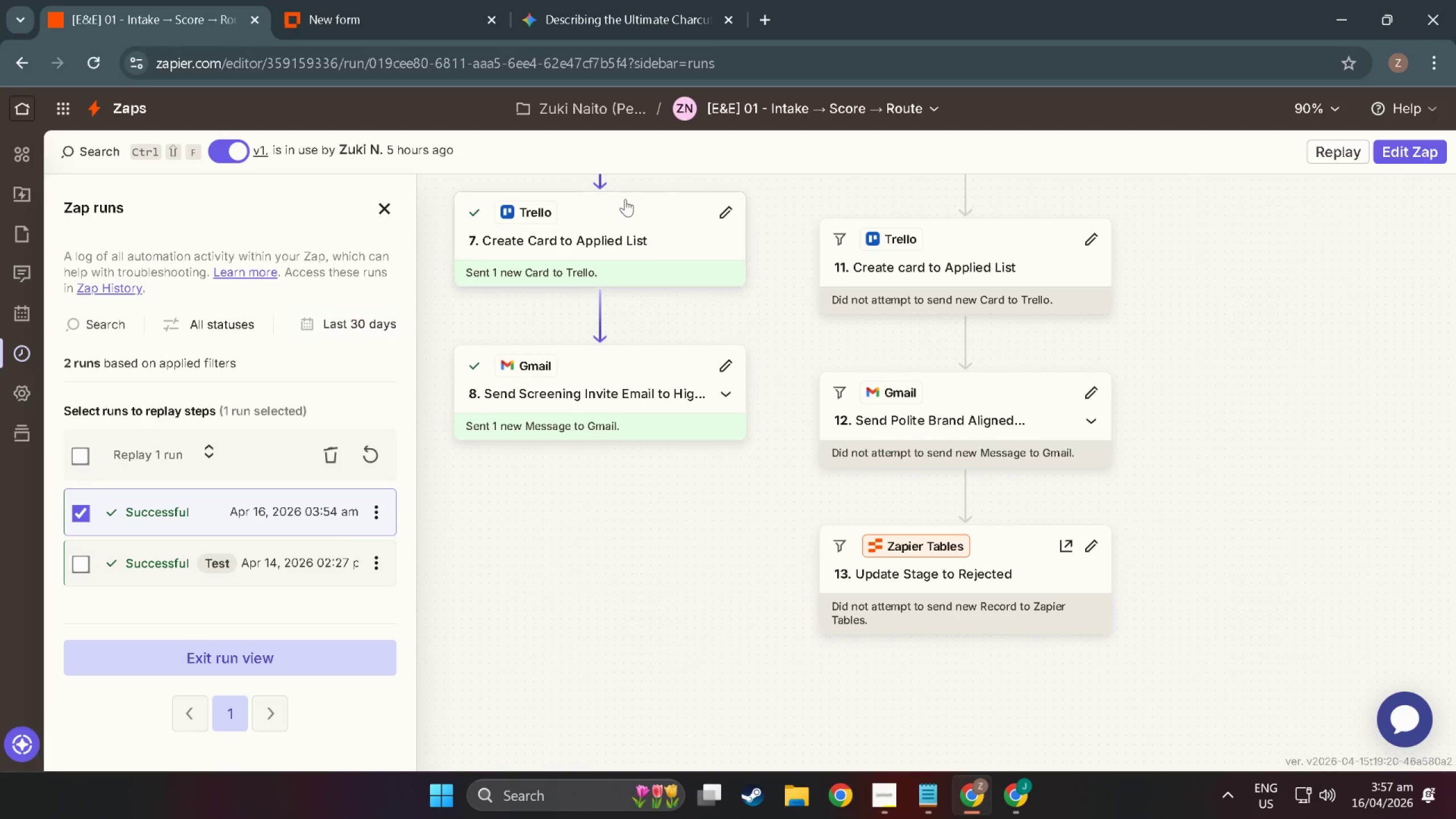 
scroll: coordinate [625, 199], scroll_direction: down, amount: 2.0
 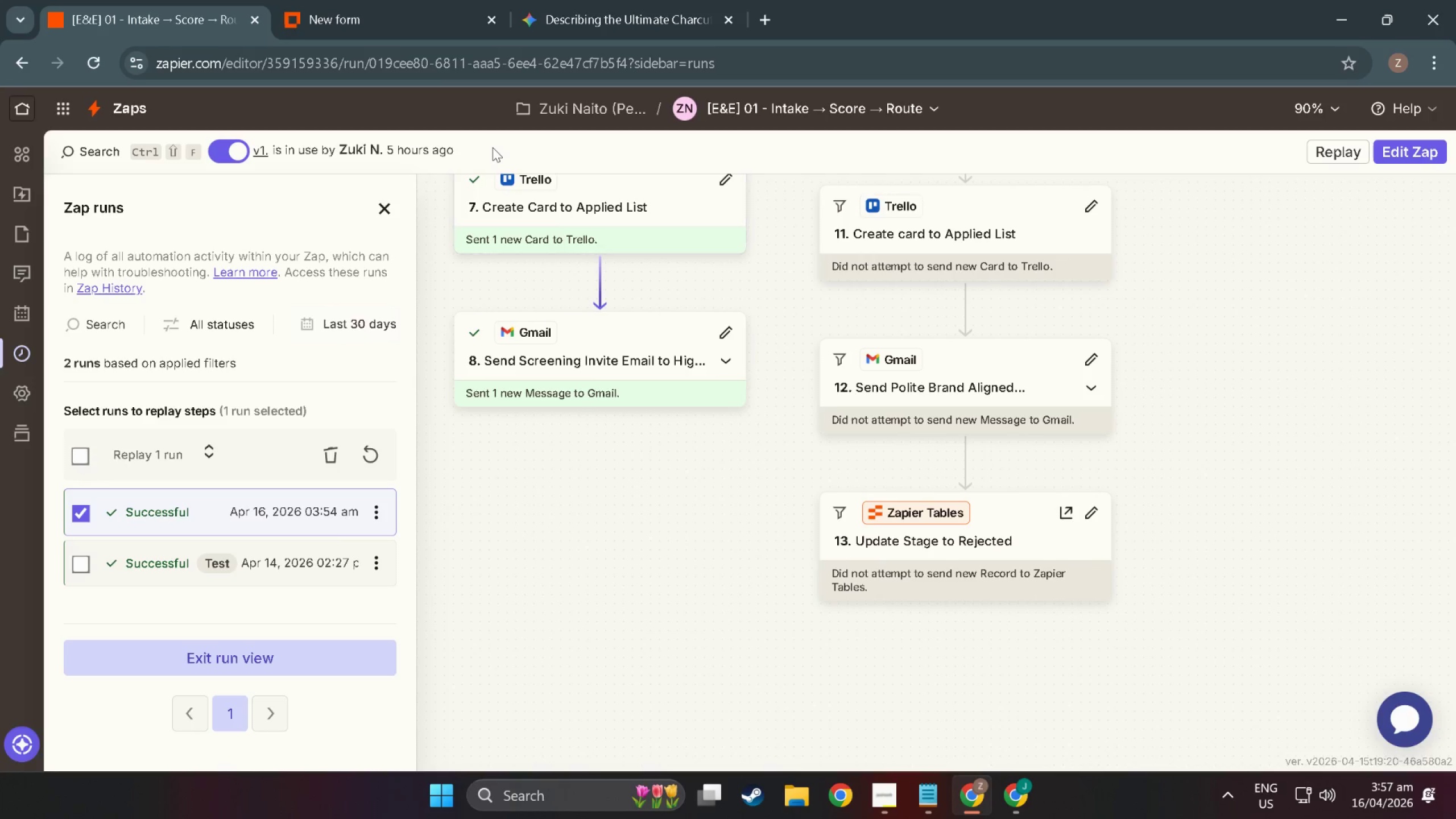 
scroll: coordinate [478, 179], scroll_direction: up, amount: 3.0
 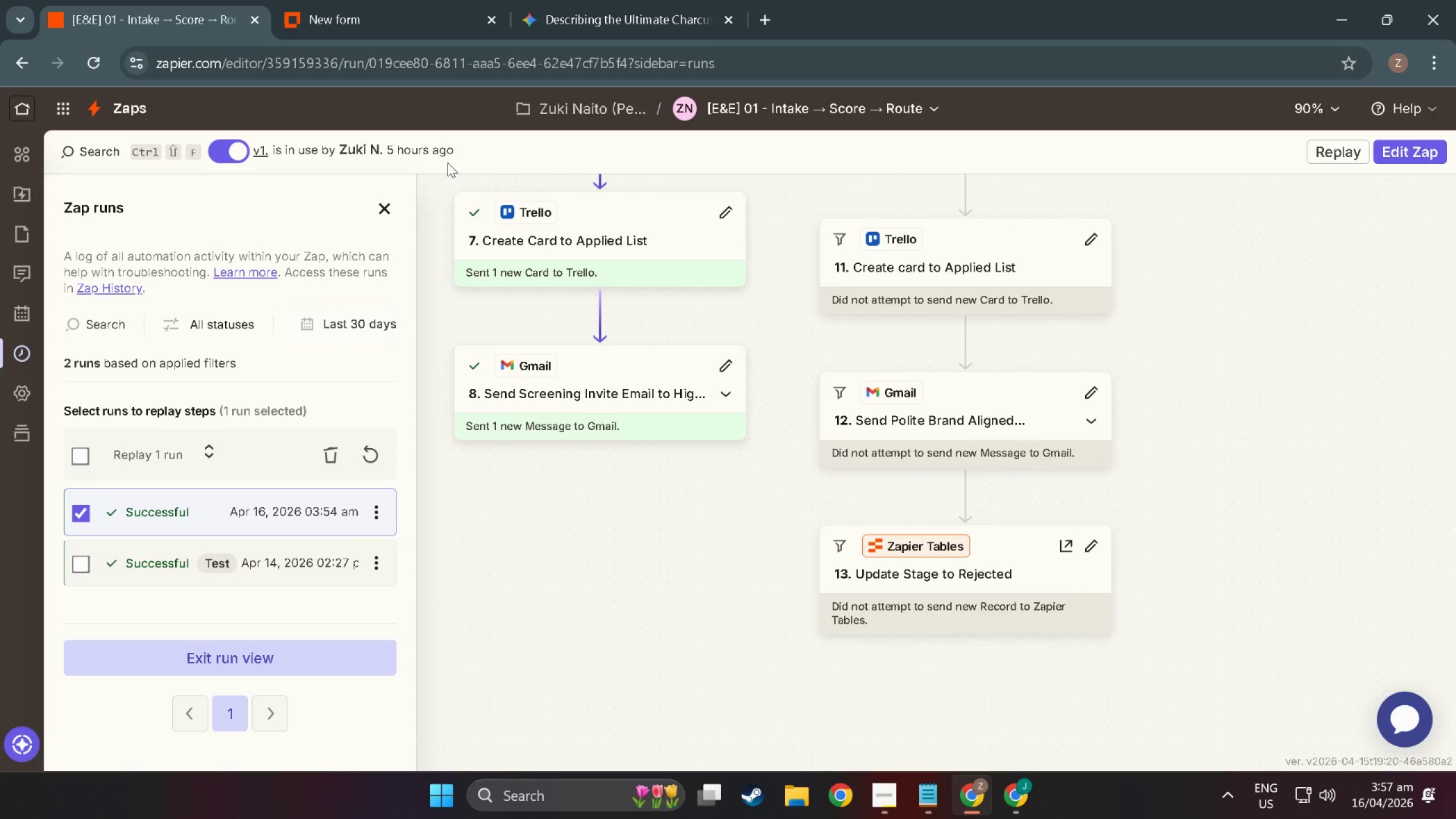 
key(Shift+ShiftLeft)
 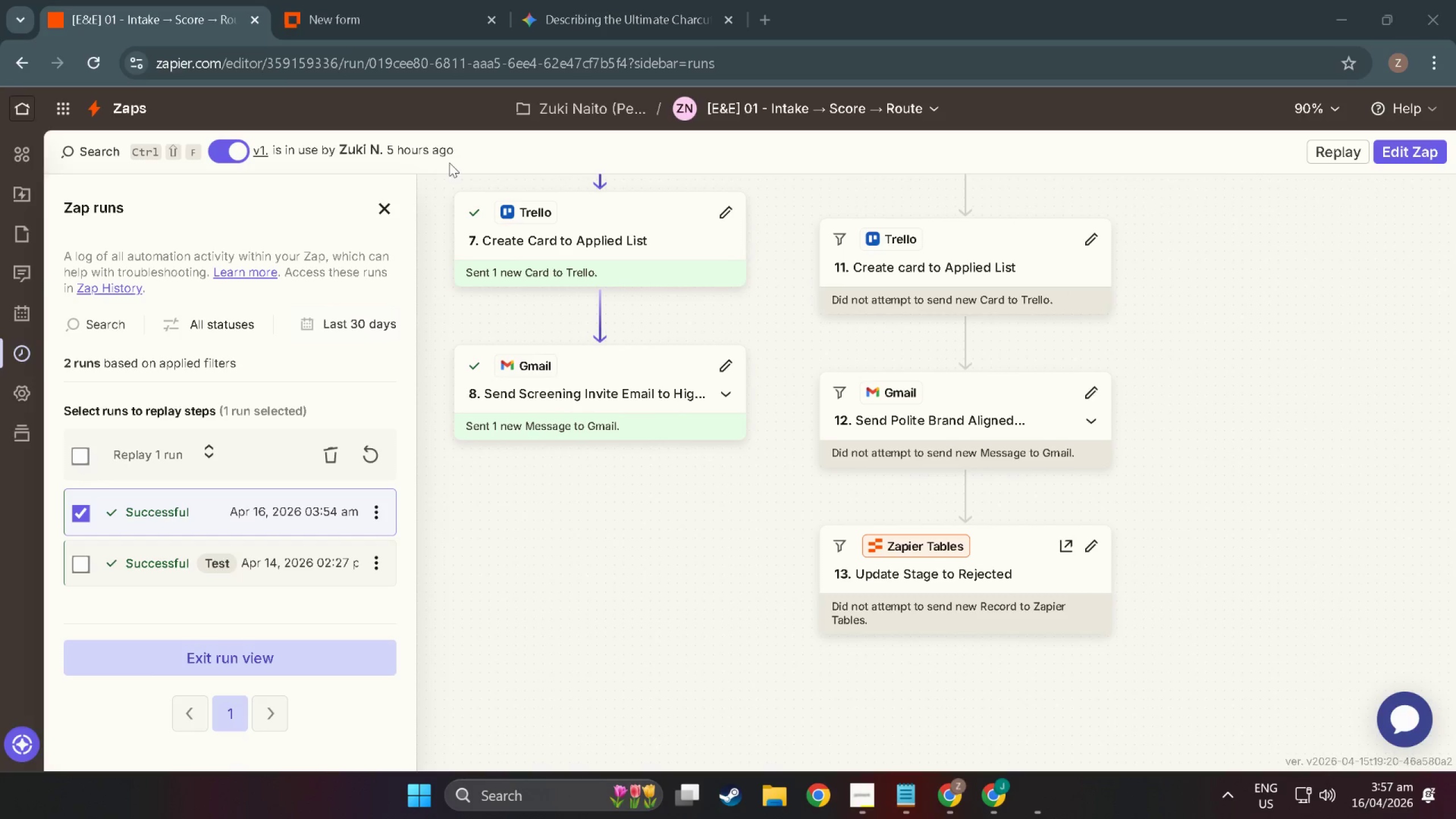 
key(Meta+Shift+MetaLeft)
 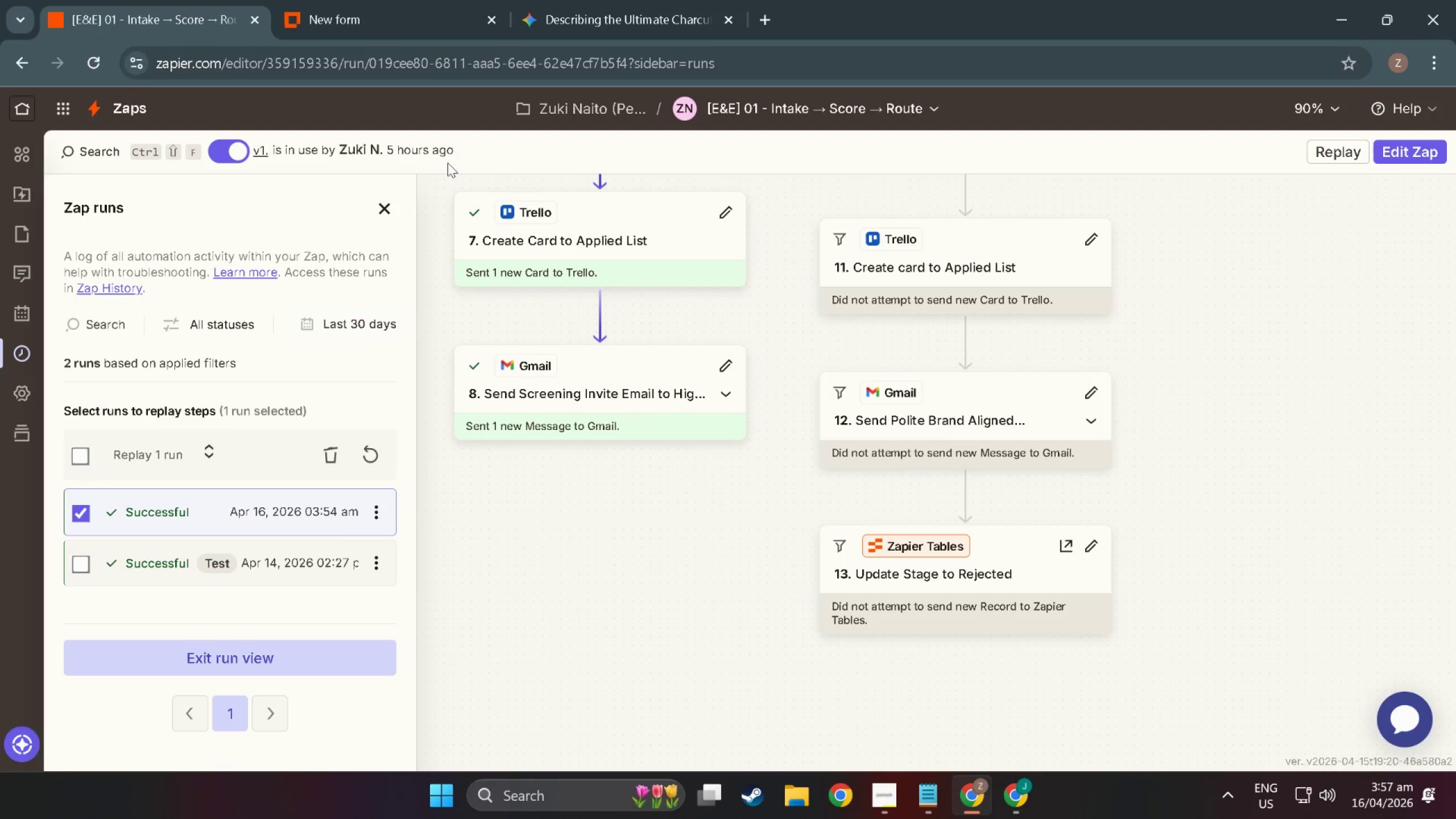 
key(Meta+Shift+S)
 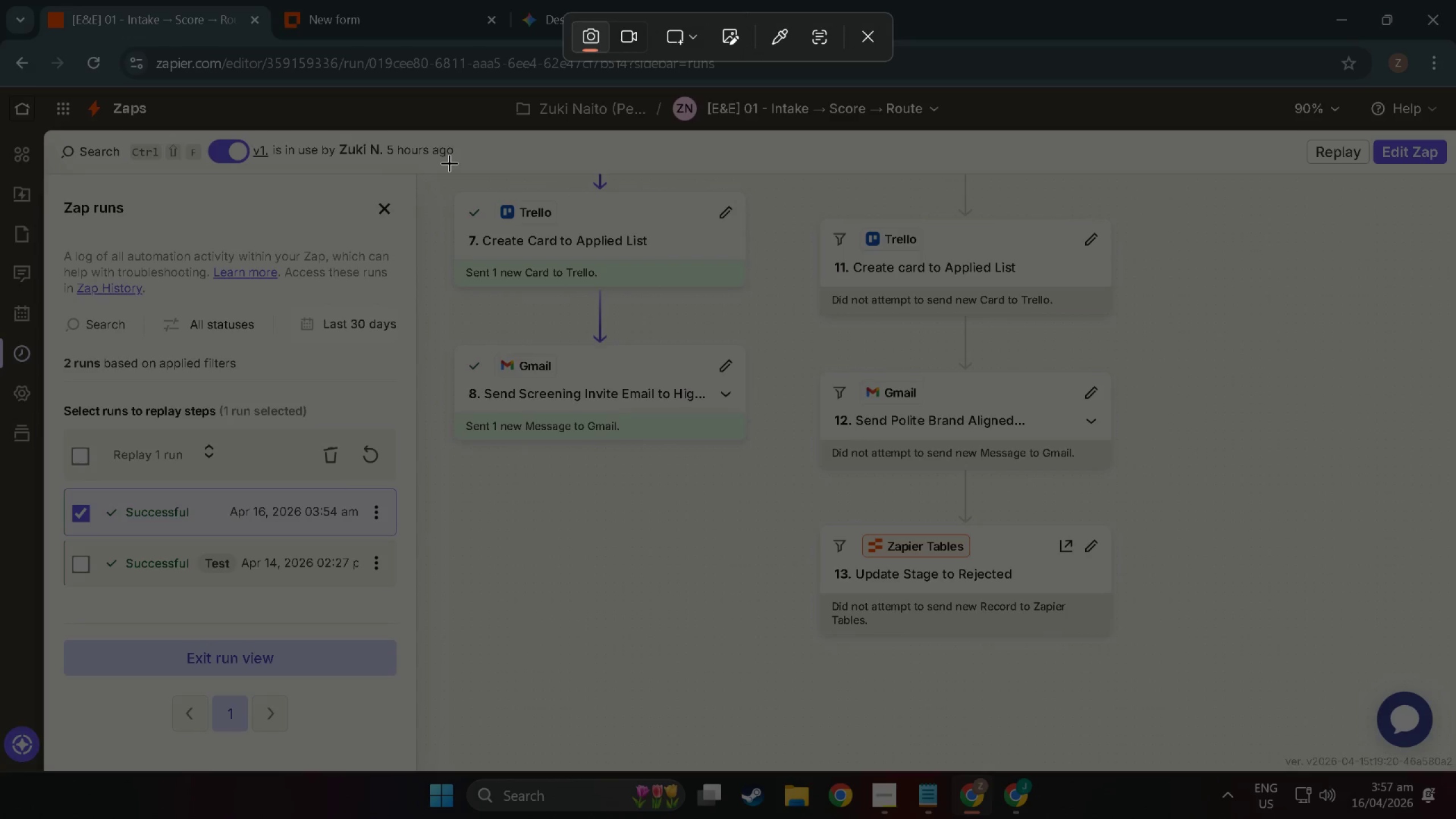 
left_click_drag(start_coordinate=[449, 162], to_coordinate=[1135, 770])
 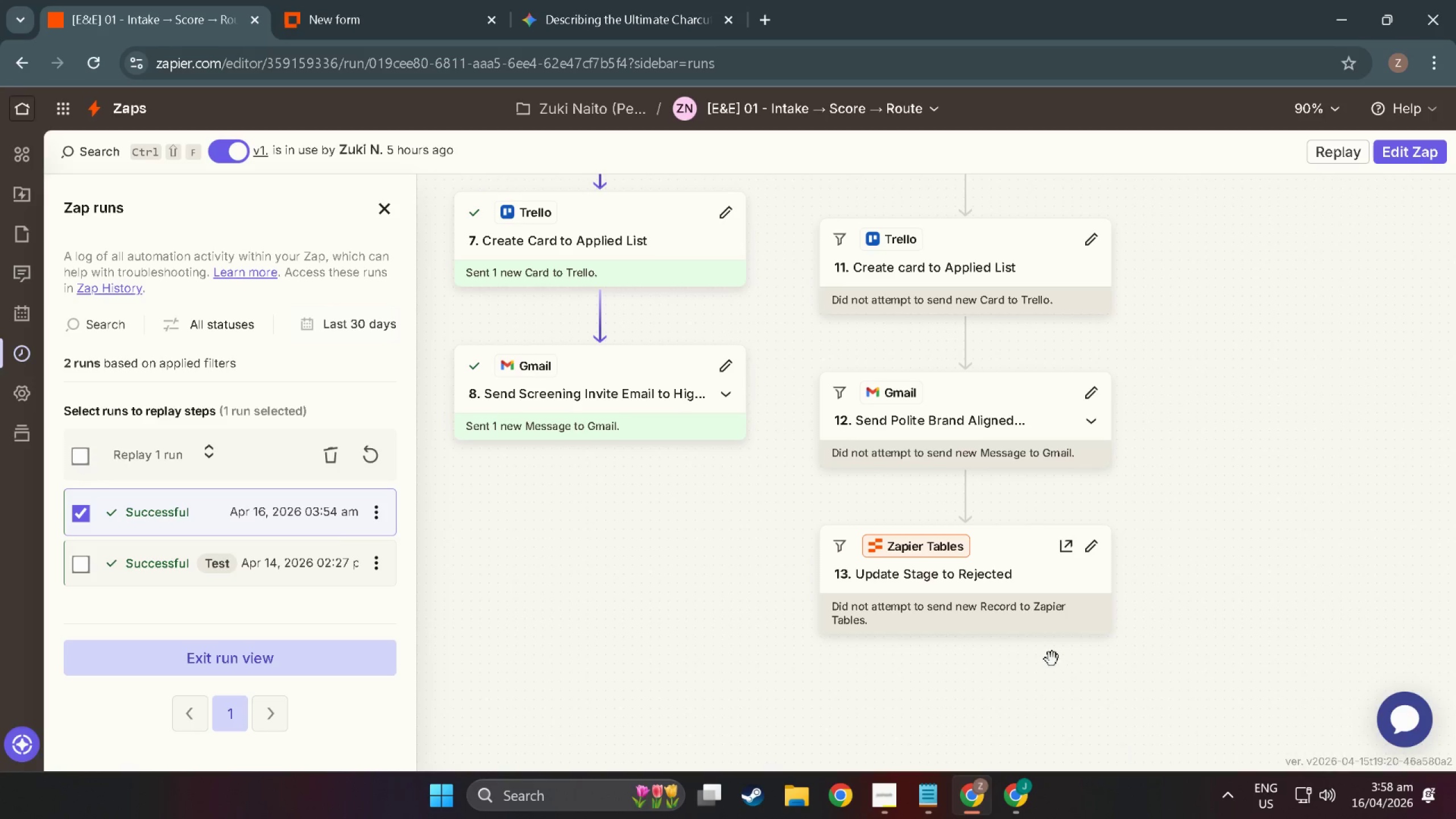 
key(Alt+Tab)
 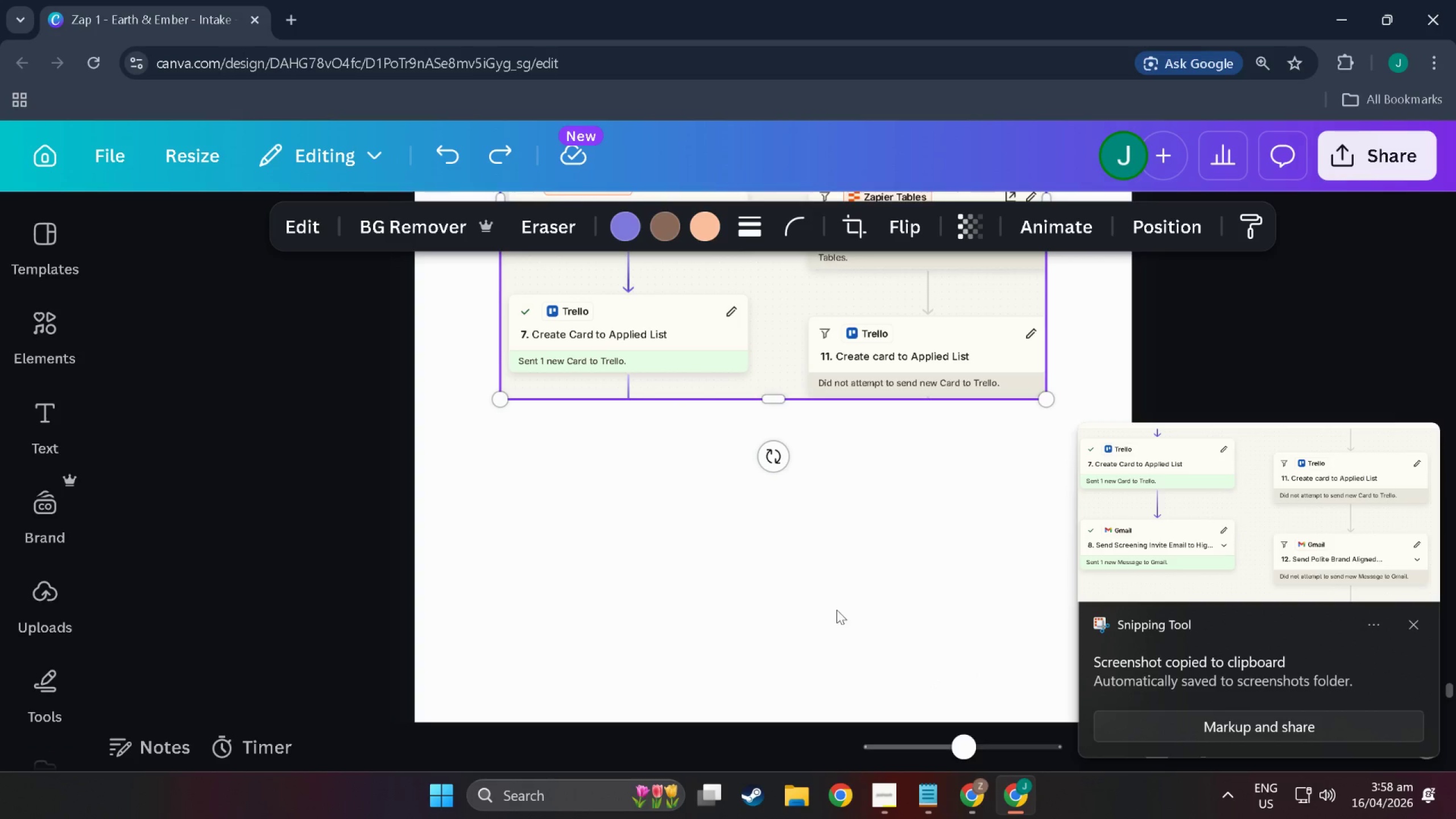 
left_click([841, 581])
 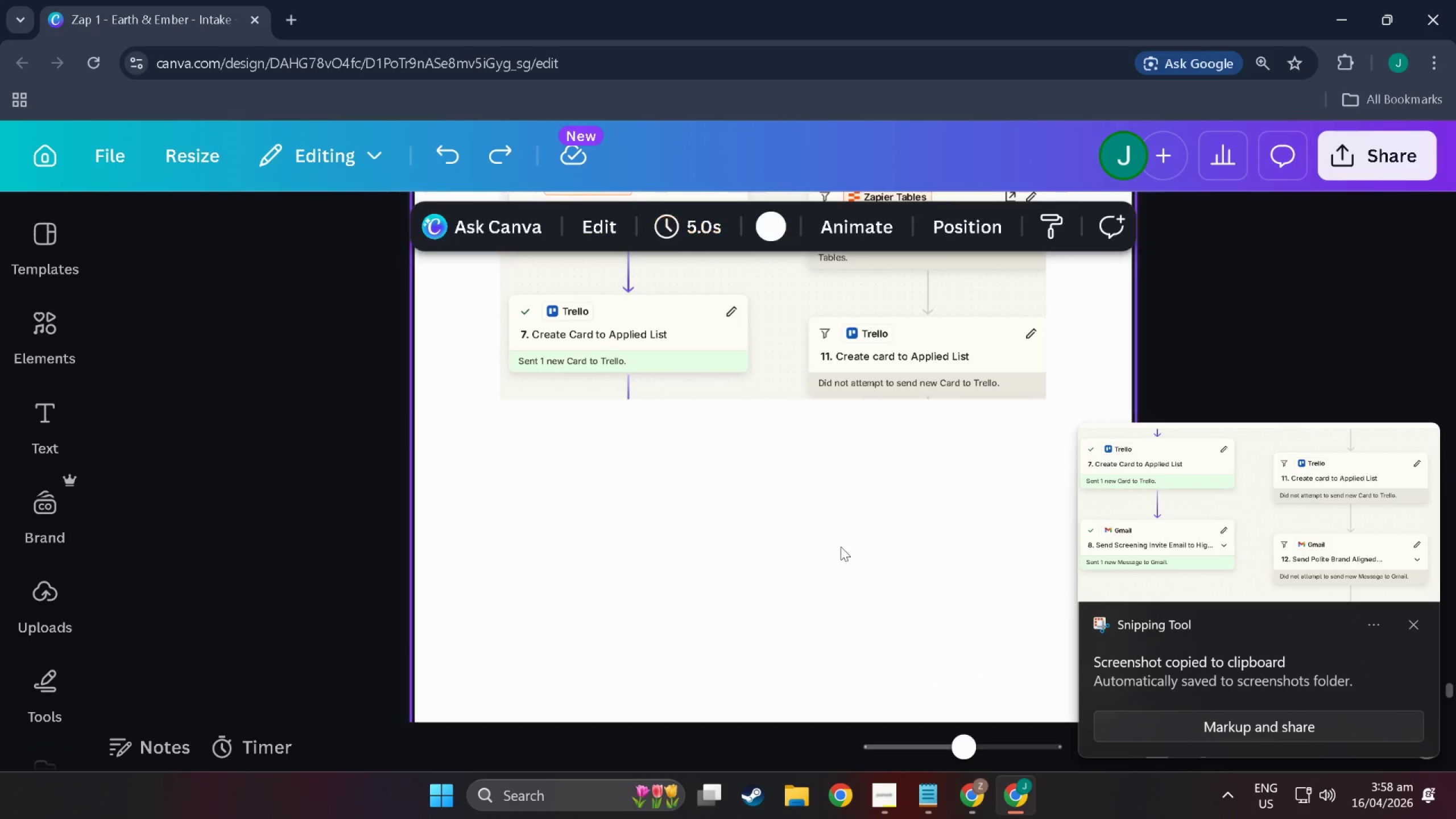 
key(Control+V)
 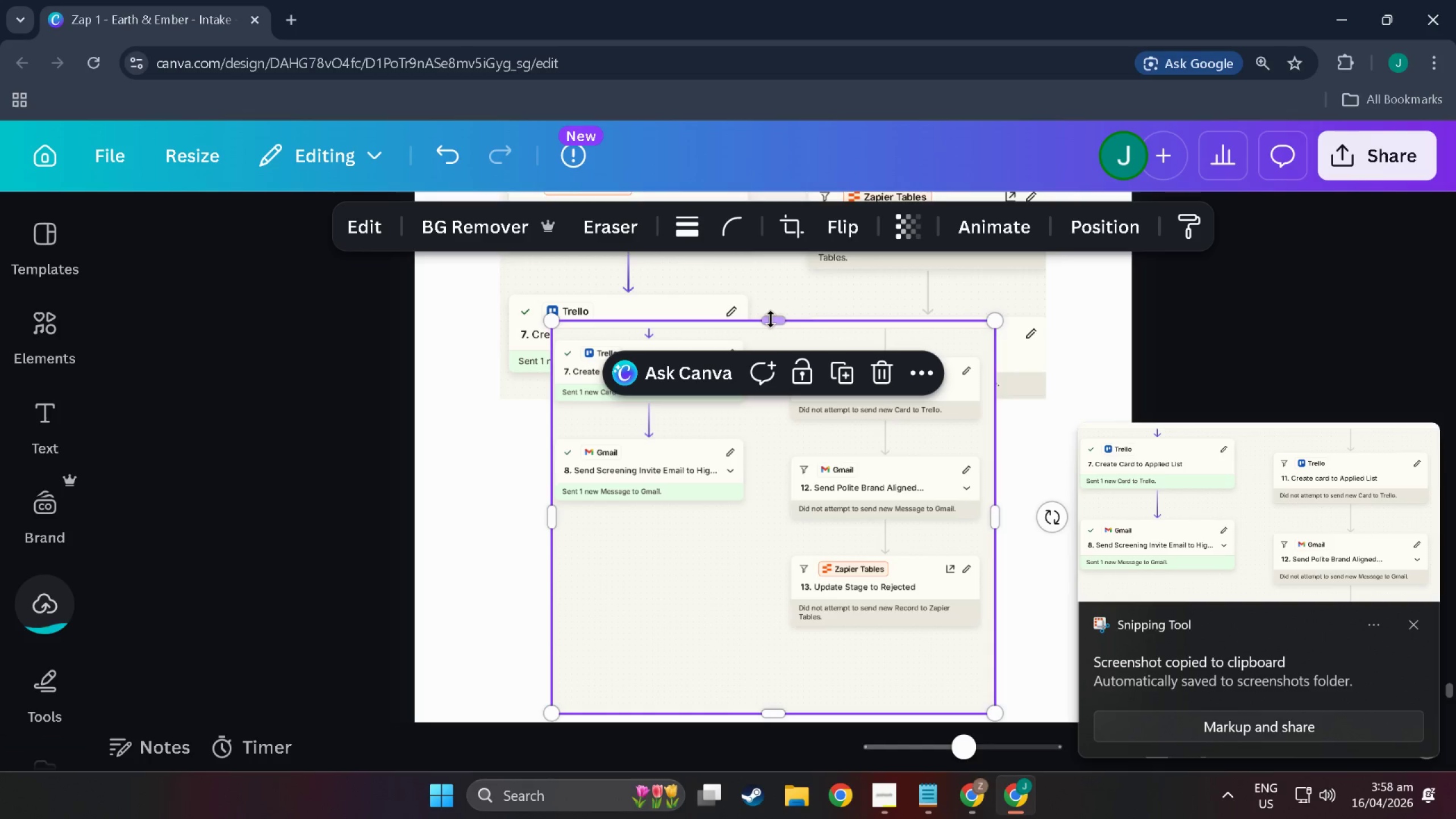 
left_click_drag(start_coordinate=[775, 320], to_coordinate=[787, 424])
 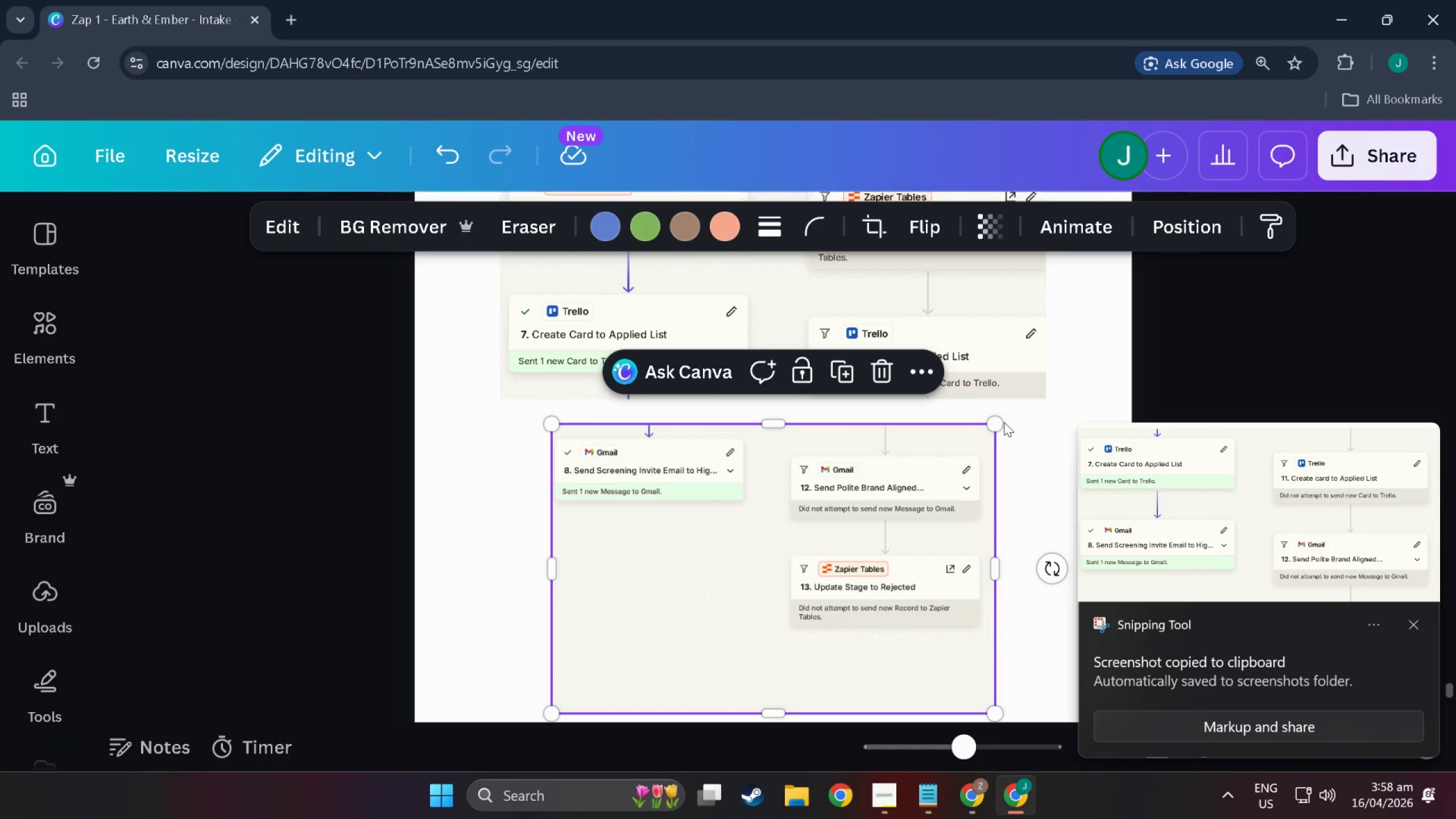 
left_click_drag(start_coordinate=[996, 422], to_coordinate=[1044, 374])
 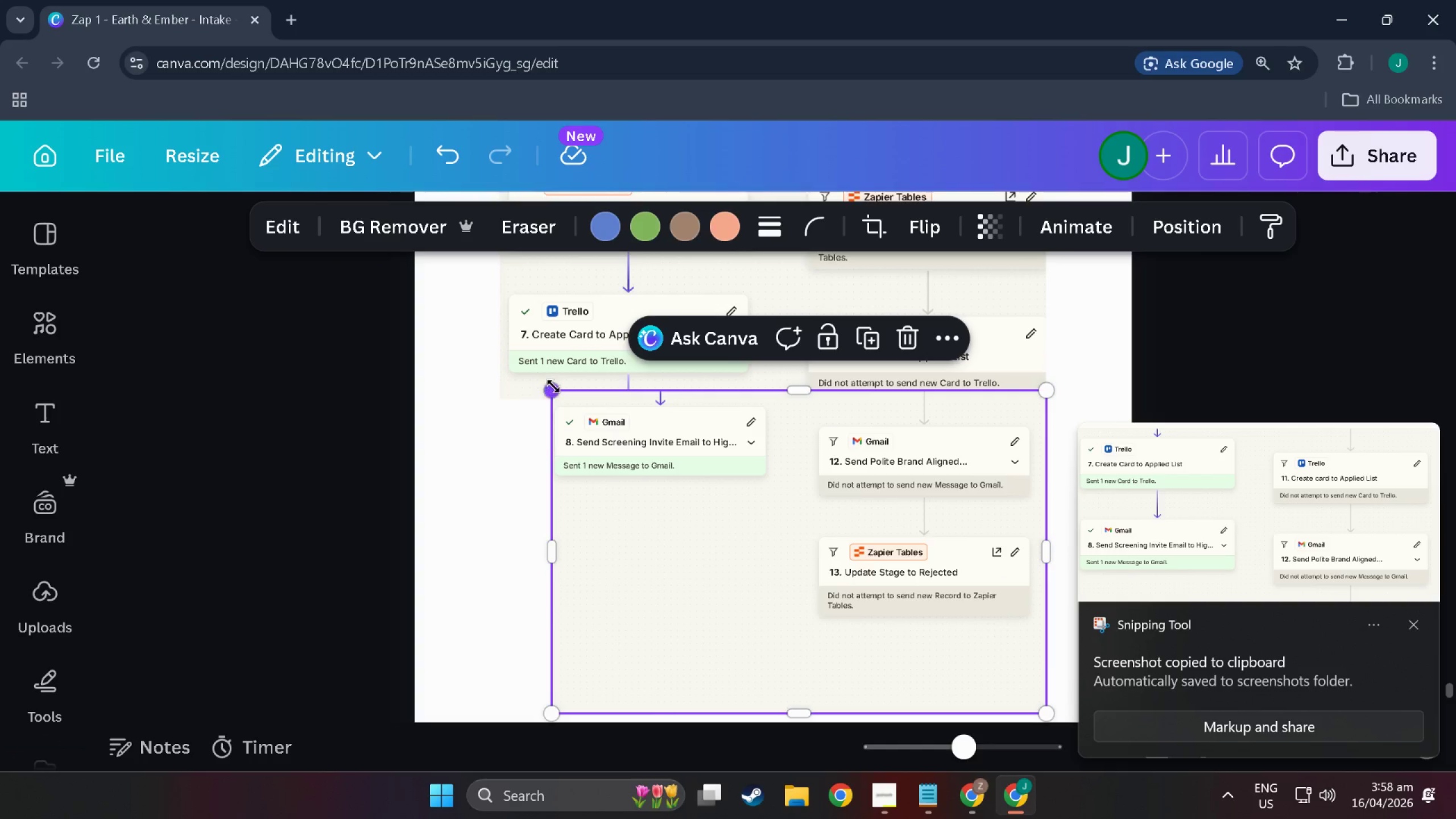 
left_click_drag(start_coordinate=[555, 386], to_coordinate=[491, 370])
 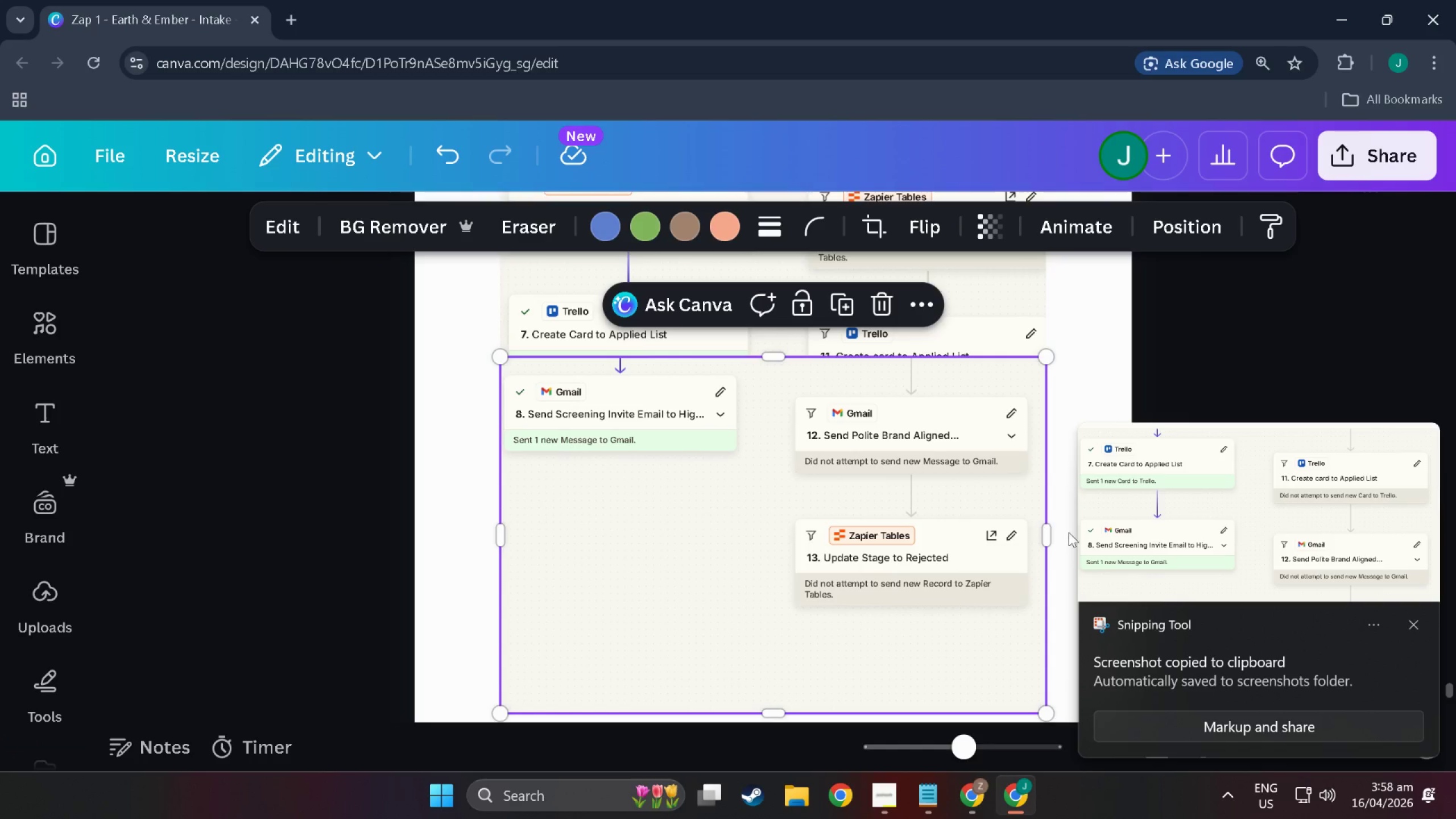 
left_click_drag(start_coordinate=[1046, 532], to_coordinate=[1027, 532])
 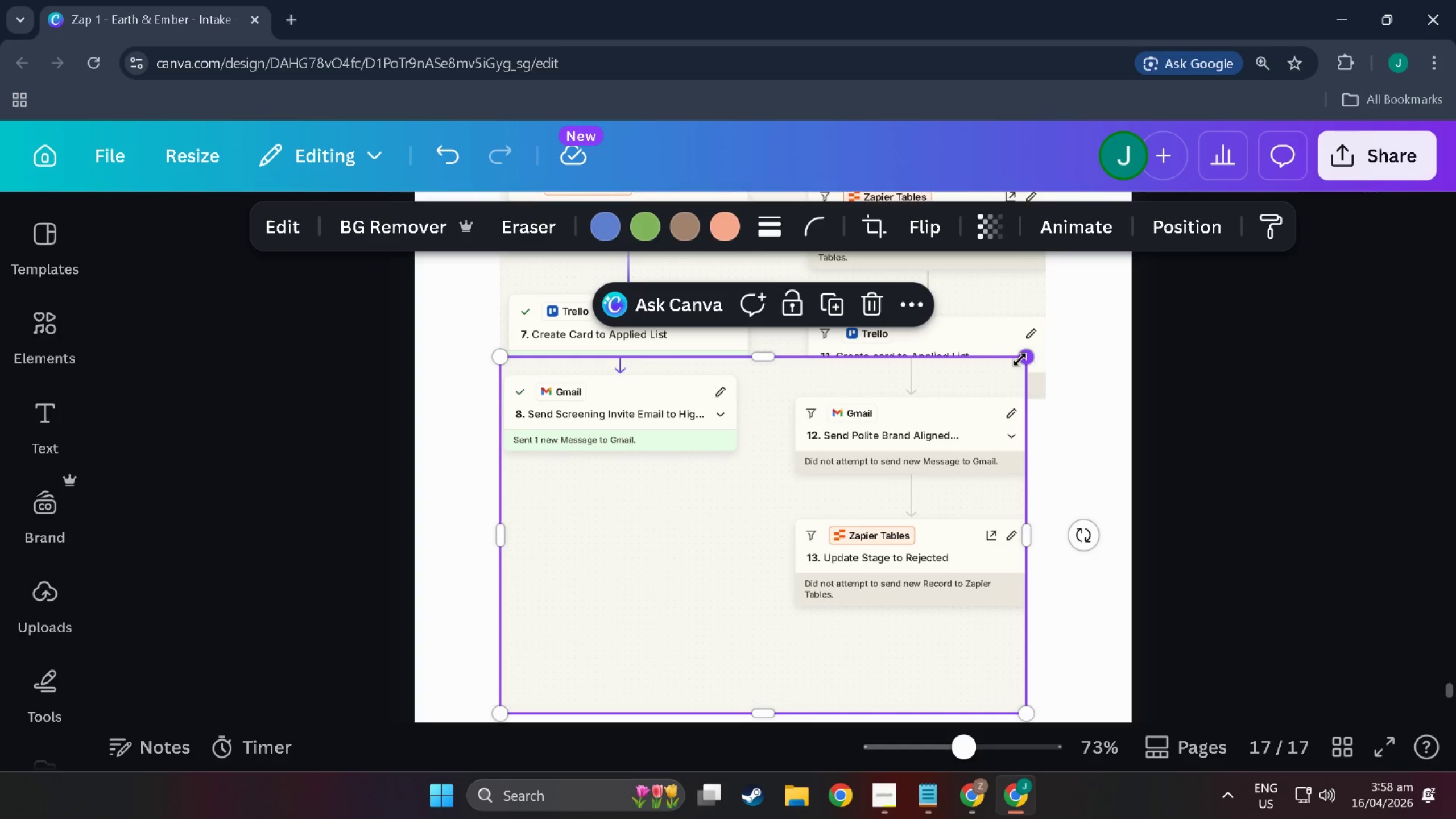 
left_click_drag(start_coordinate=[1024, 357], to_coordinate=[1046, 342])
 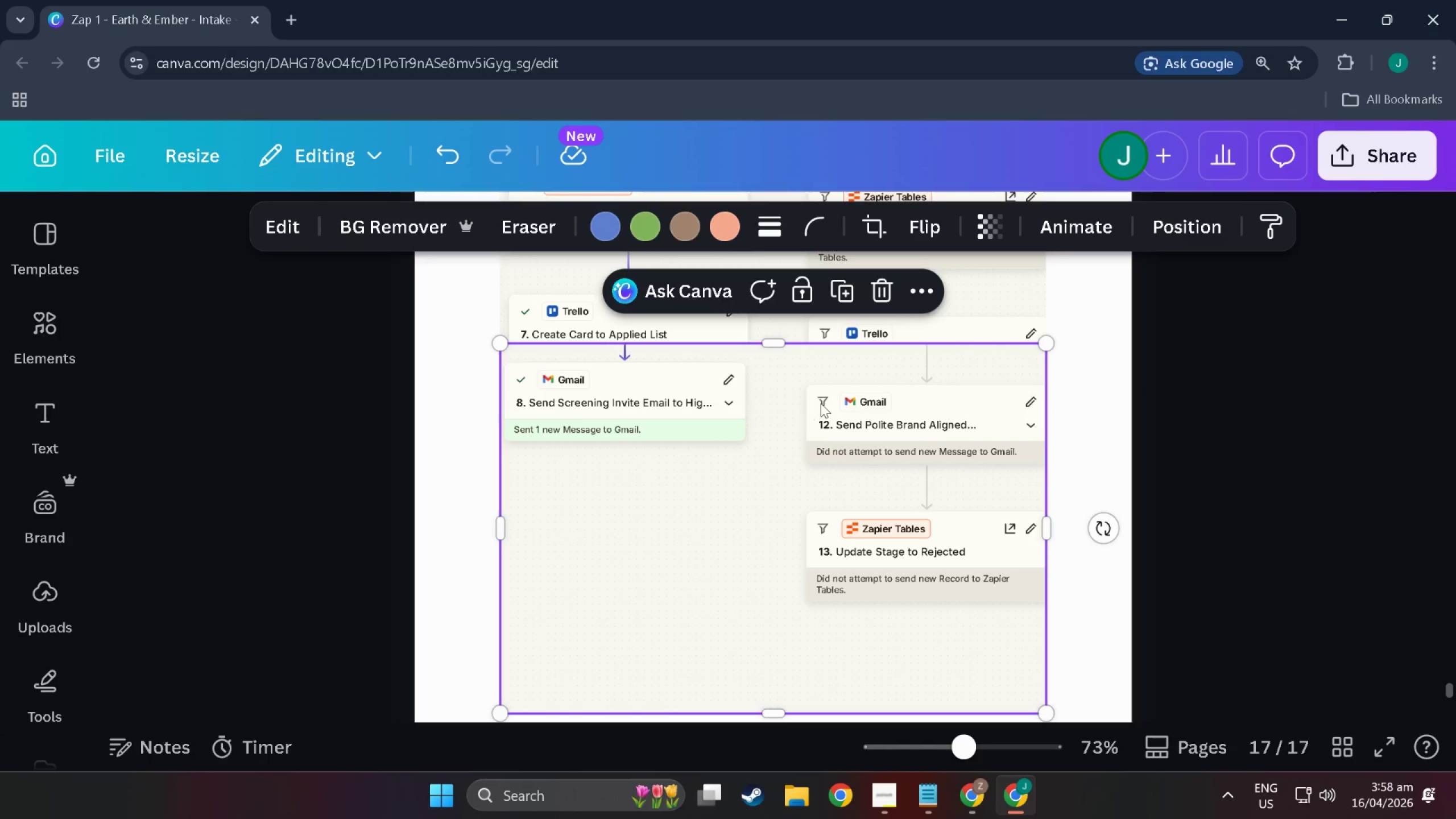 
left_click_drag(start_coordinate=[821, 403], to_coordinate=[824, 460])
 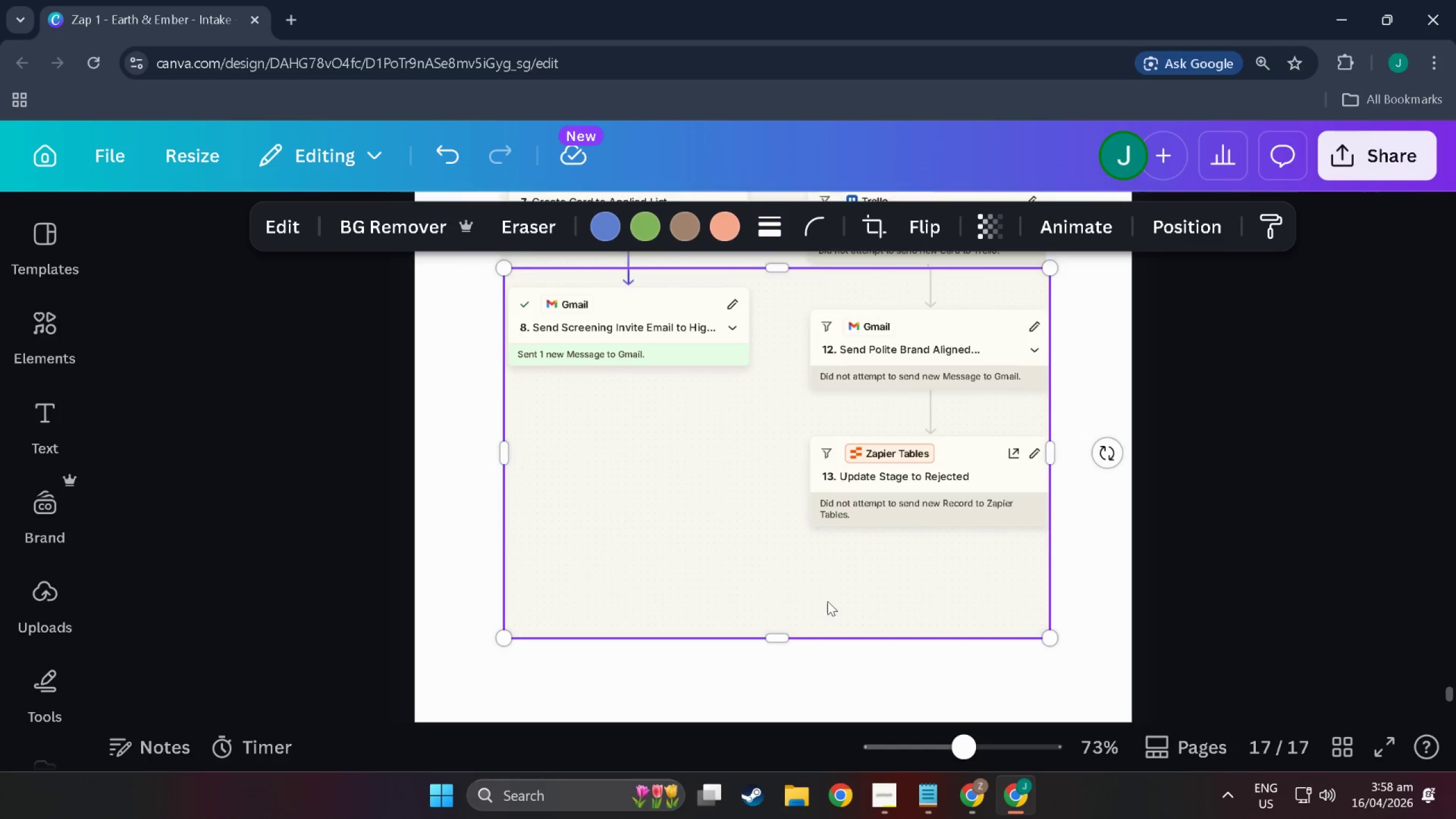 
hold_key(key=ControlLeft, duration=1.54)
 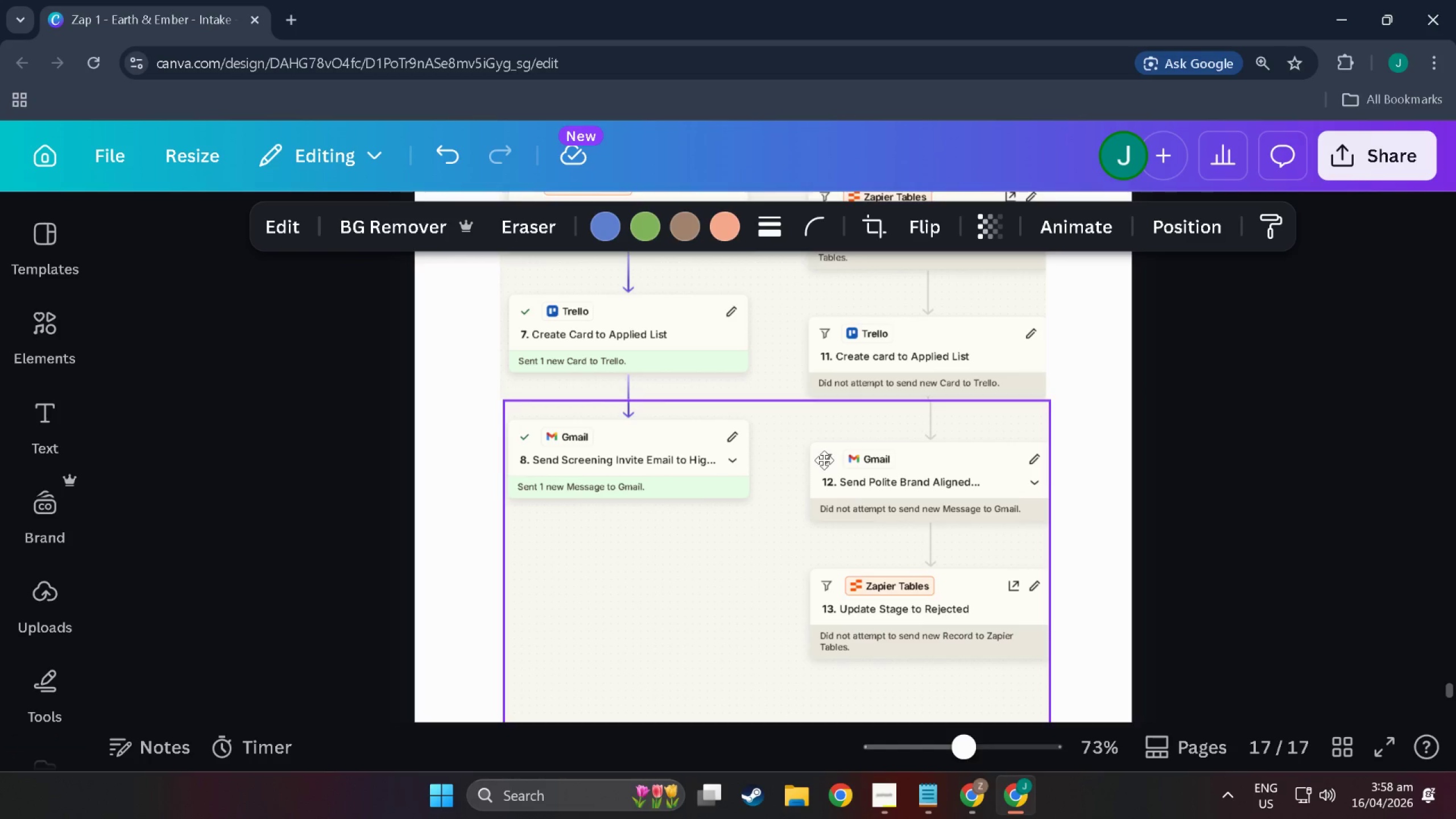 
hold_key(key=ControlLeft, duration=0.91)
 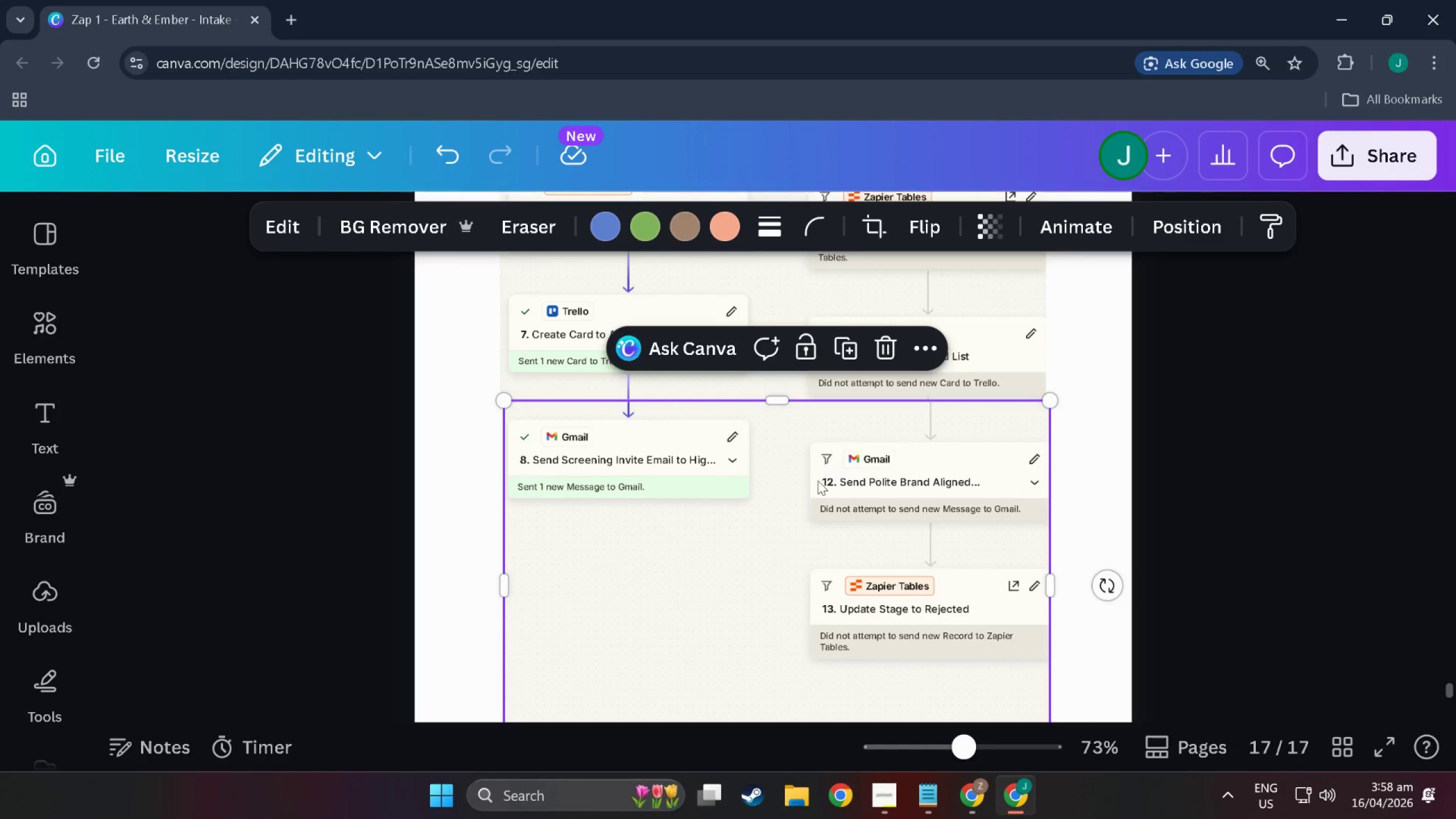 
scroll: coordinate [828, 603], scroll_direction: down, amount: 7.0
 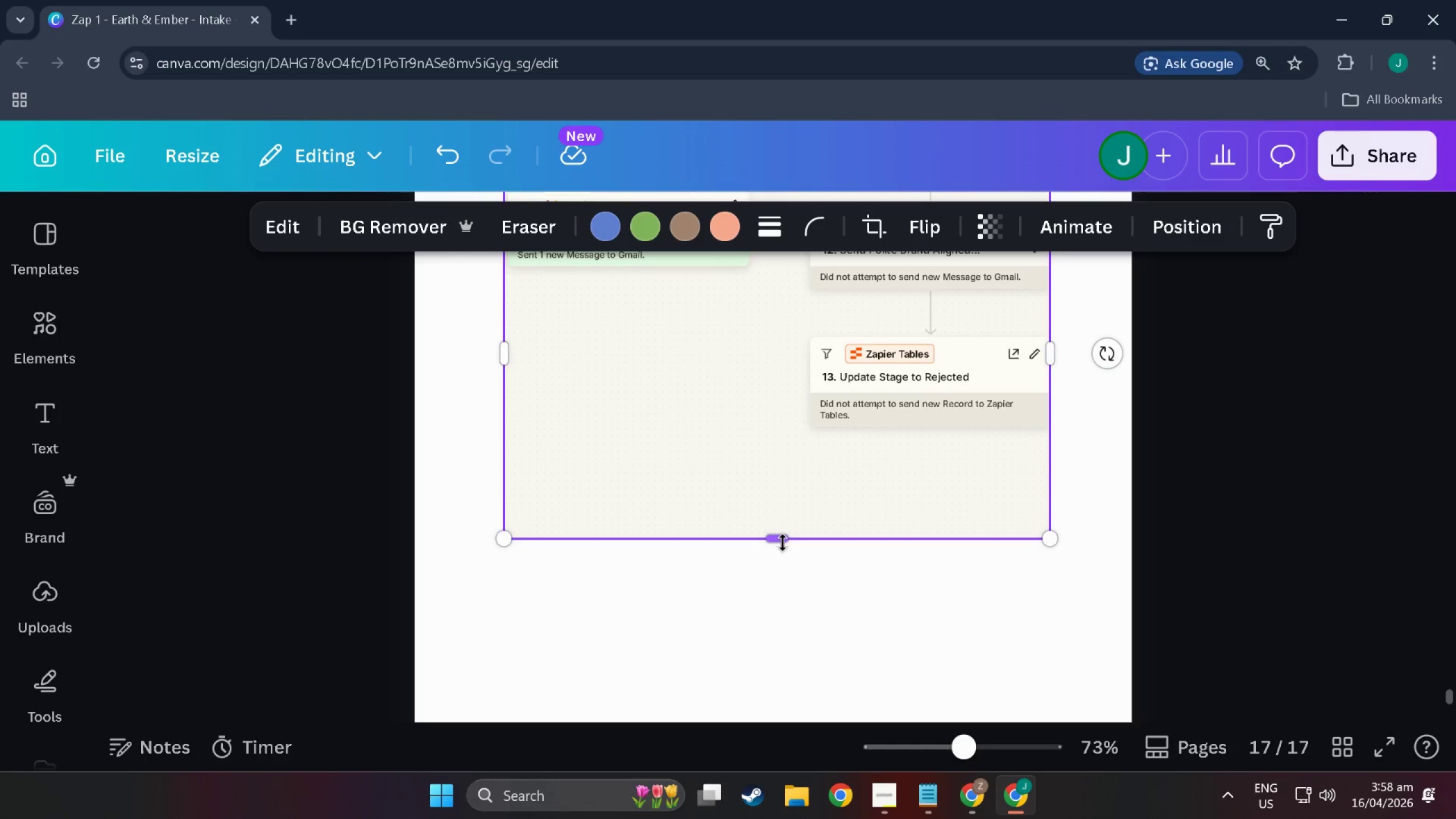 
left_click_drag(start_coordinate=[783, 541], to_coordinate=[785, 435])
 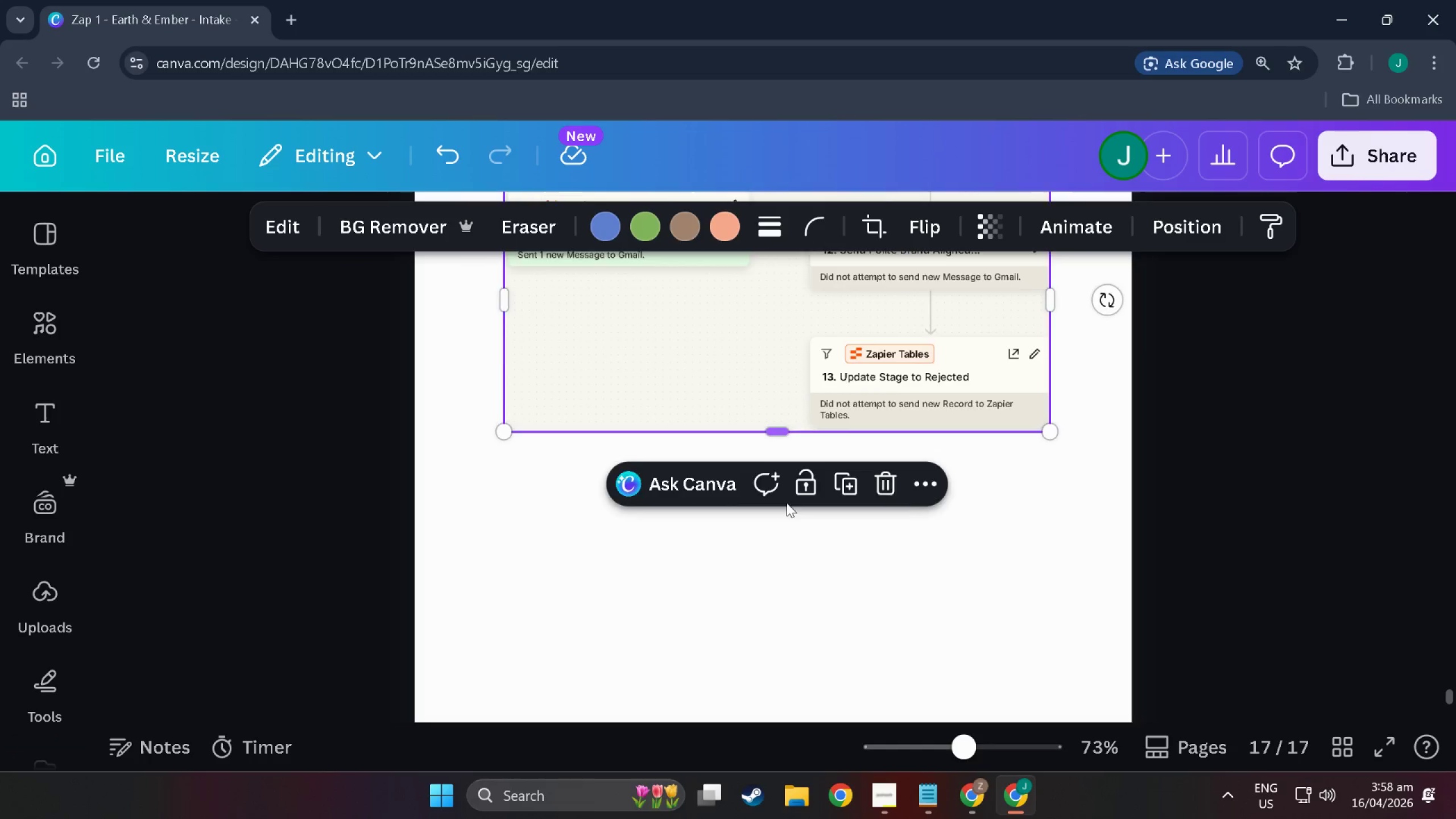 
left_click([668, 721])
 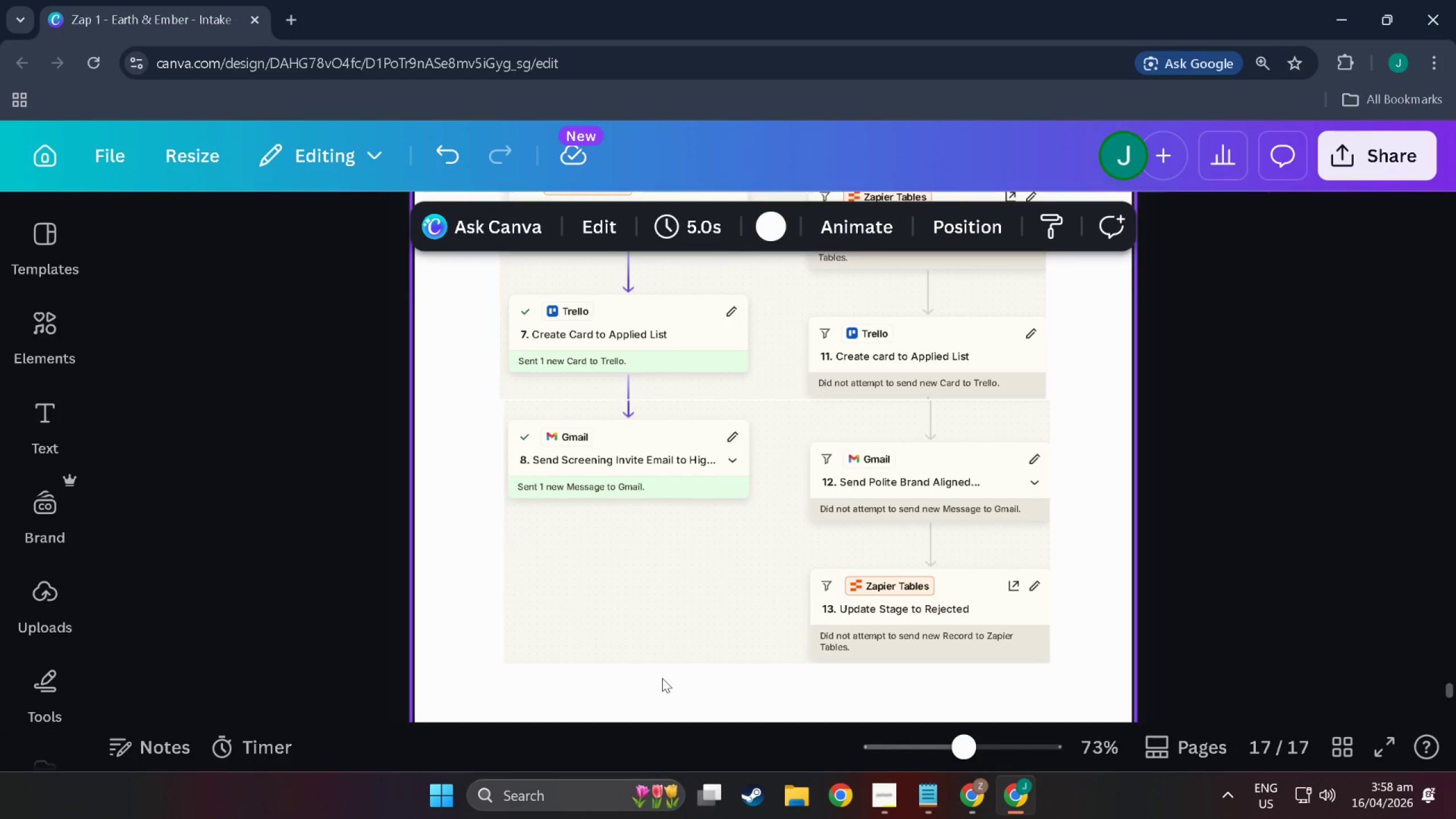 
scroll: coordinate [781, 659], scroll_direction: up, amount: 7.0
 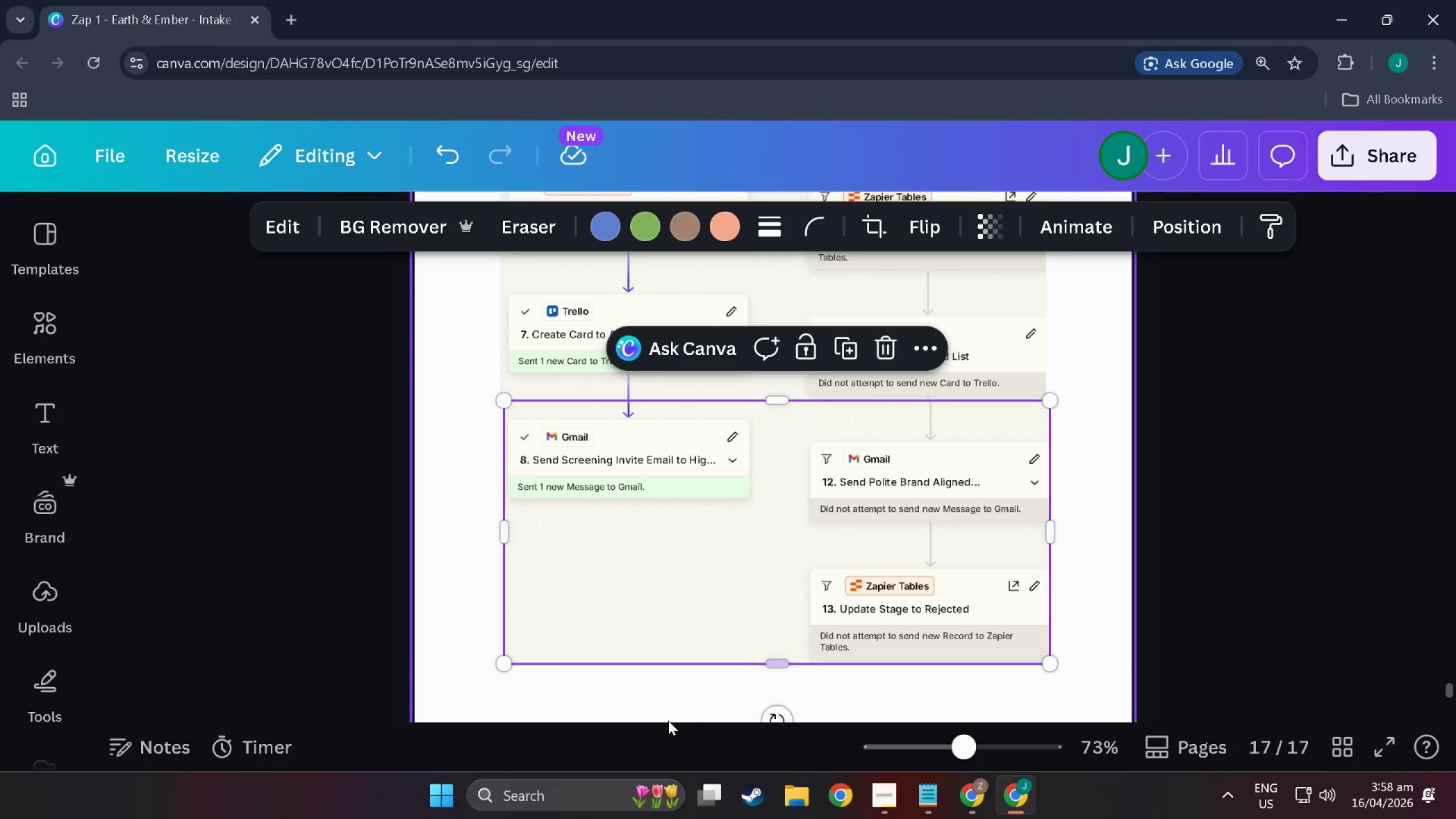 
scroll: coordinate [690, 646], scroll_direction: down, amount: 3.0
 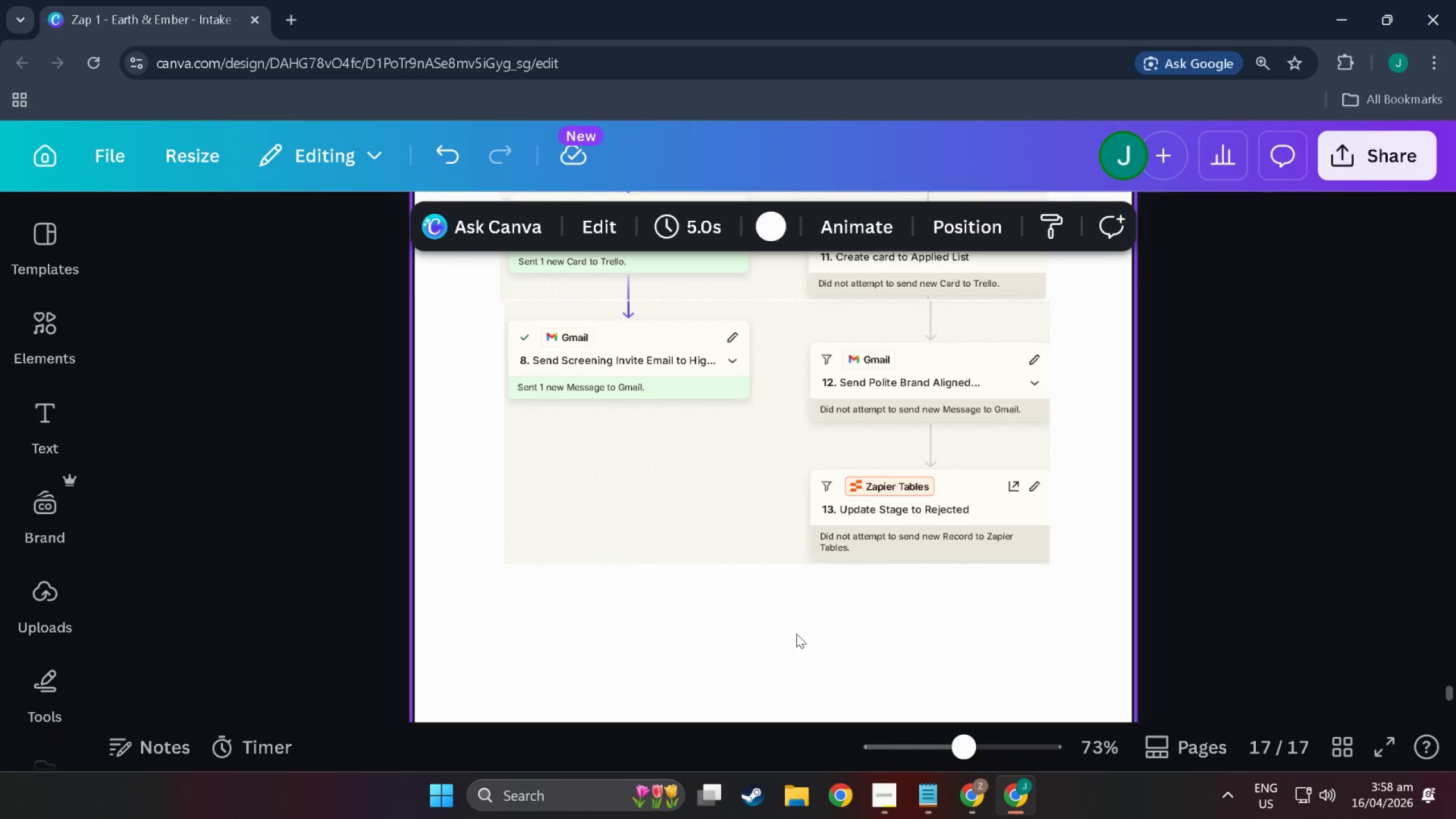 
scroll: coordinate [799, 638], scroll_direction: up, amount: 4.0
 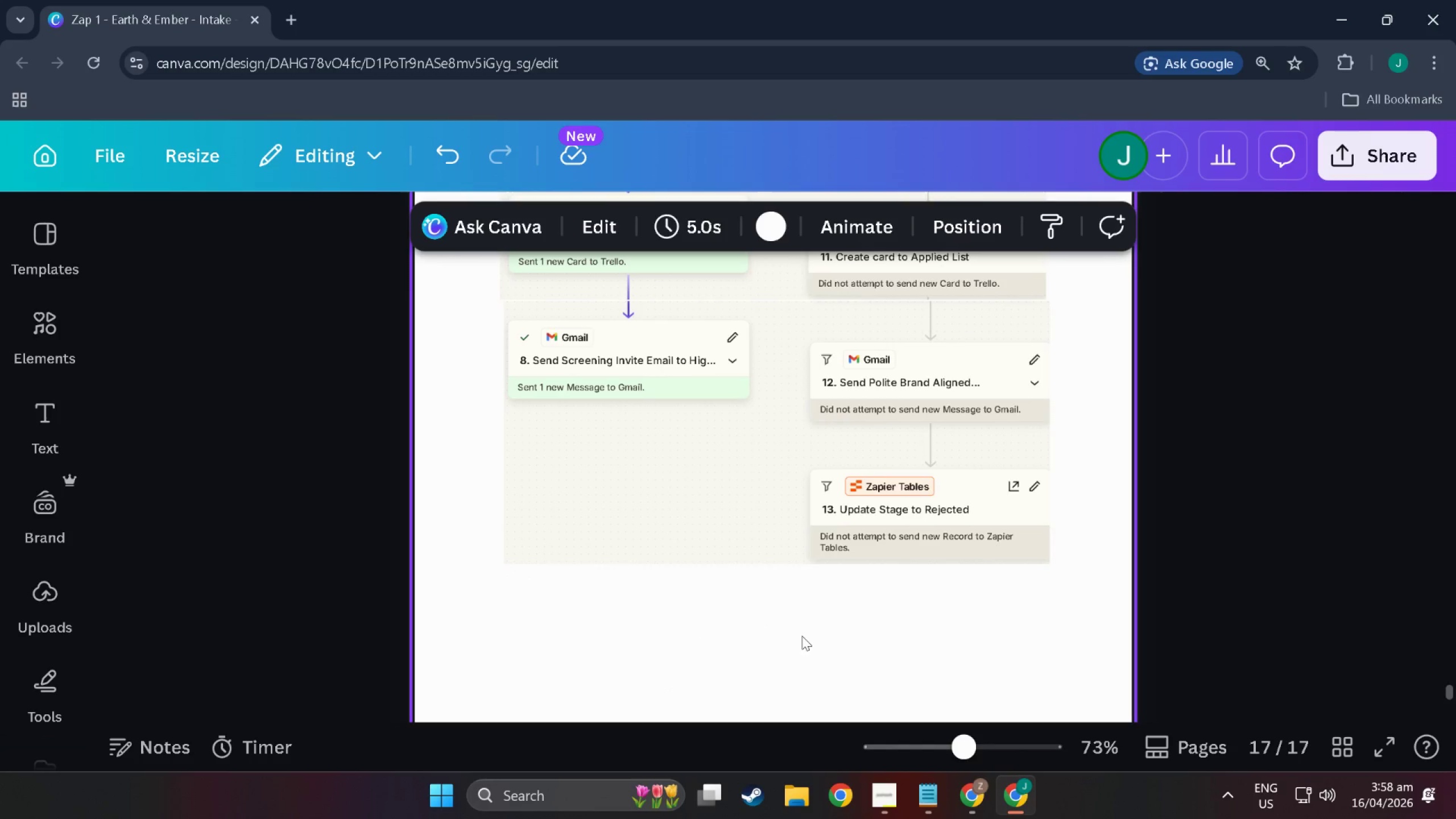 
scroll: coordinate [801, 639], scroll_direction: down, amount: 4.0
 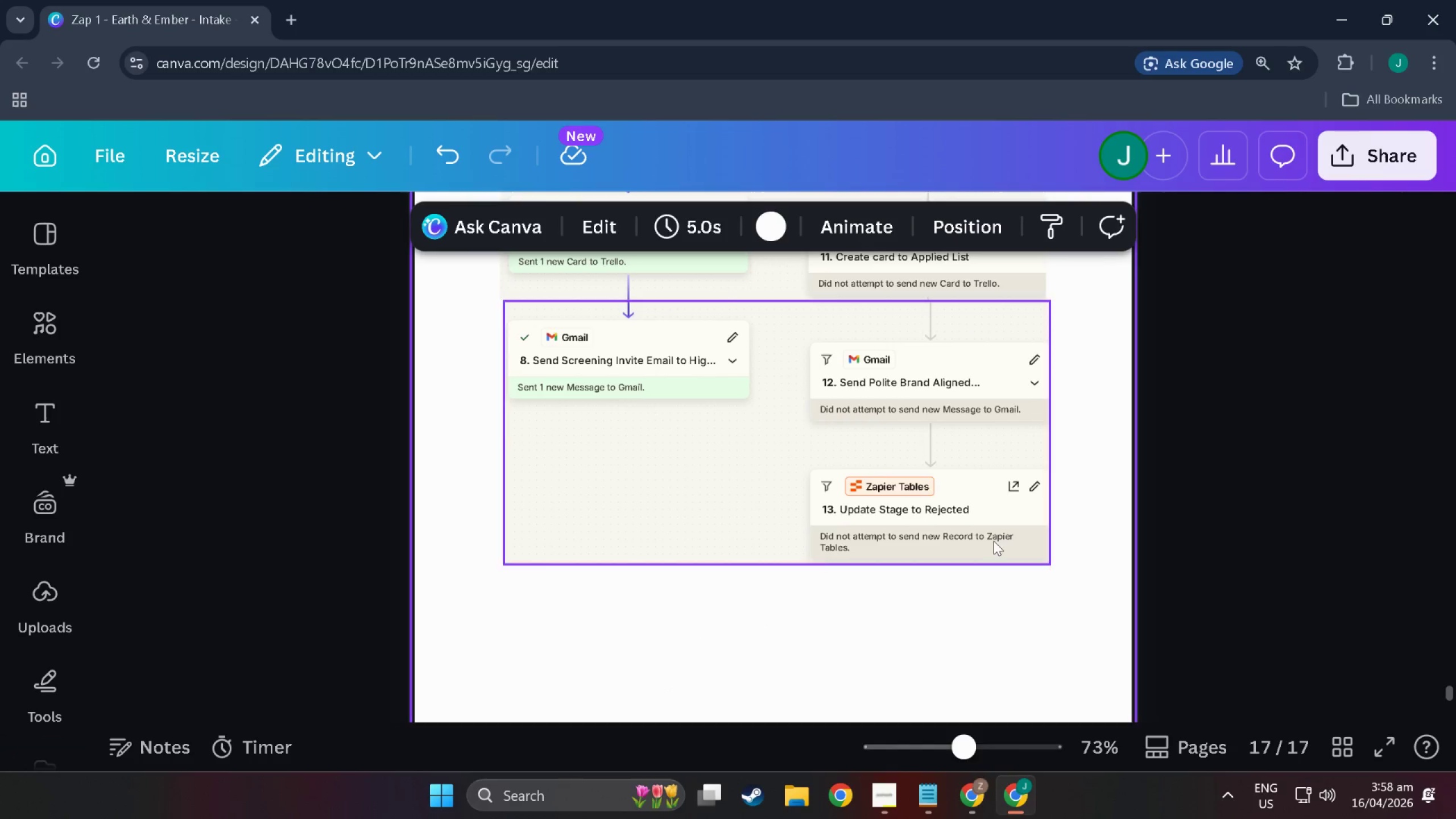 
scroll: coordinate [990, 613], scroll_direction: up, amount: 8.0
 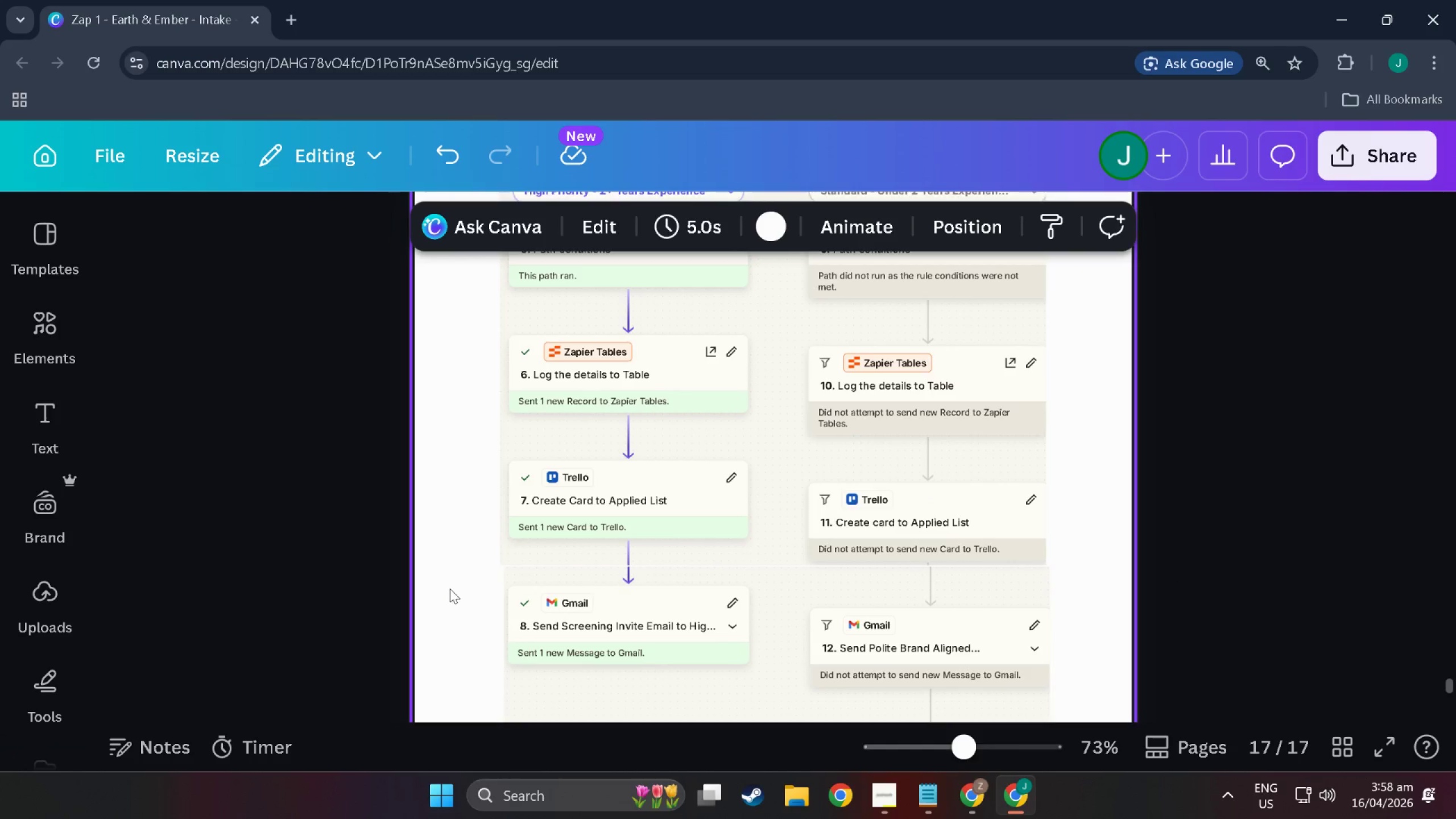 
left_click([453, 585])
 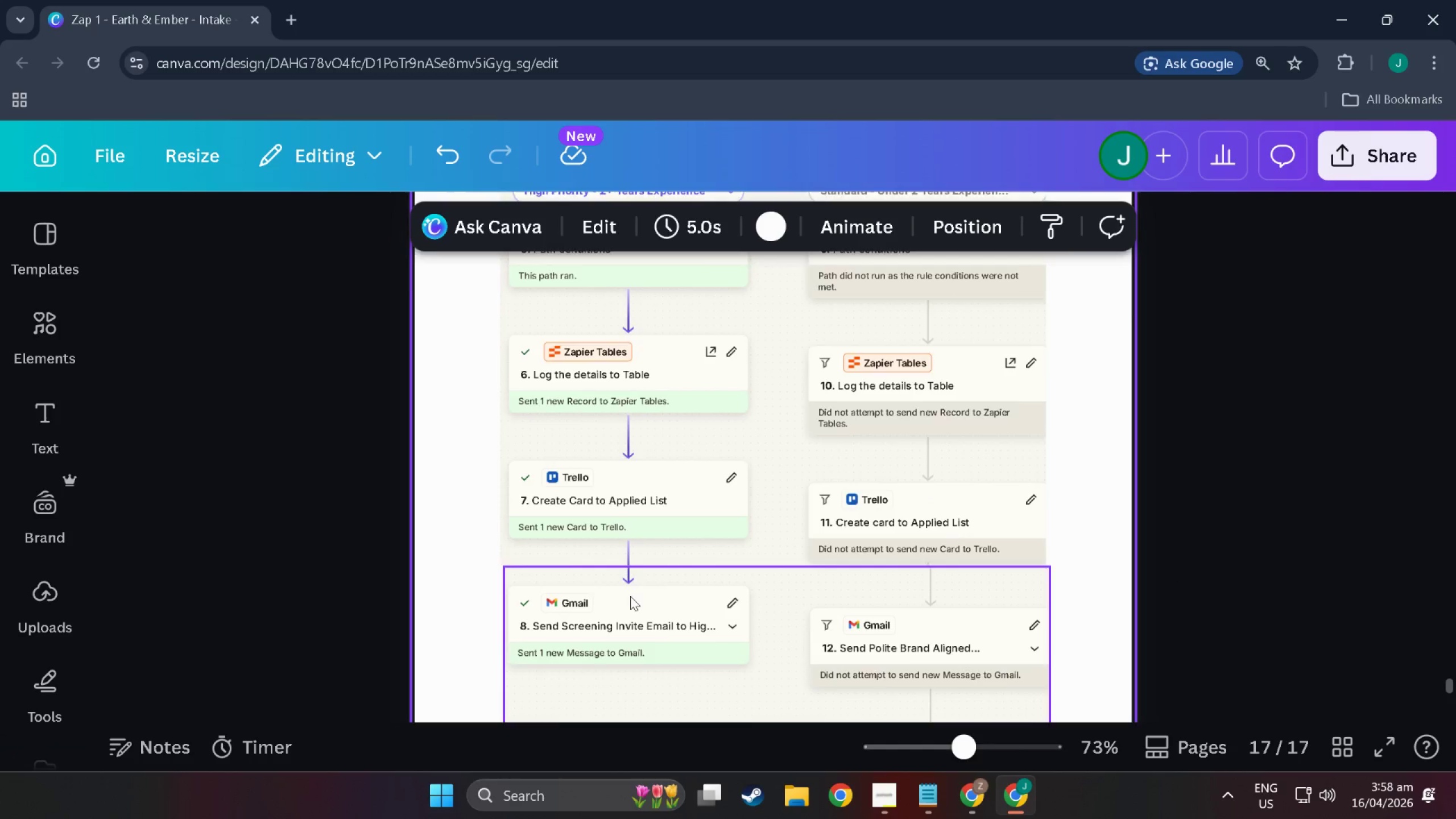 
hold_key(key=ControlLeft, duration=0.52)
scroll: coordinate [584, 607], scroll_direction: up, amount: 8.0
 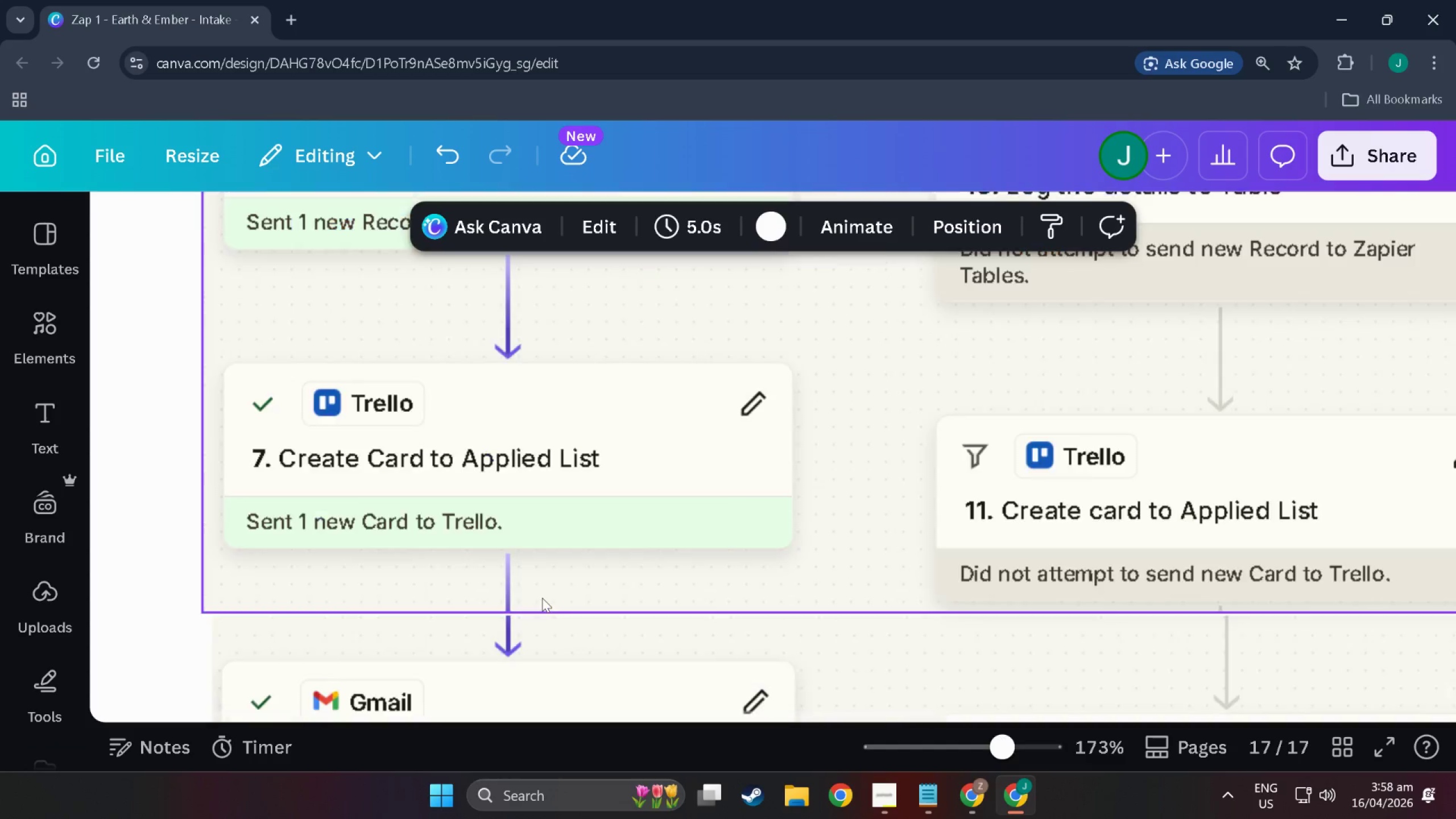 
left_click_drag(start_coordinate=[523, 562], to_coordinate=[523, 552])
 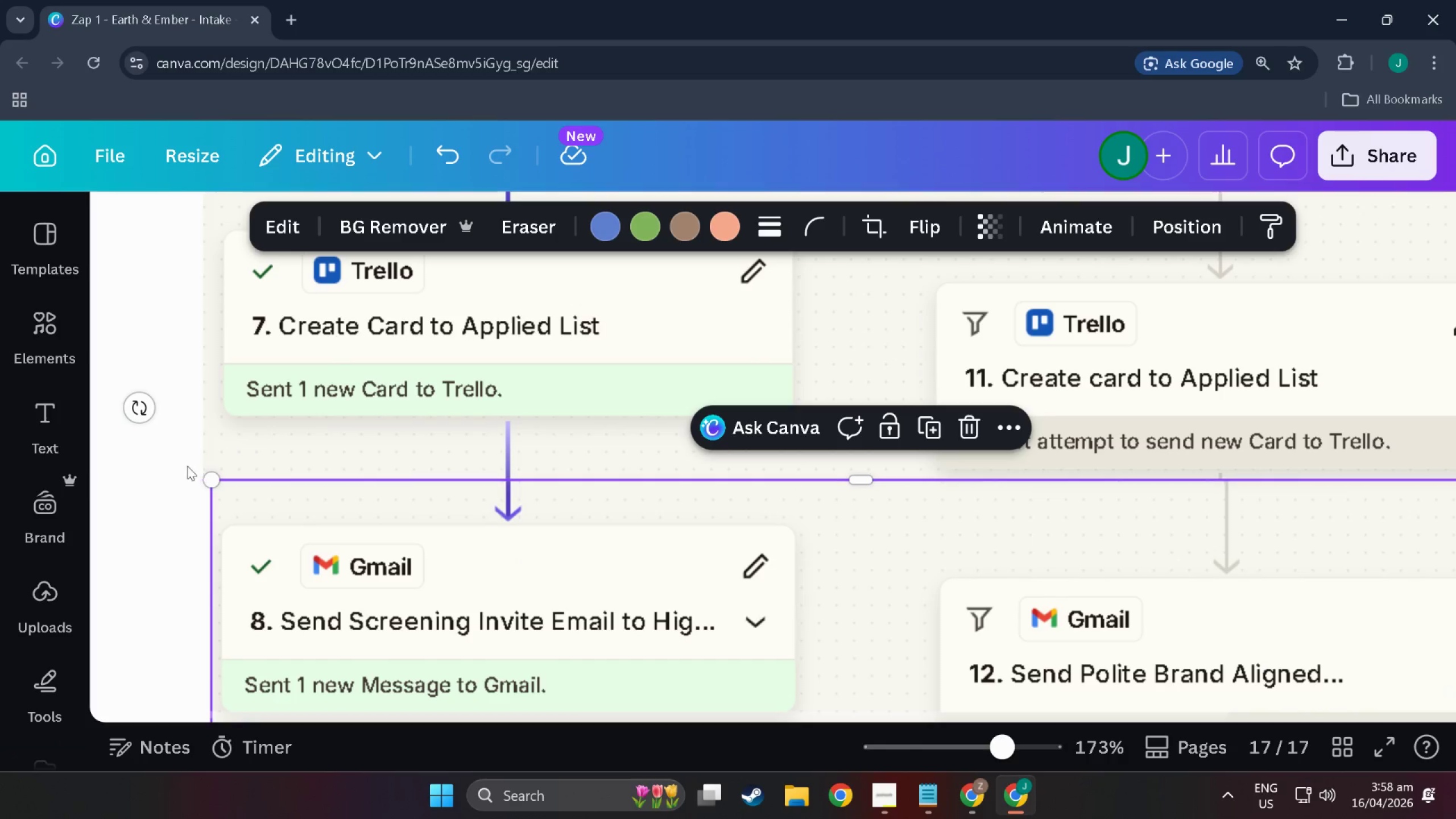 
scroll: coordinate [538, 596], scroll_direction: down, amount: 8.0
 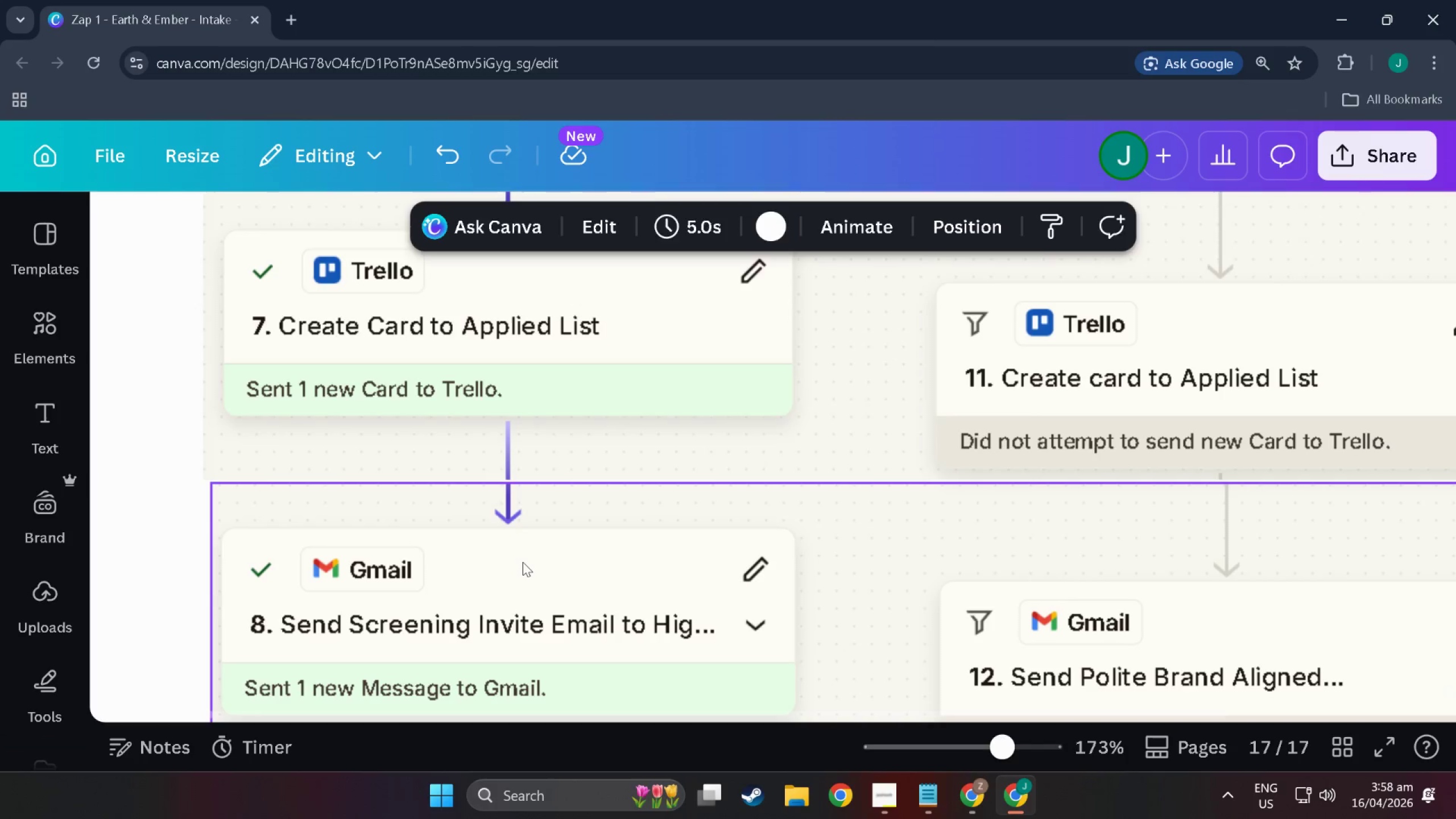 
left_click([123, 499])
 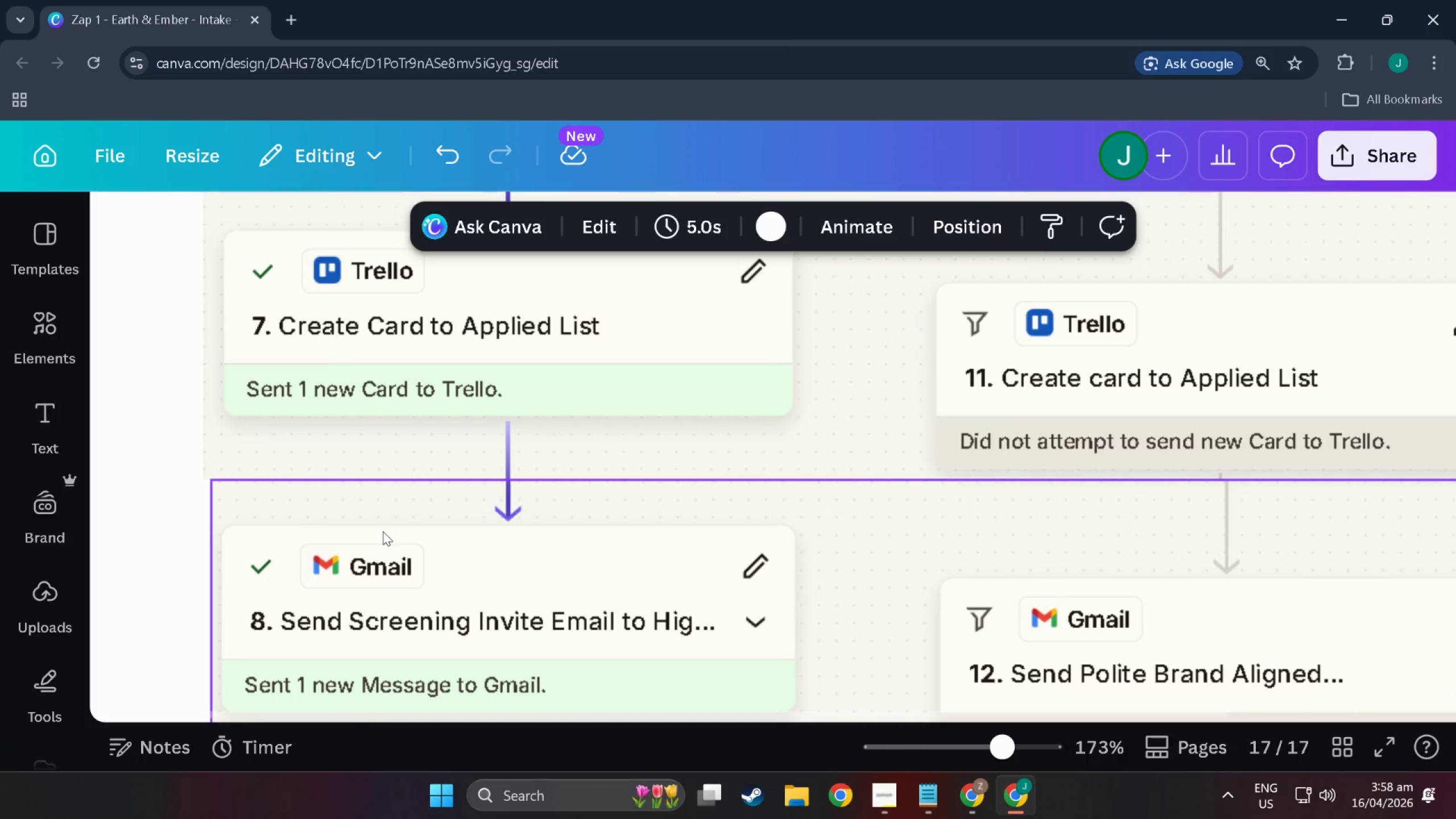 
double_click([383, 531])
 